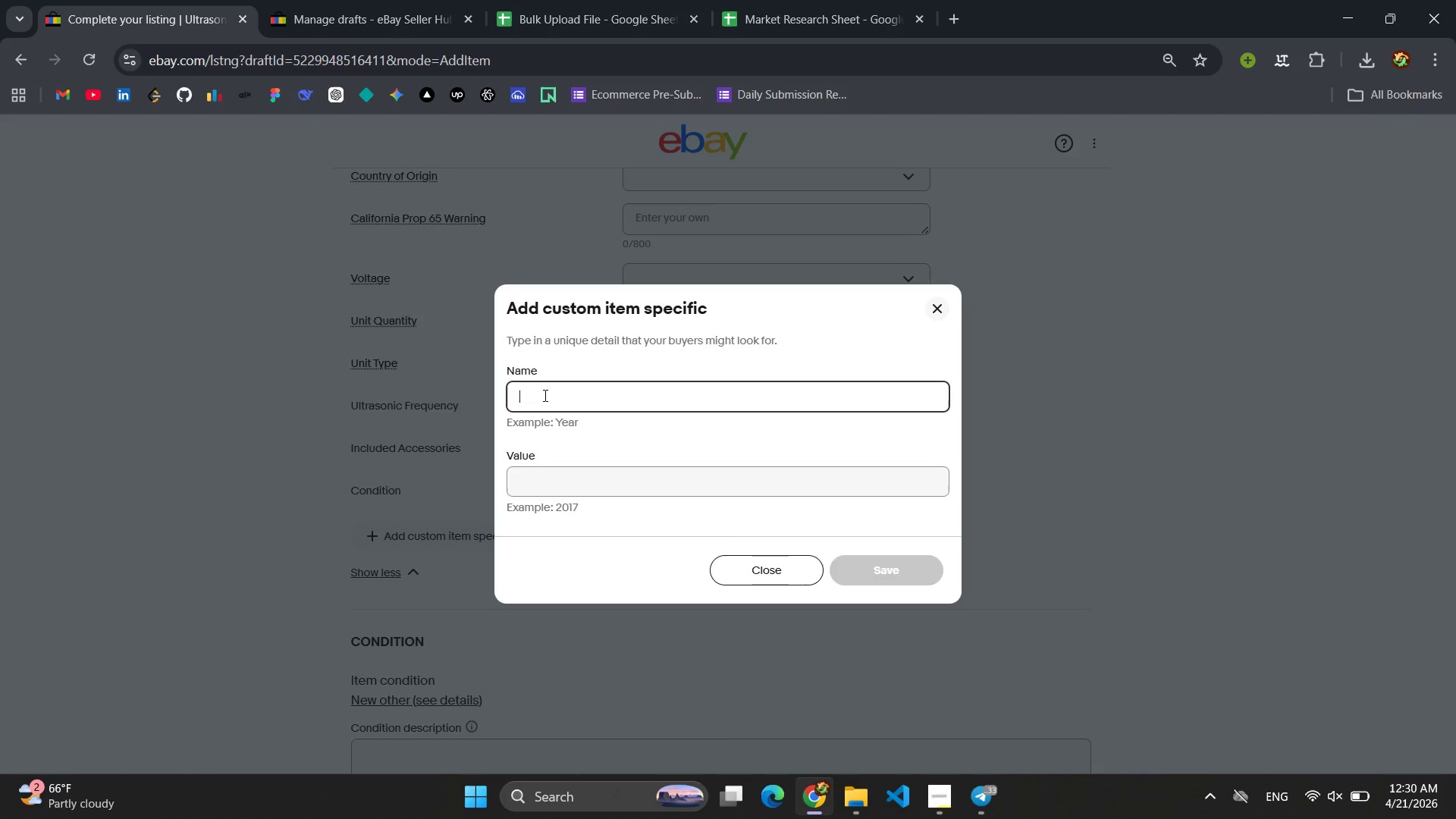 
type(In)
 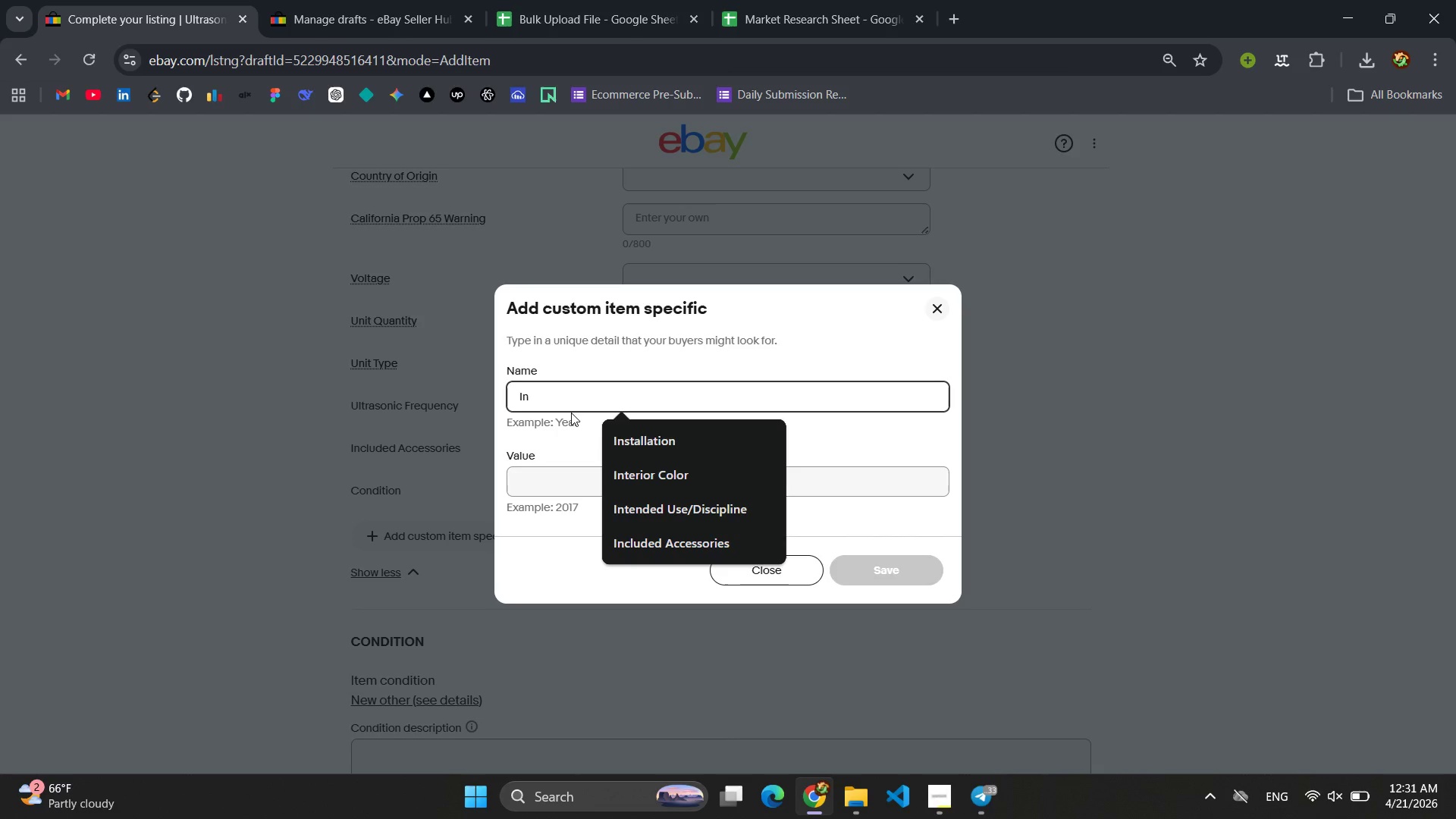 
left_click([645, 500])
 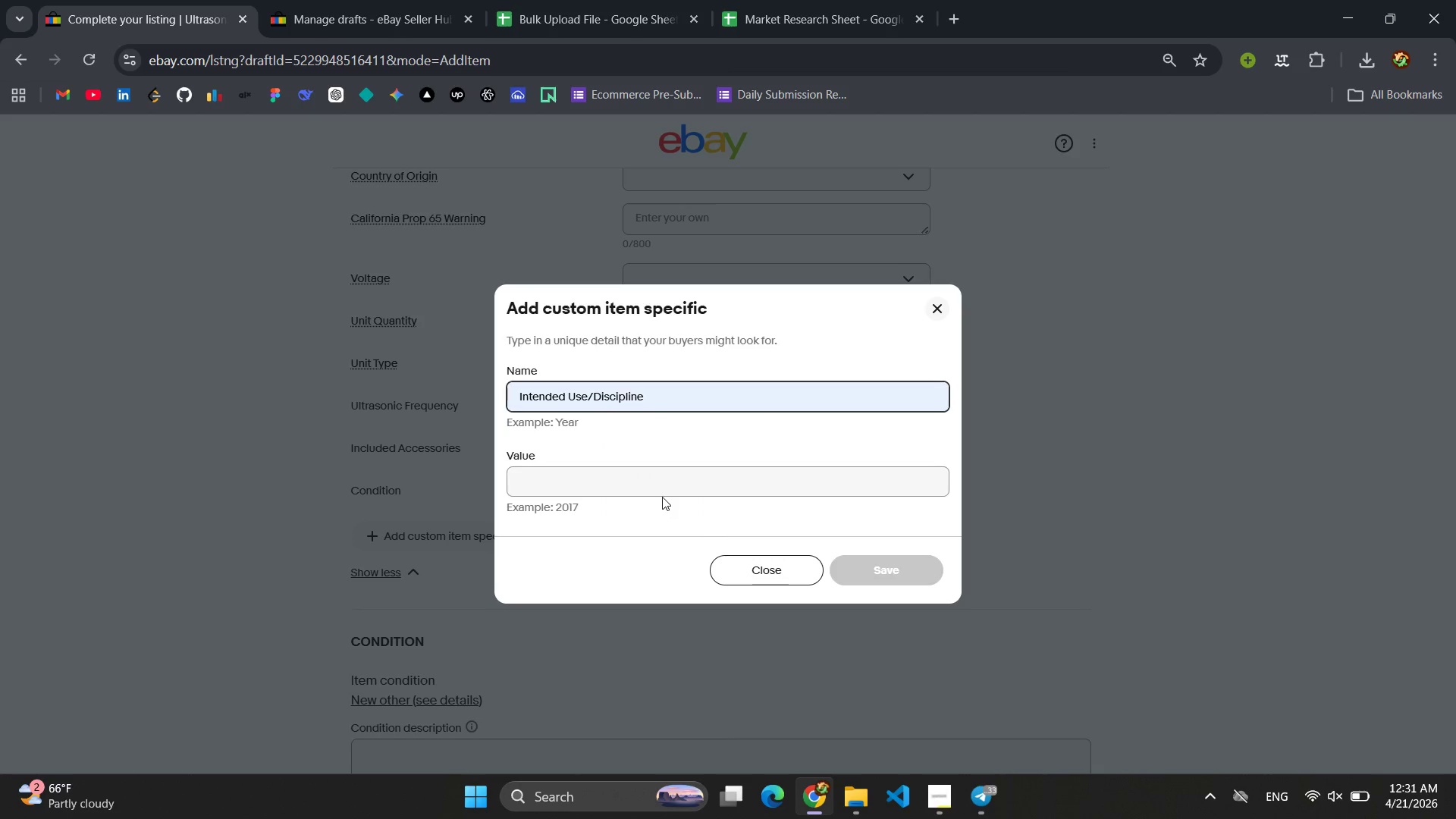 
left_click([635, 479])
 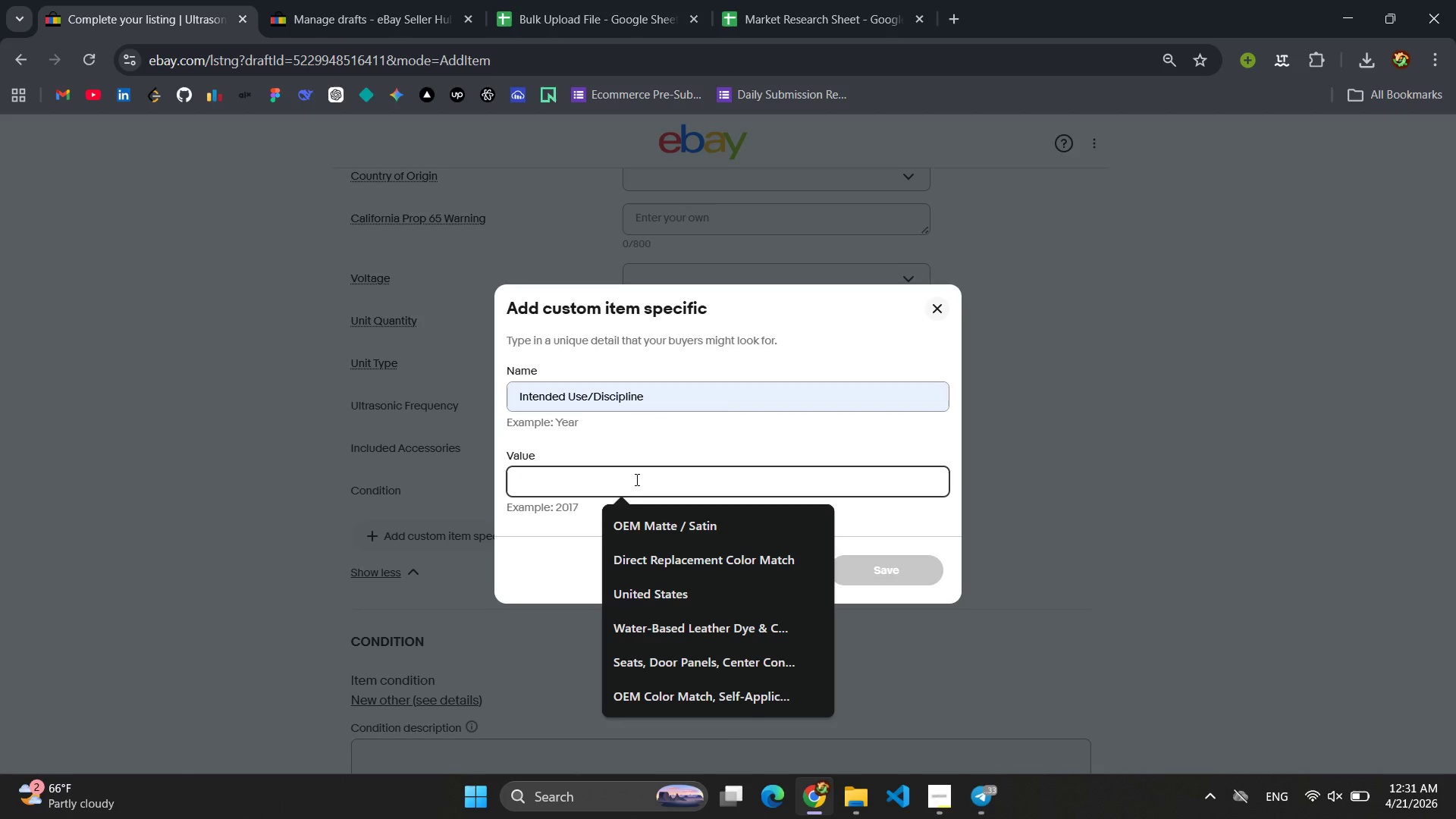 
left_click([511, 0])
 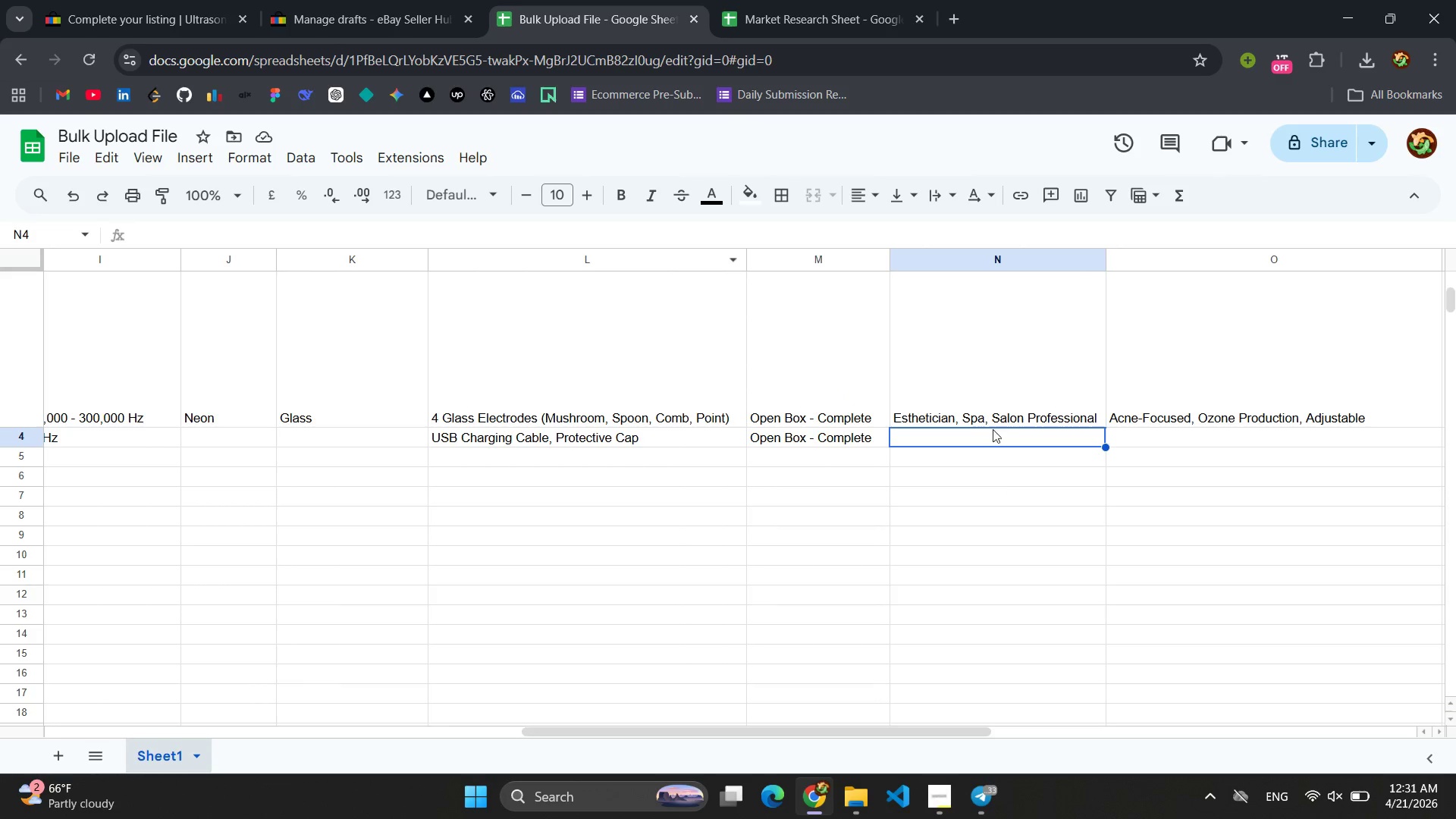 
double_click([981, 415])
 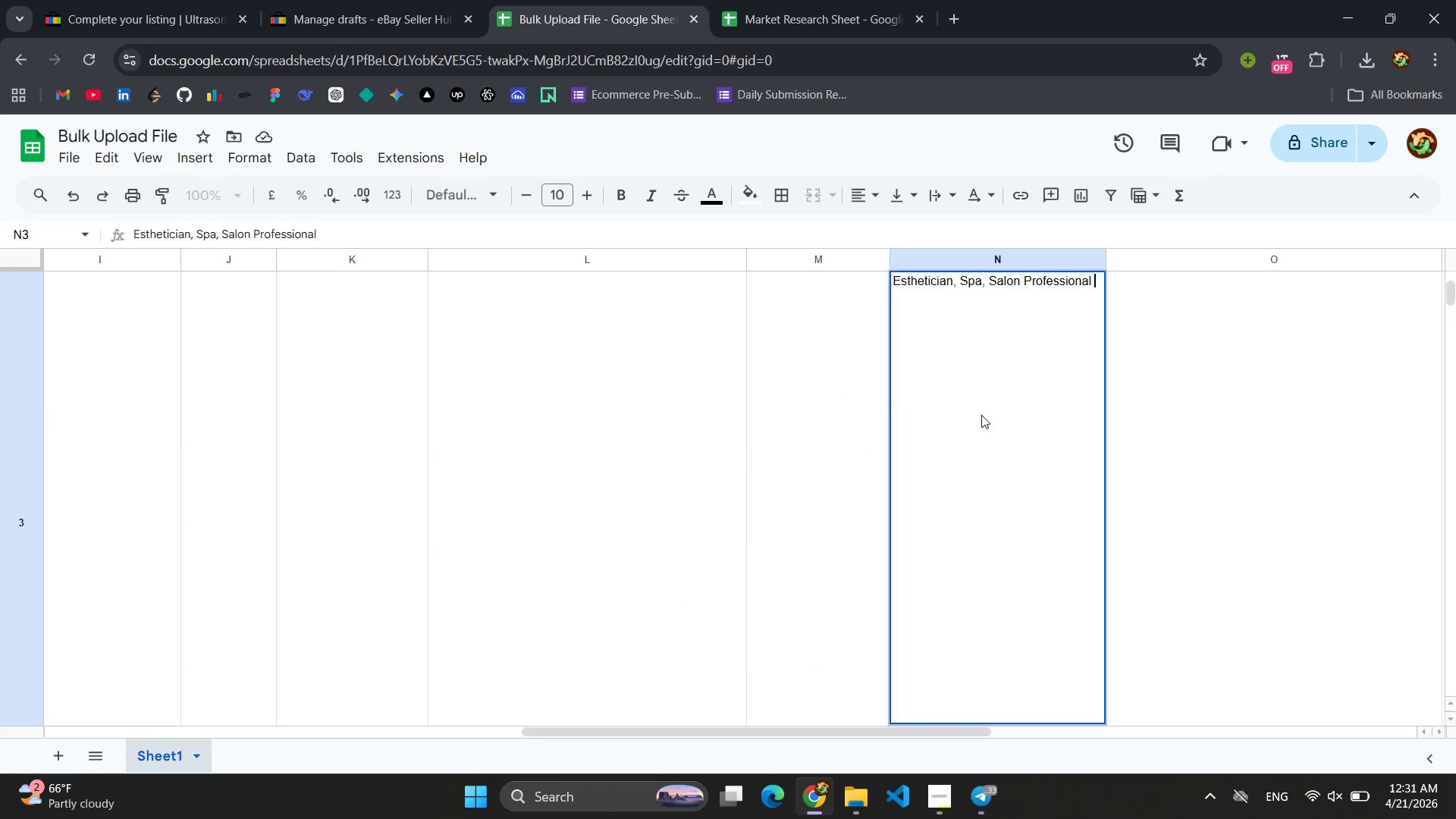 
triple_click([981, 415])
 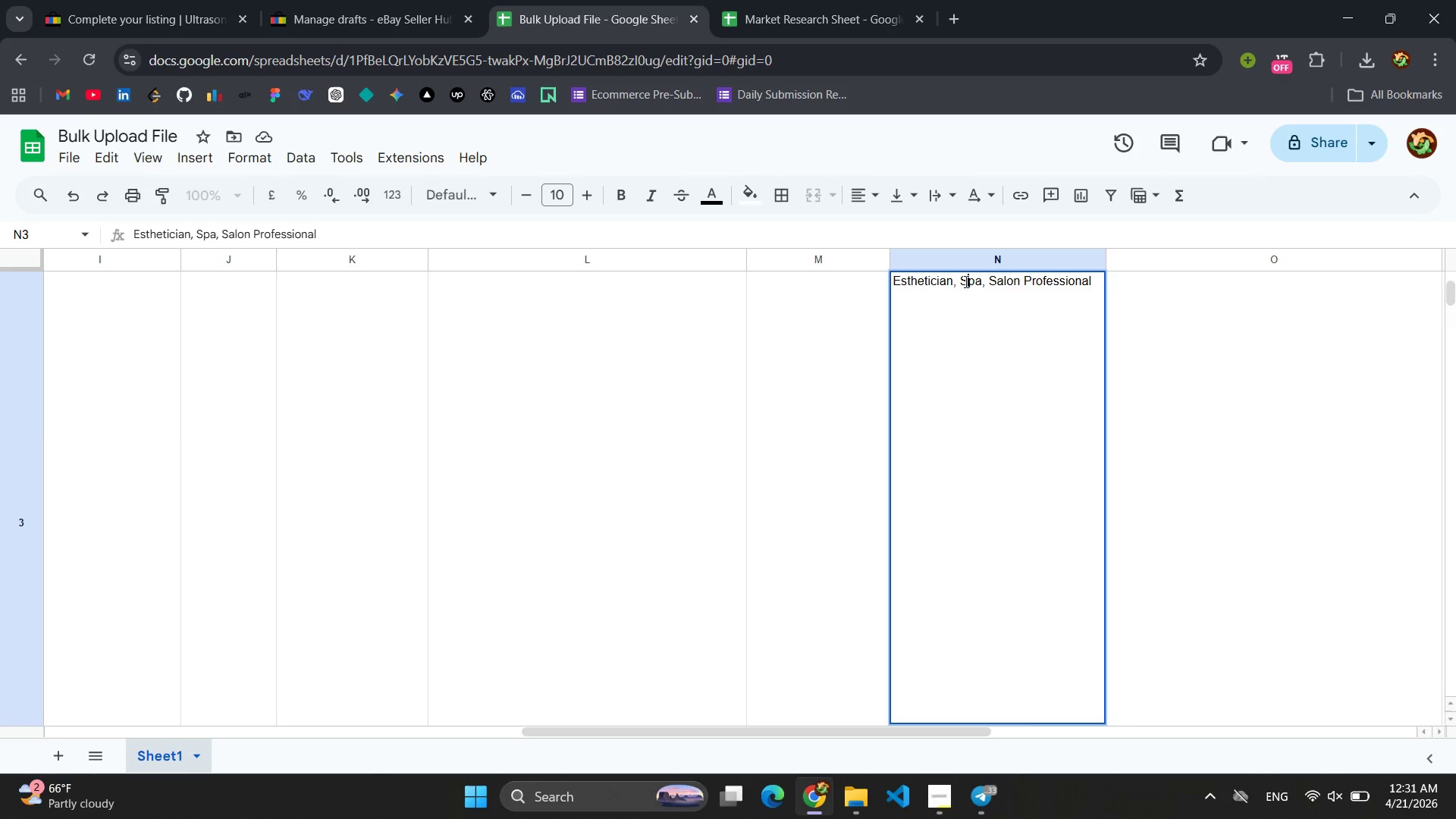 
double_click([965, 281])
 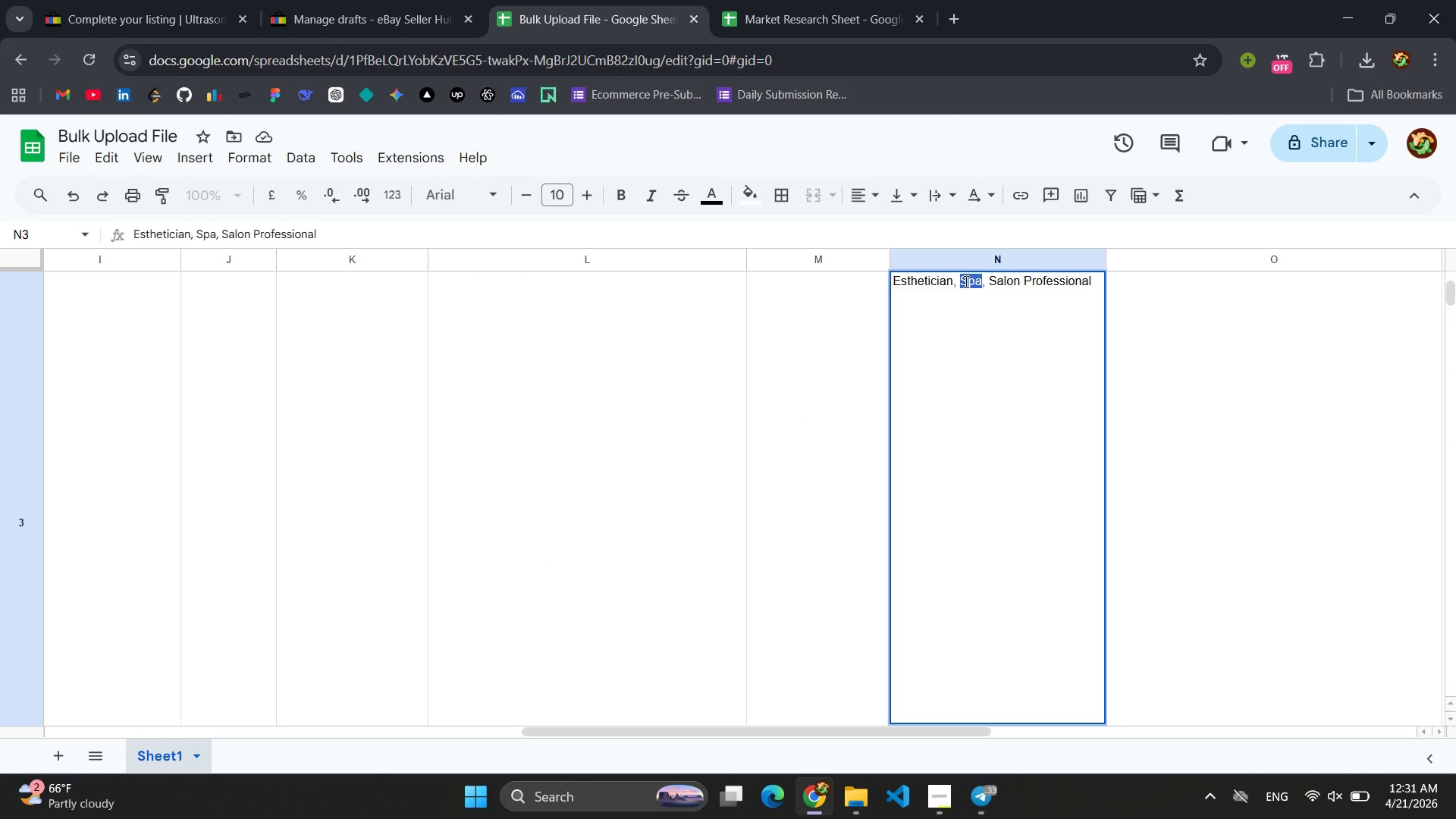 
triple_click([965, 281])
 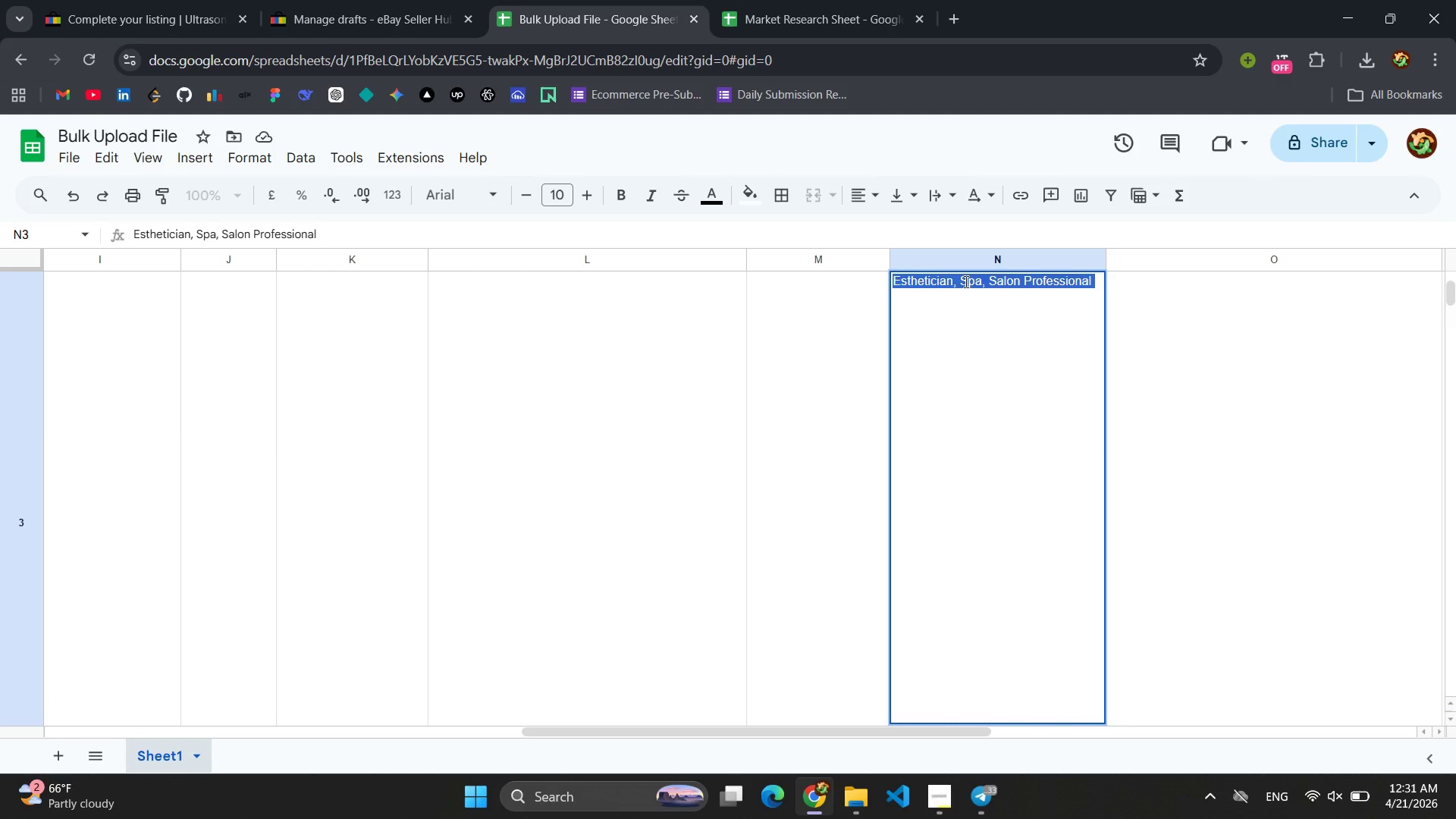 
key(Control+C)
 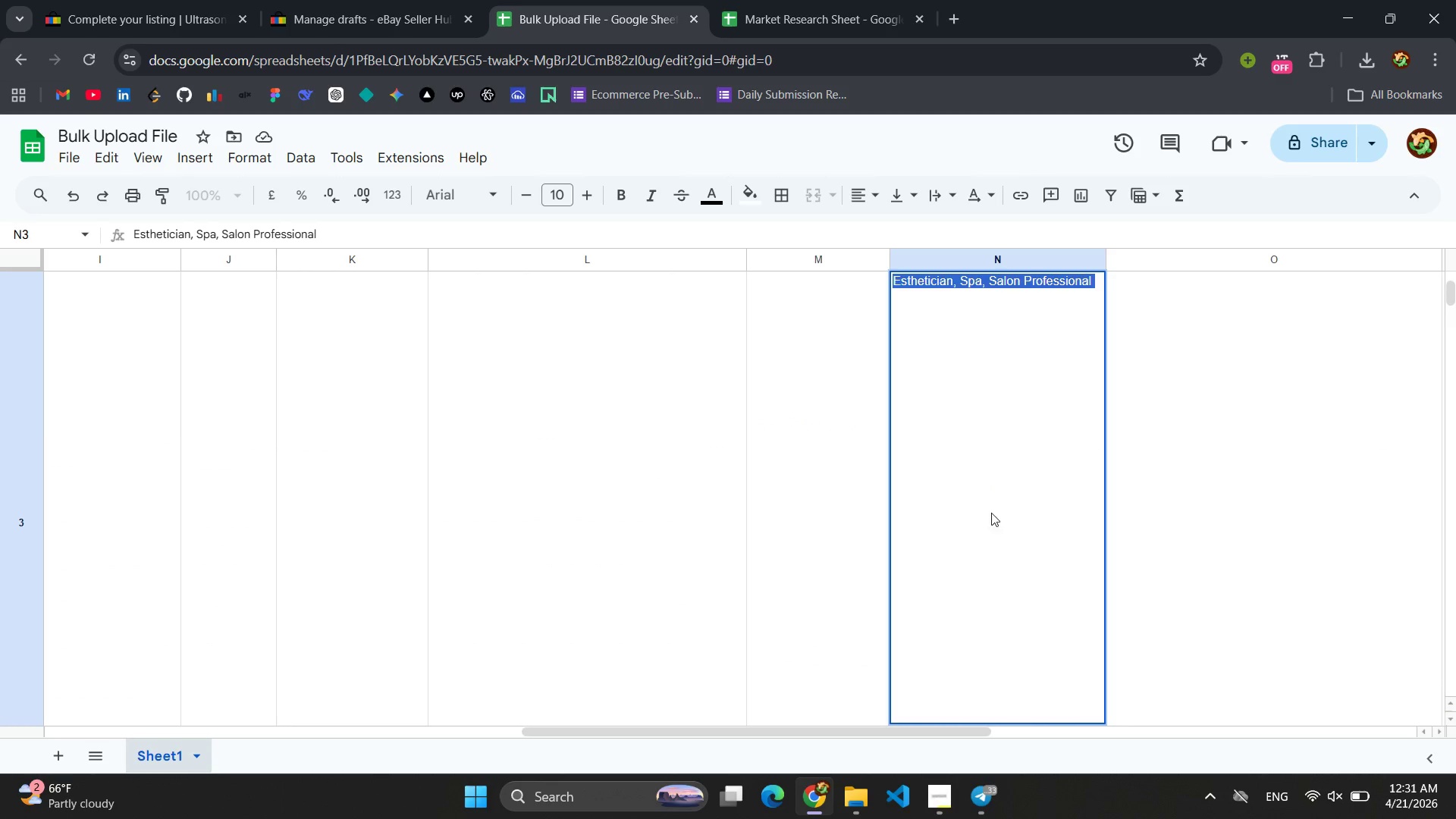 
left_click([990, 554])
 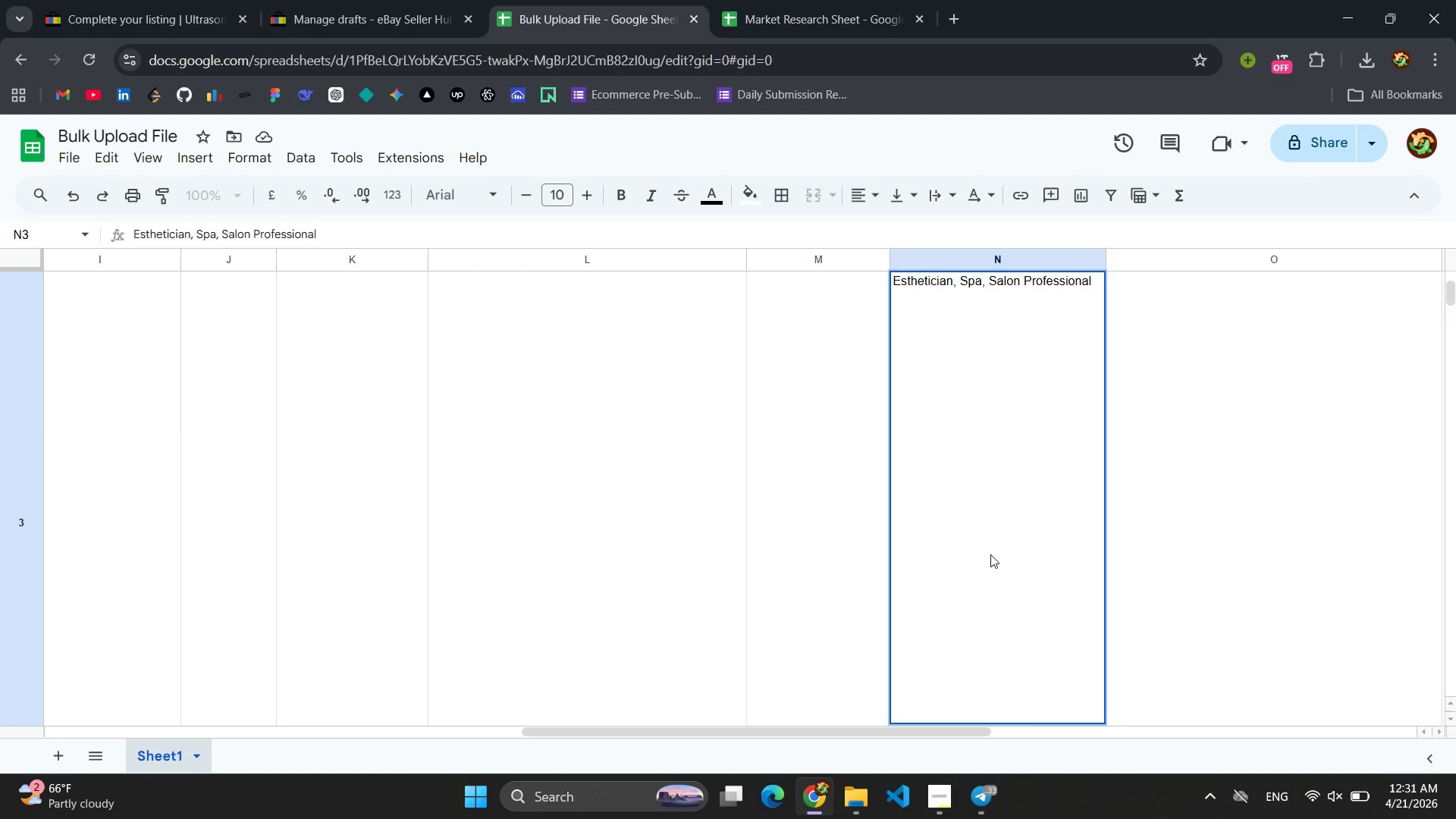 
scroll: coordinate [1182, 603], scroll_direction: down, amount: 7.0
 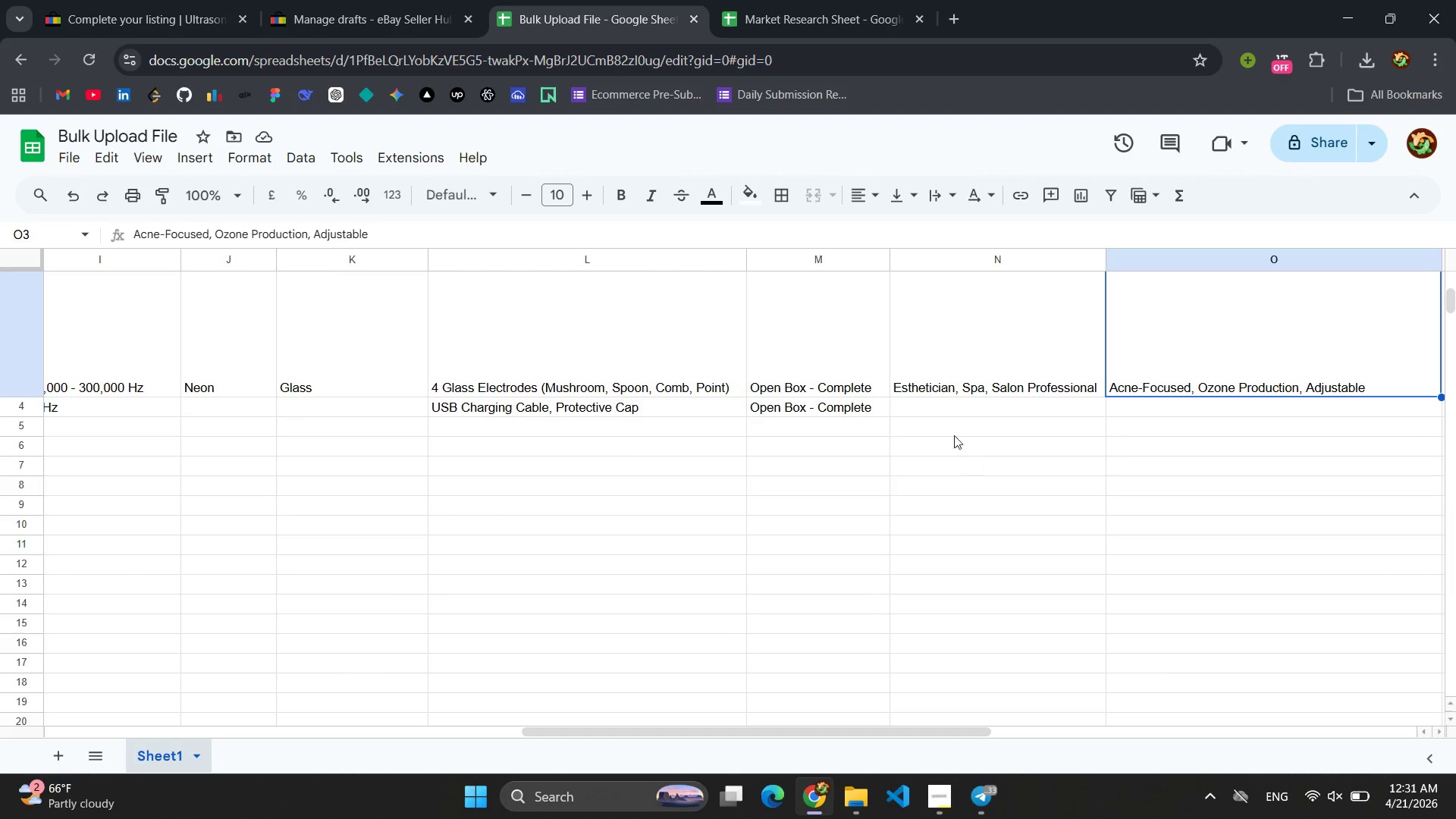 
left_click([918, 410])
 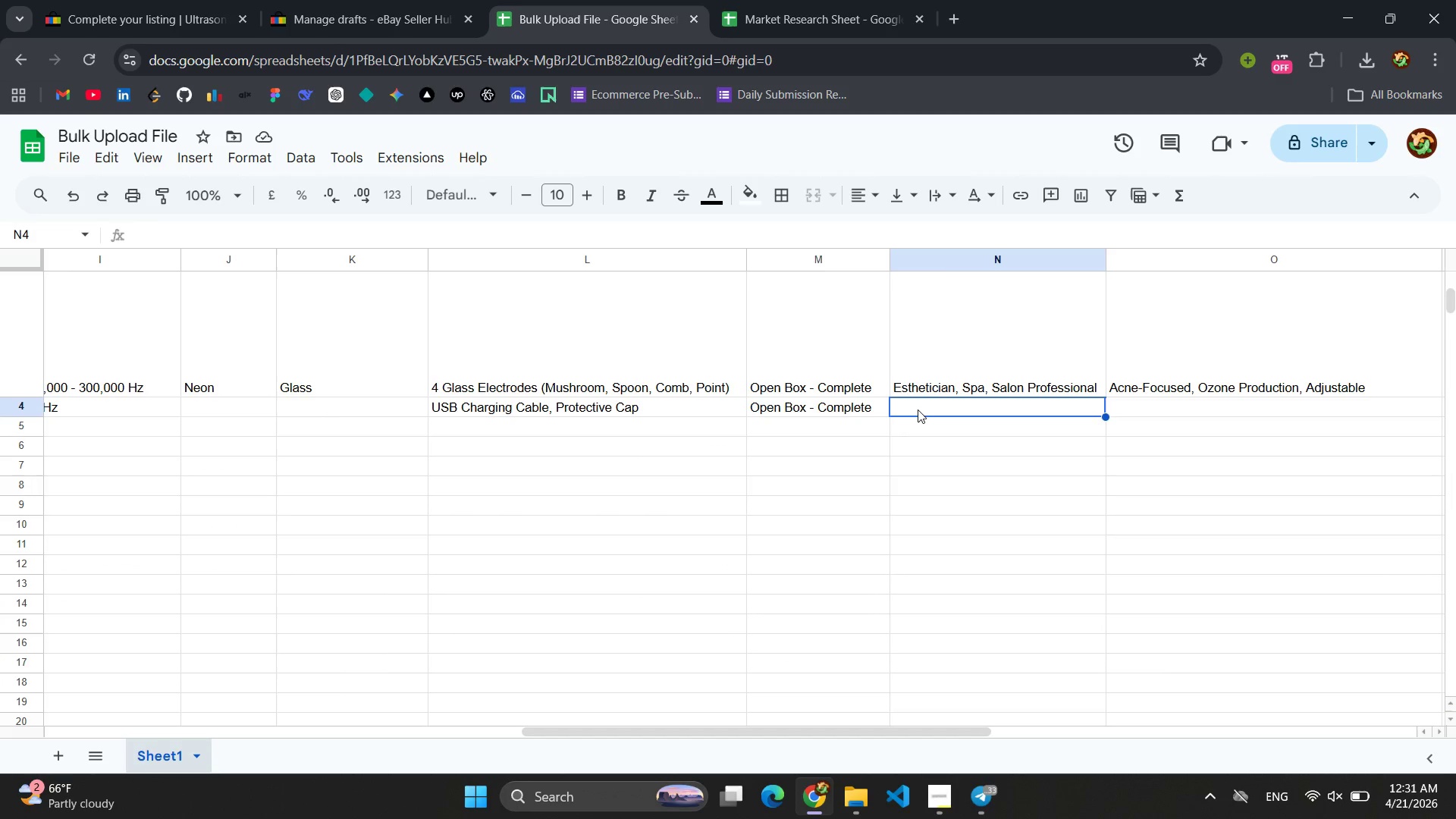 
key(Control+V)
 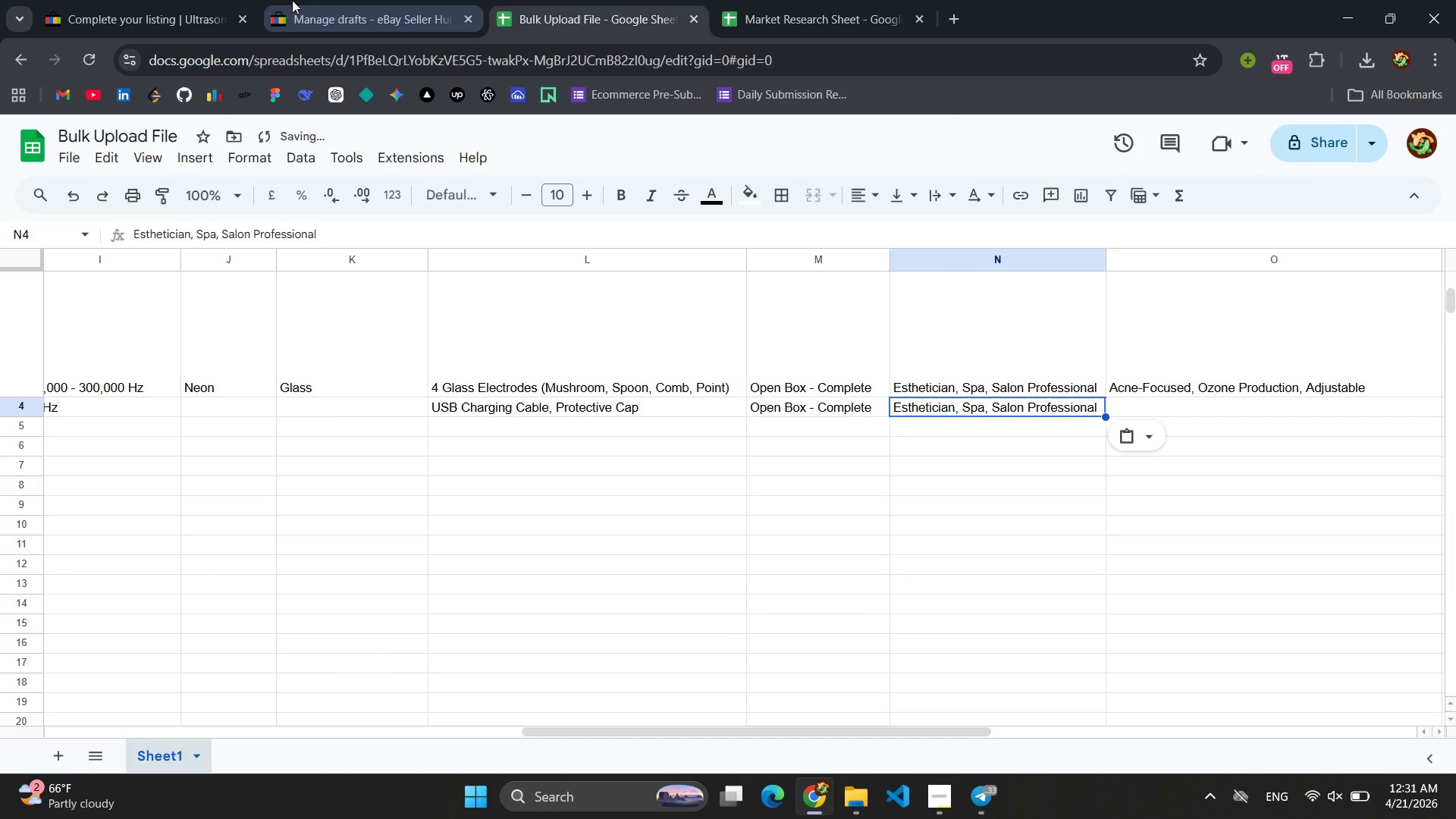 
left_click([128, 0])
 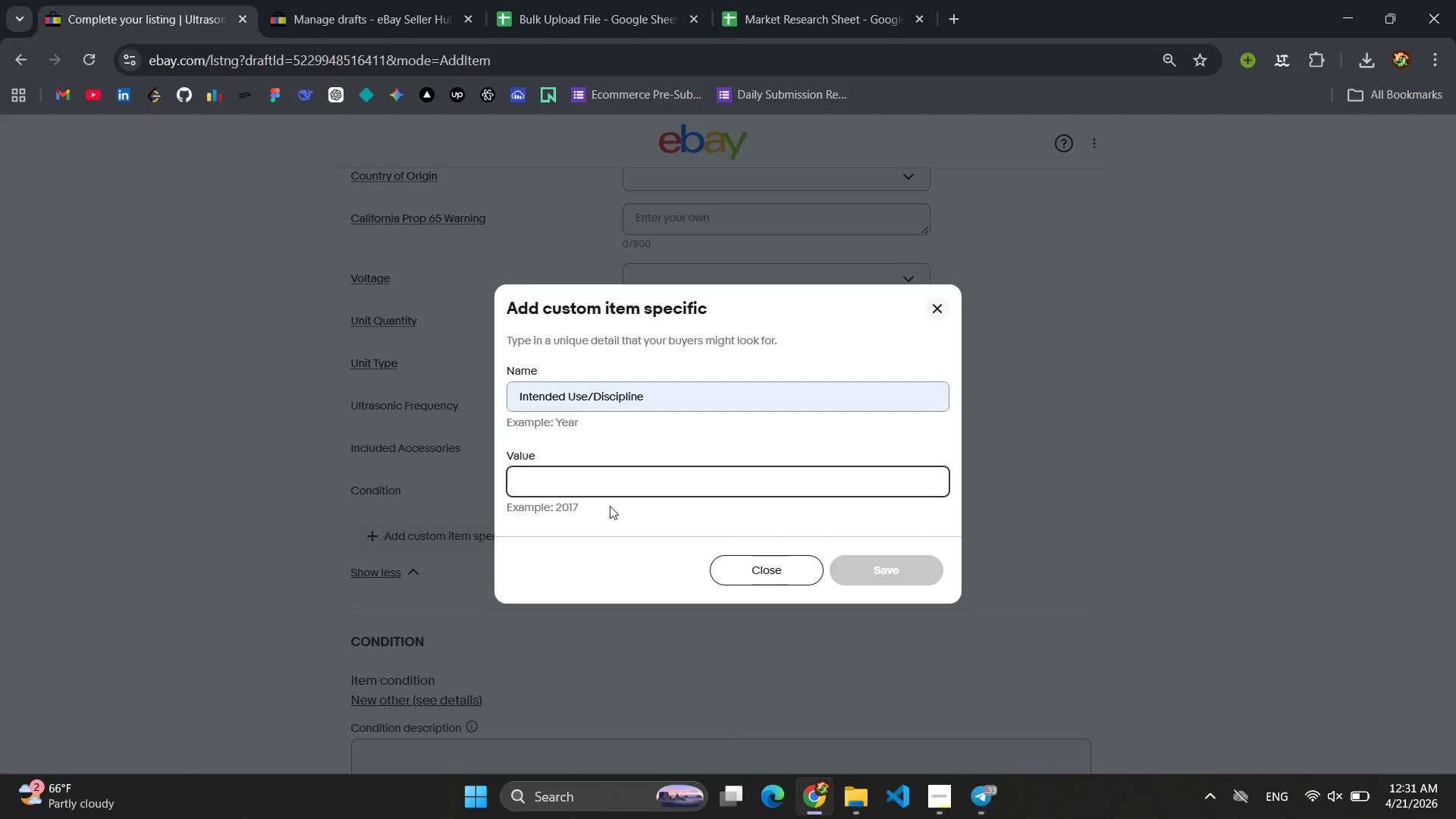 
key(Control+V)
 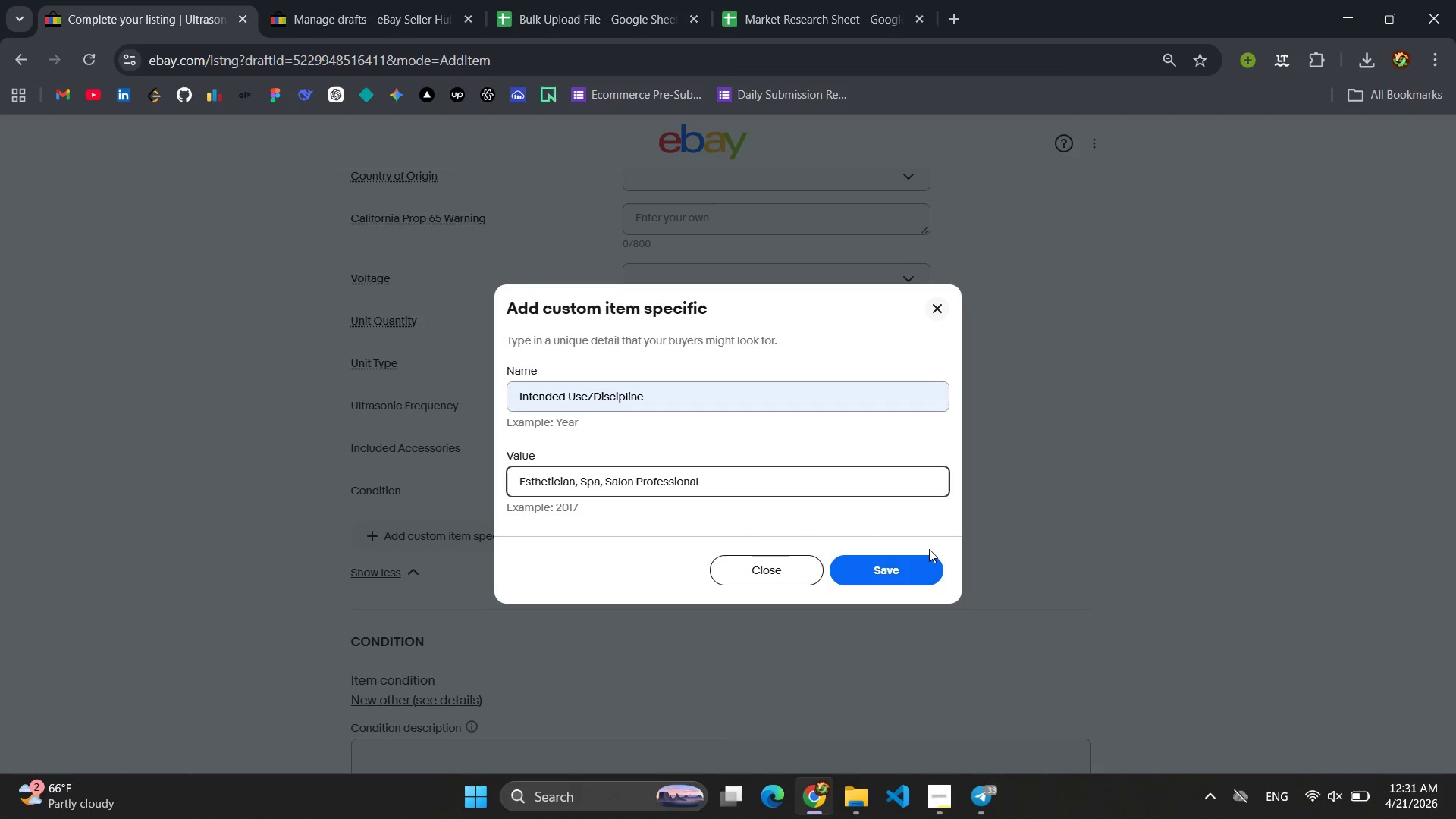 
left_click([926, 573])
 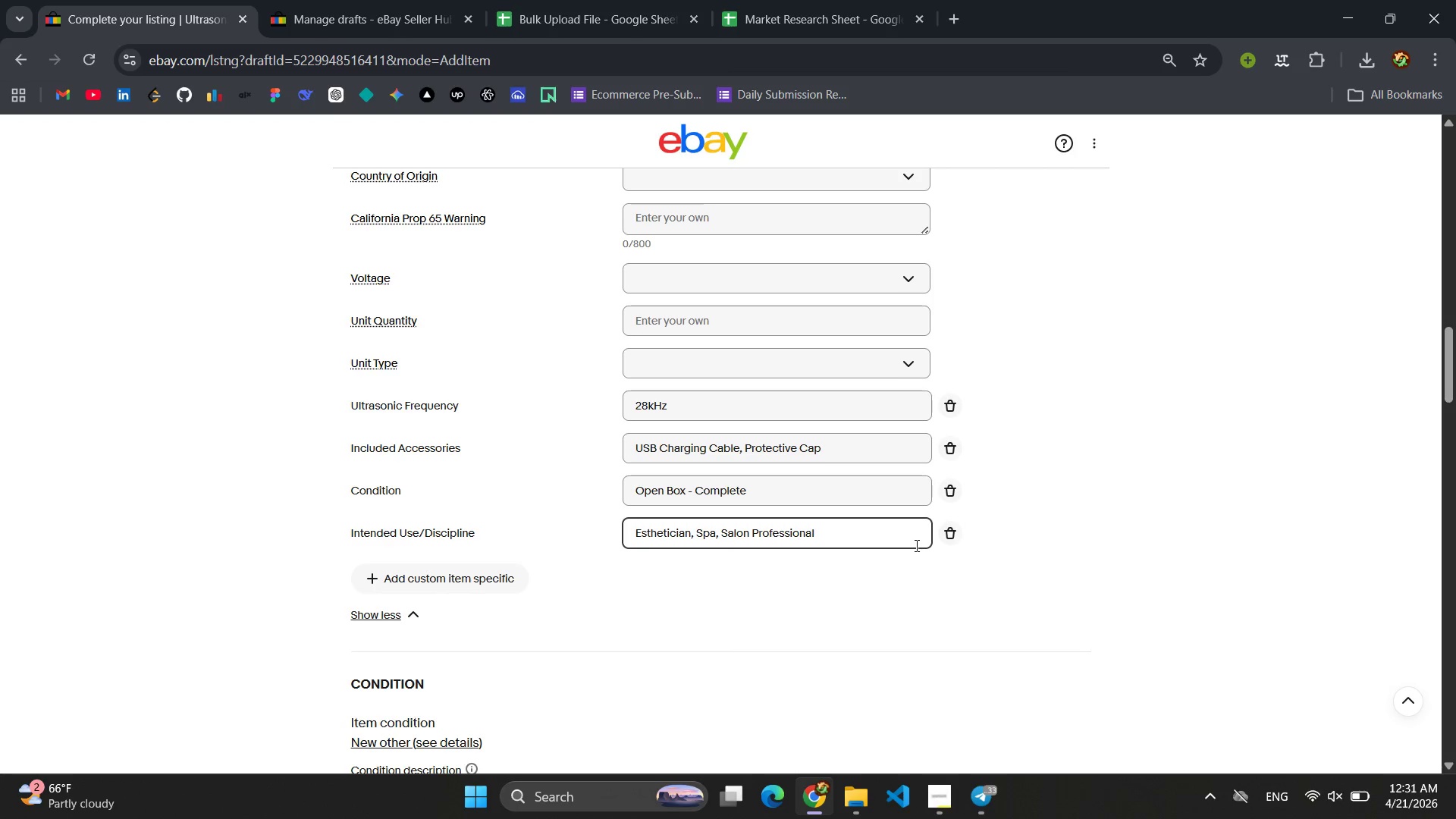 
wait(5.45)
 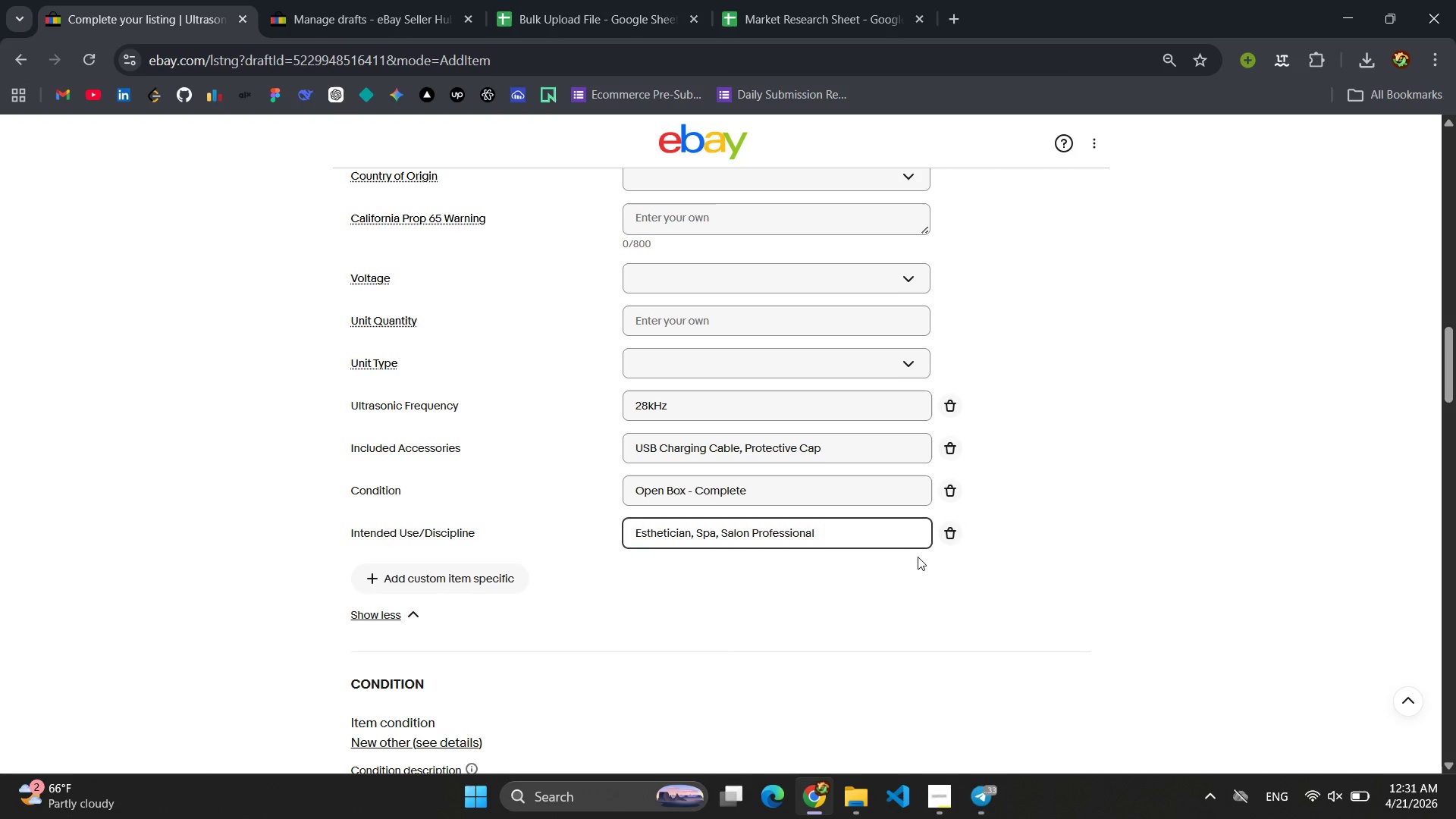 
left_click([482, 573])
 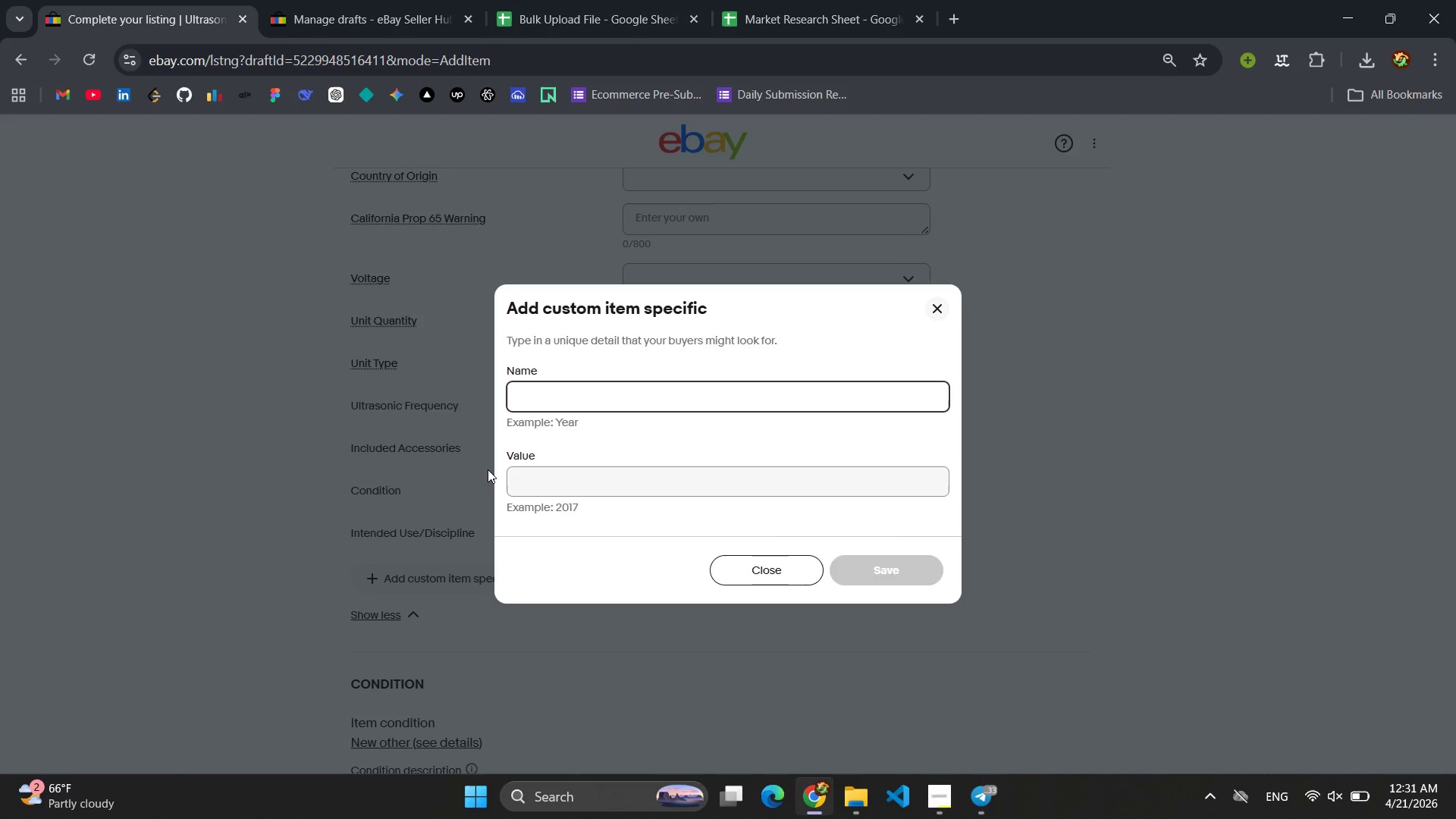 
type(Feat)
 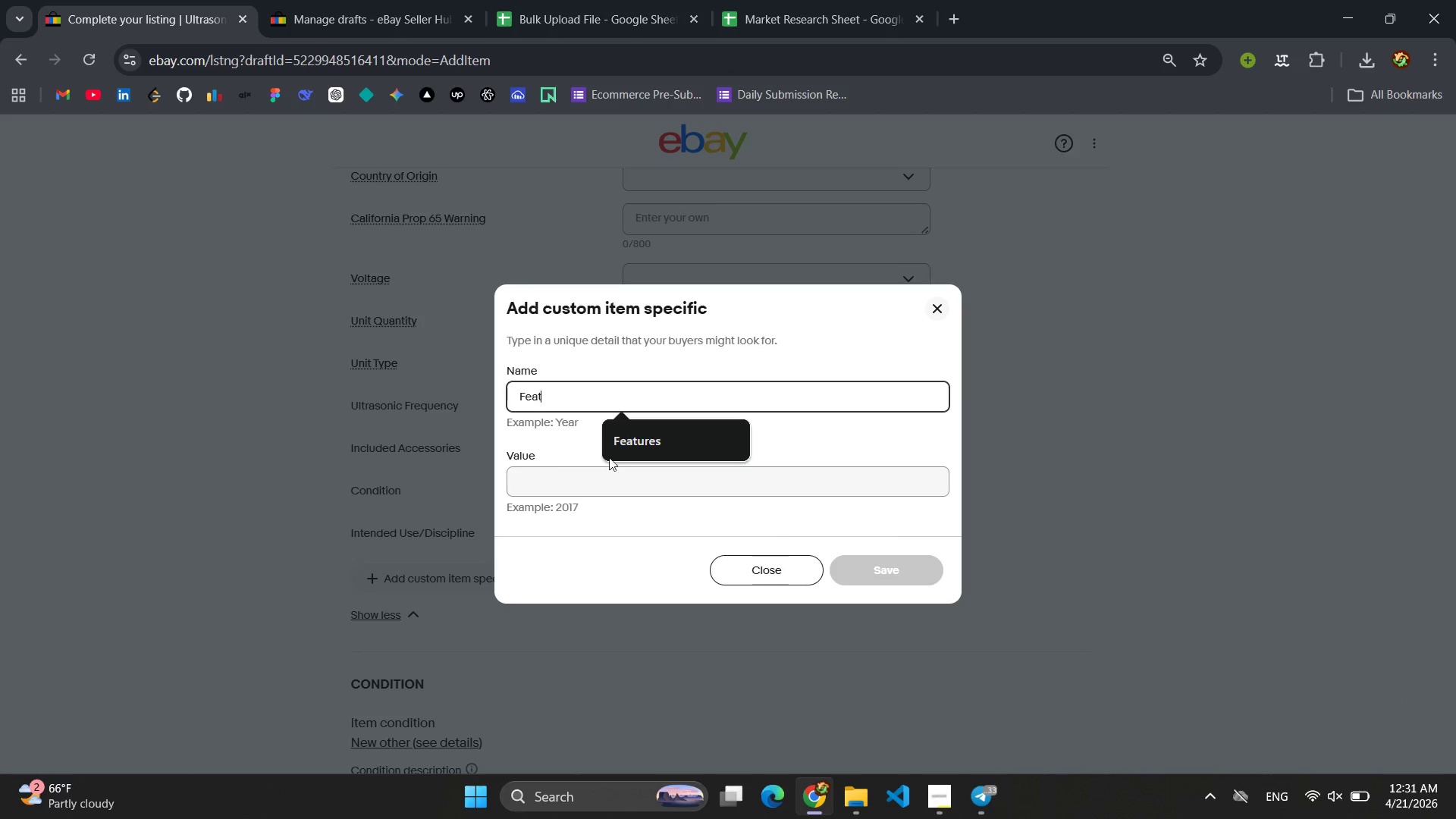 
left_click([656, 435])
 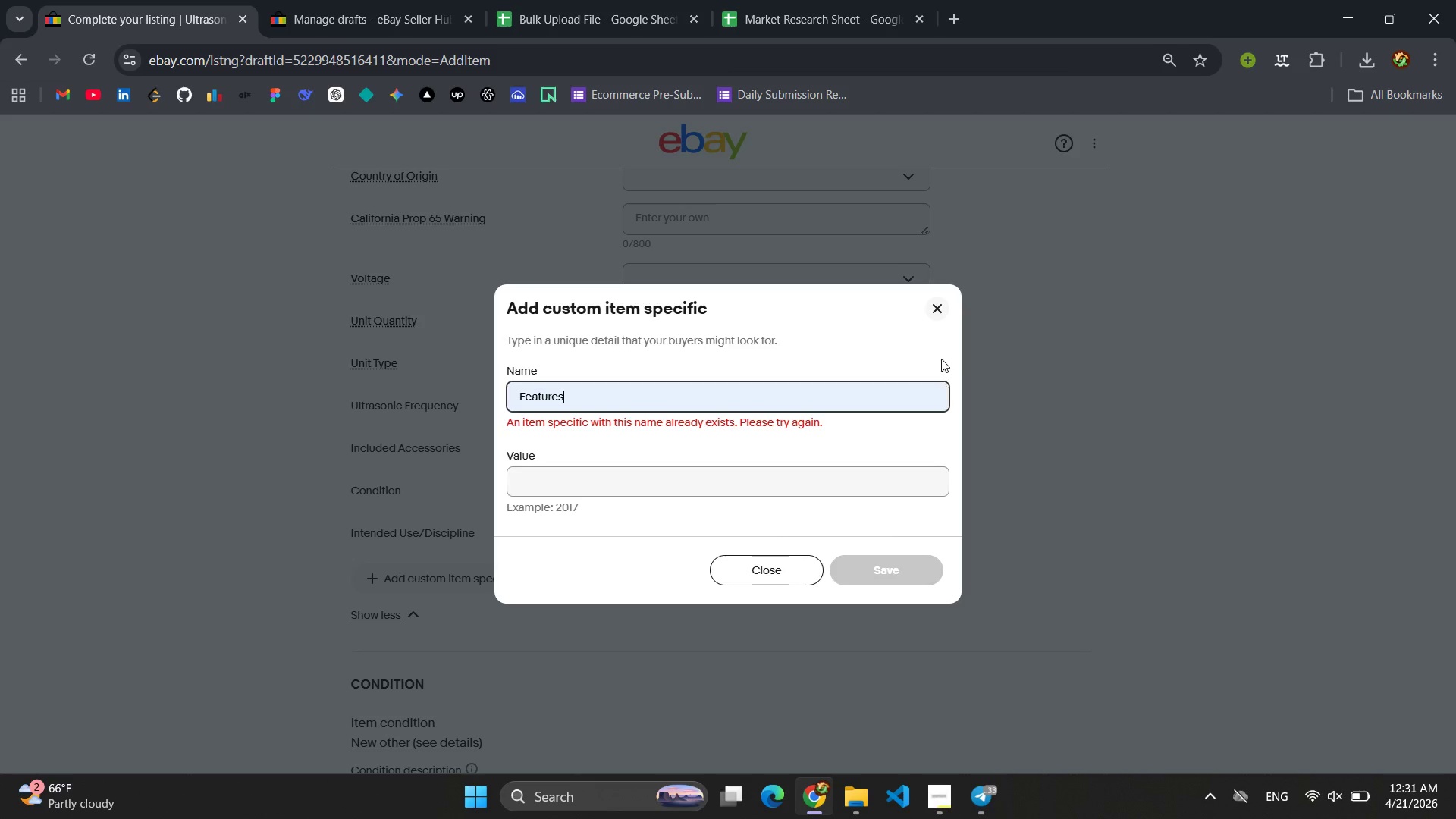 
left_click([943, 314])
 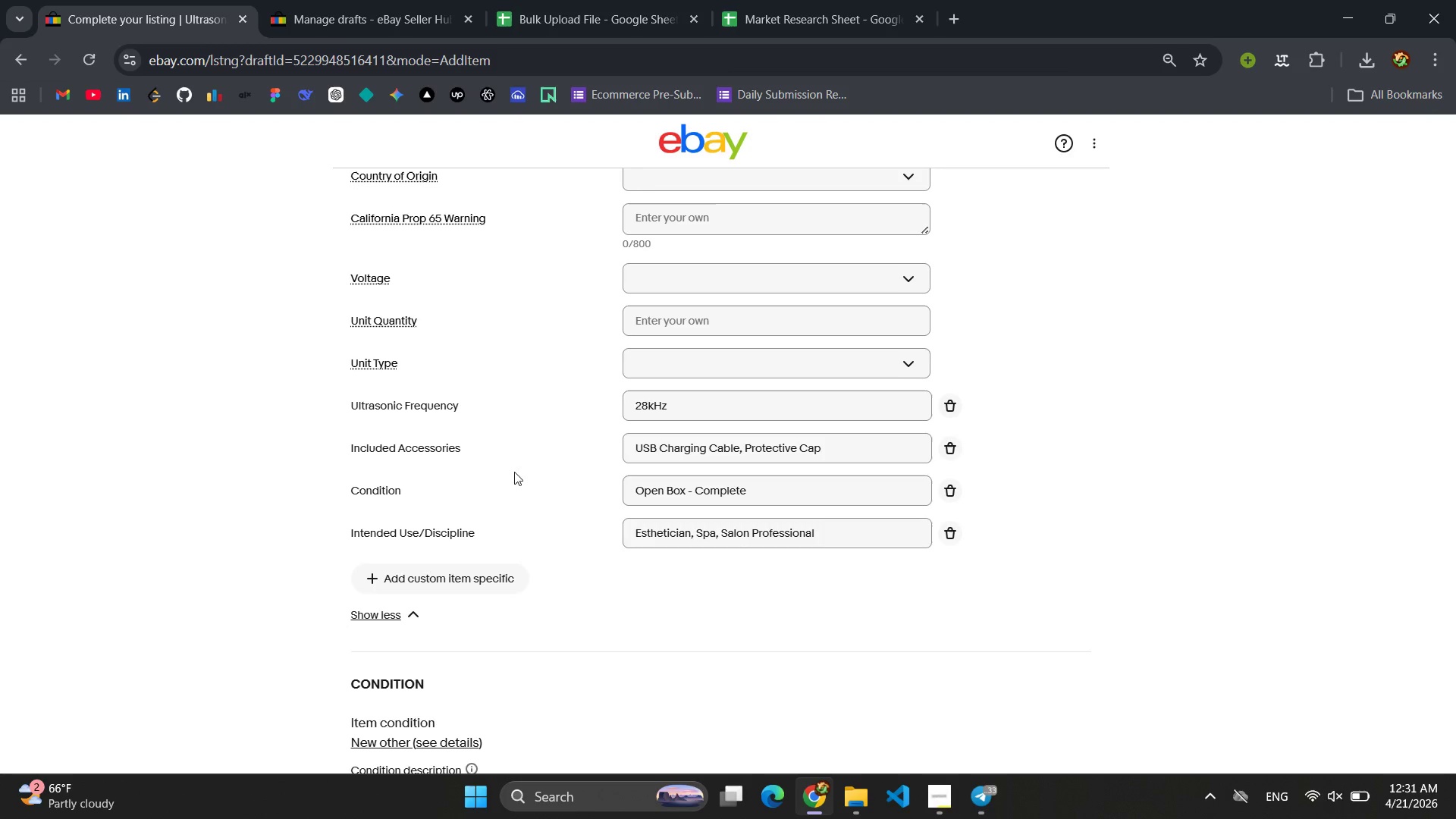 
scroll: coordinate [507, 482], scroll_direction: up, amount: 7.0
 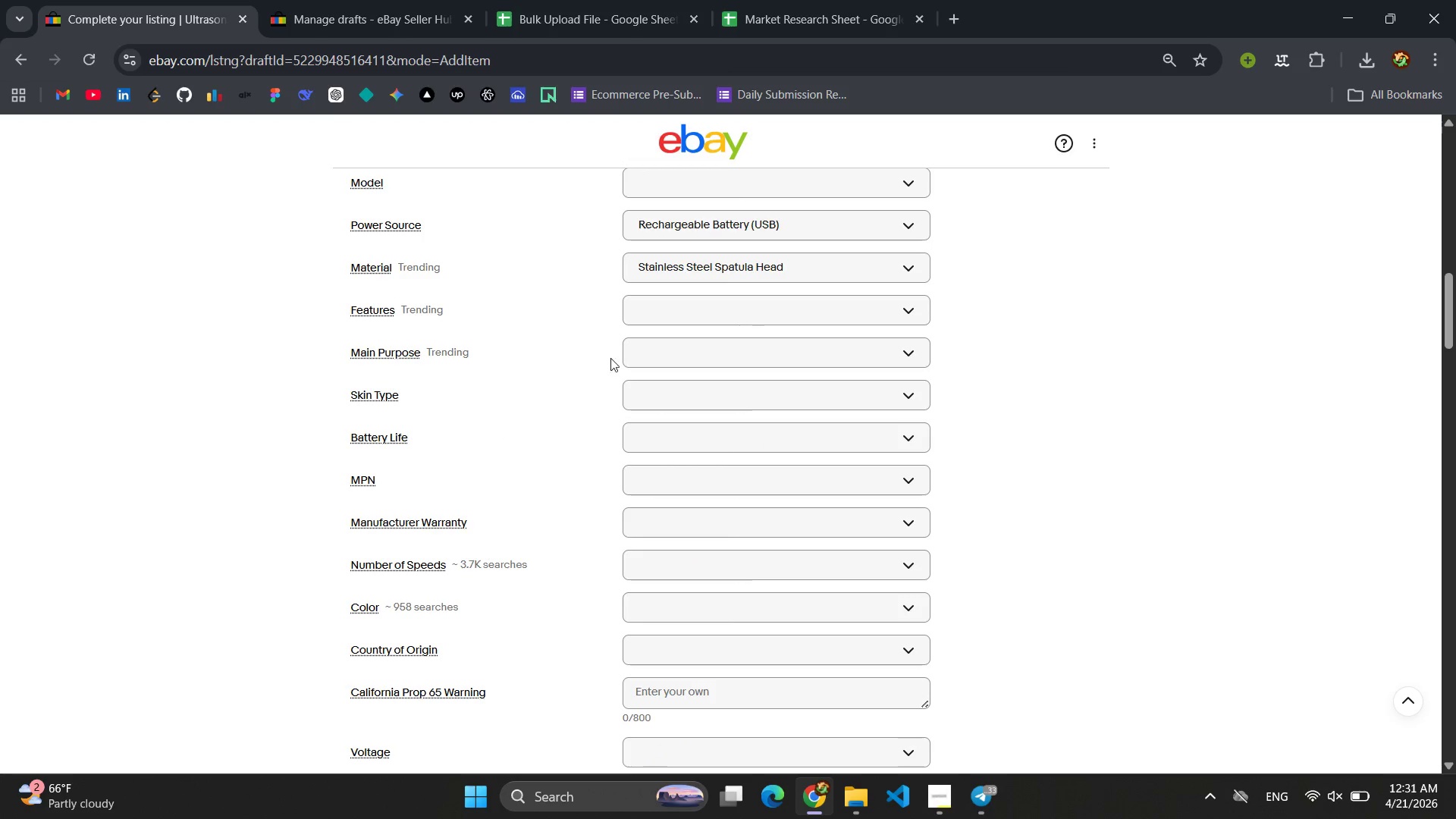 
left_click([639, 312])
 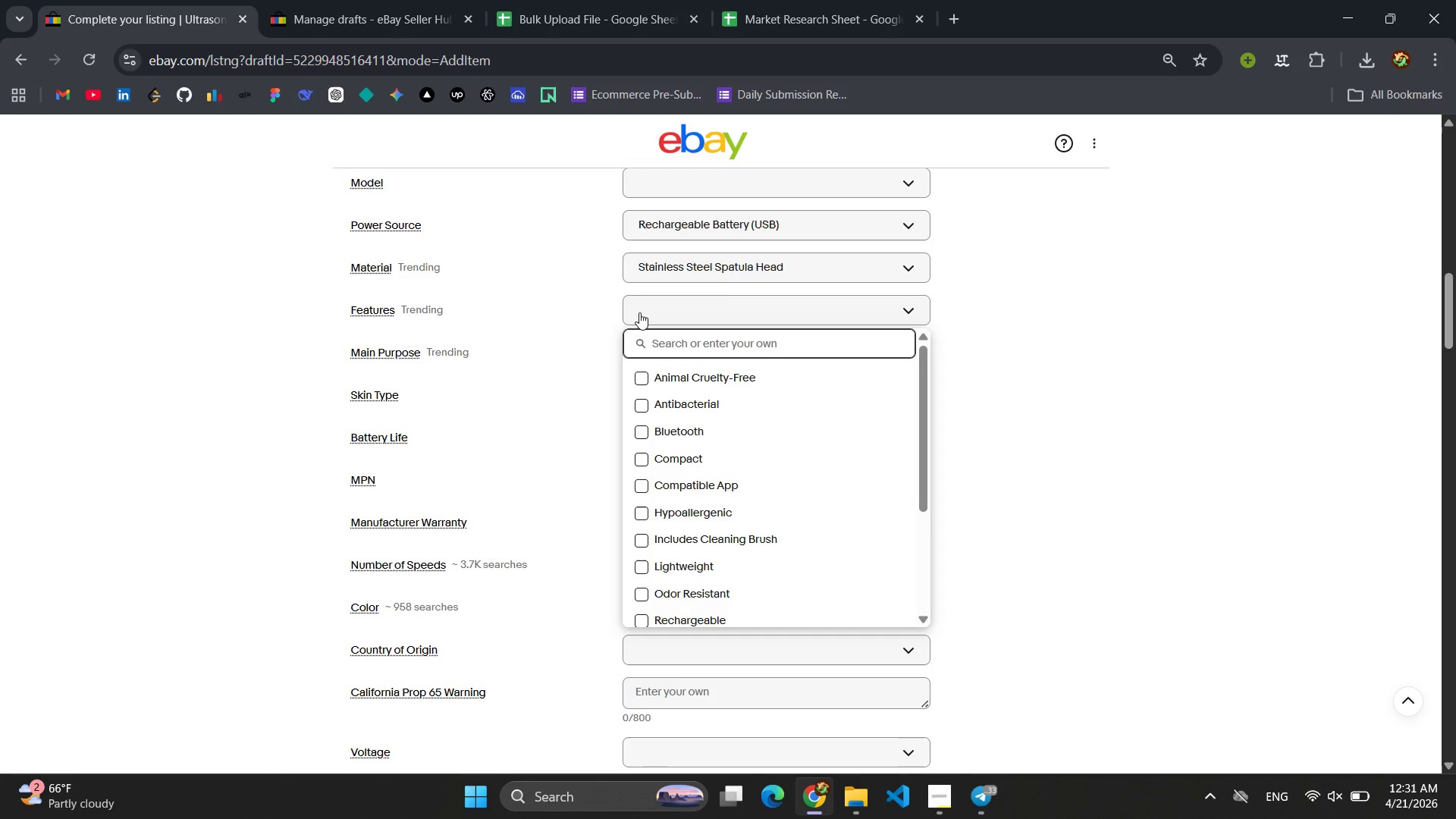 
type(Deep Cleansing )
key(Backspace)
type(, Exfoliation )
key(Backspace)
type(, Blackhed)
key(Backspace)
type(ad Removal)
 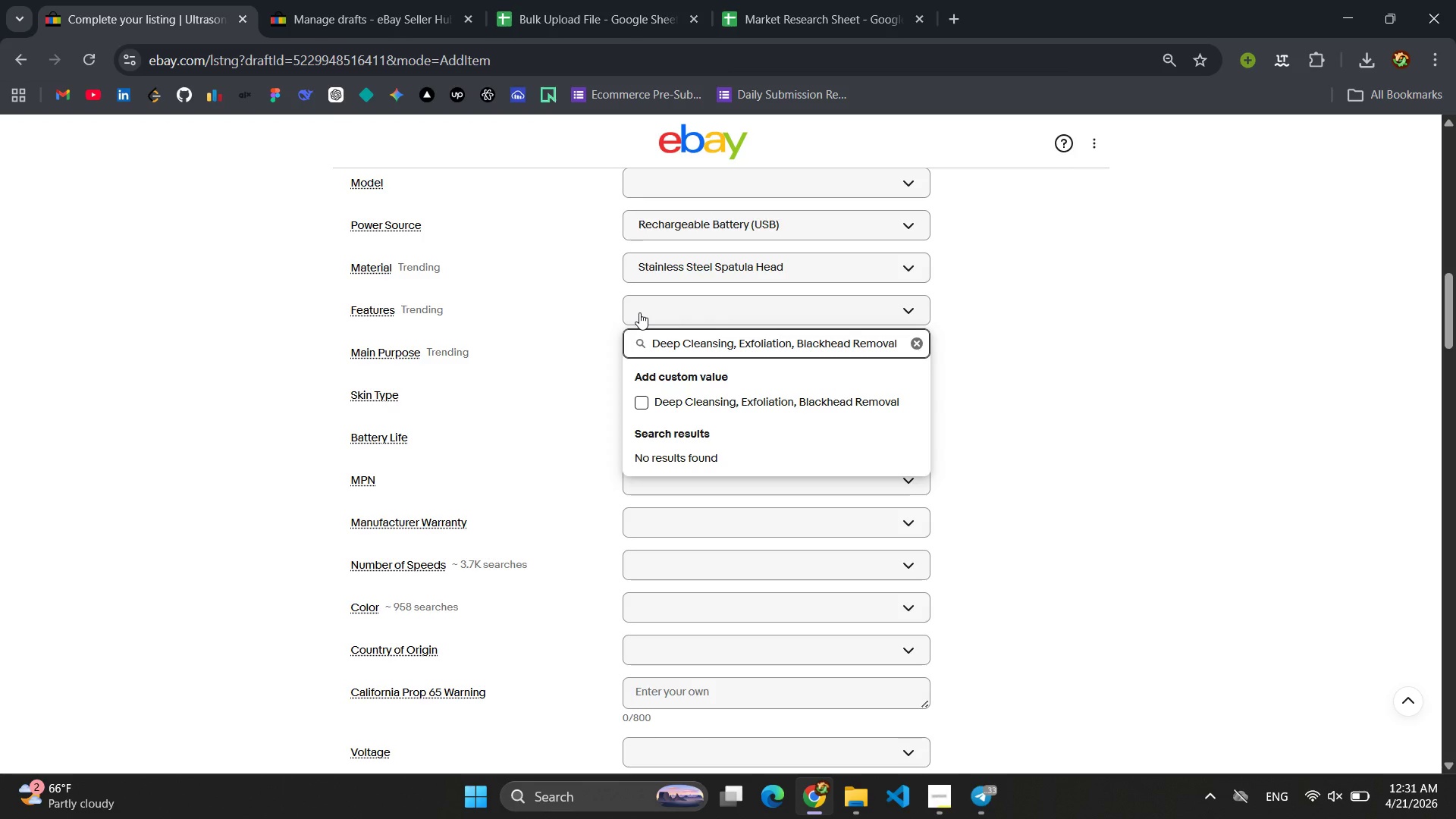 
key(Control+A)
 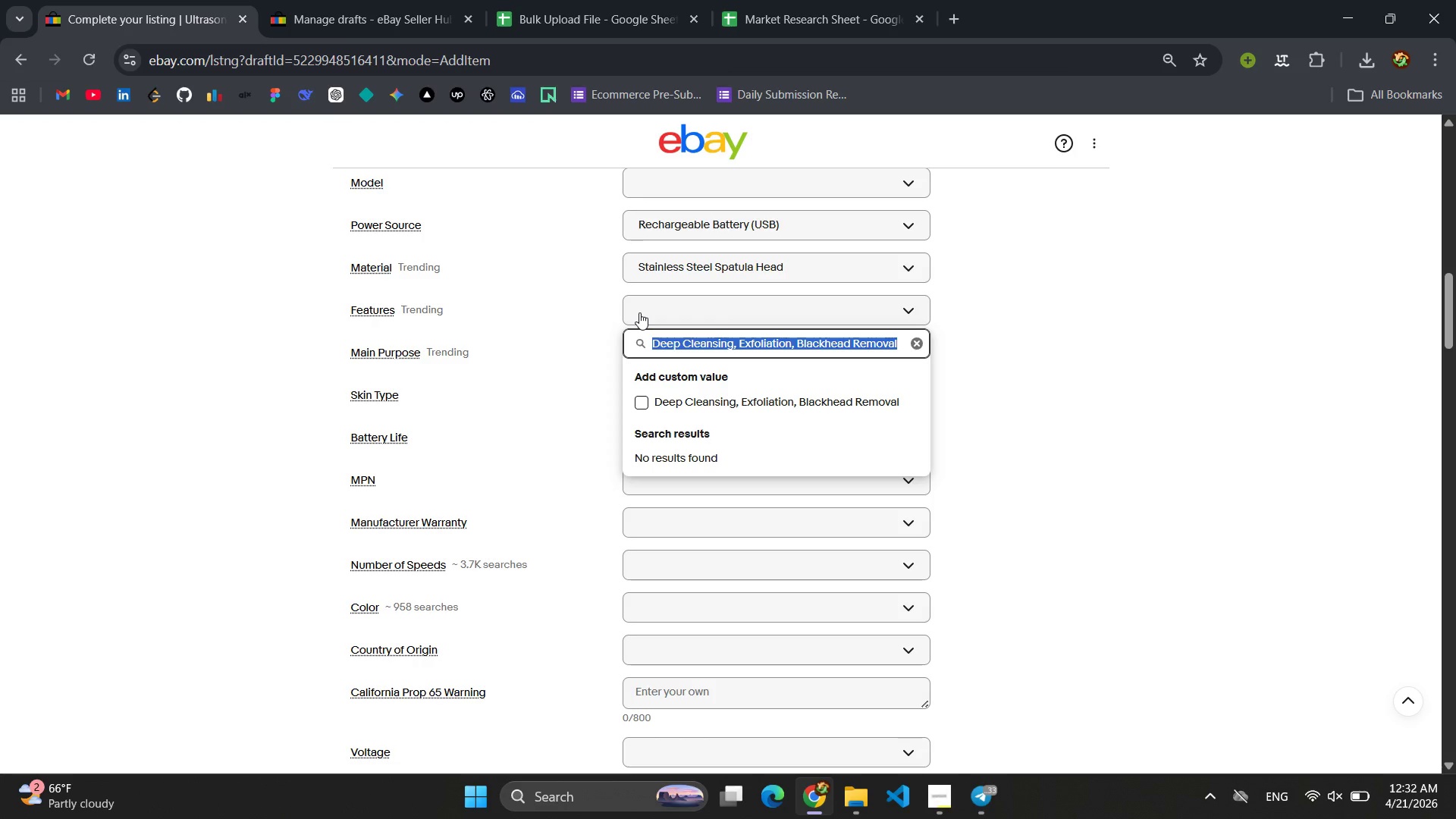 
key(Control+C)
 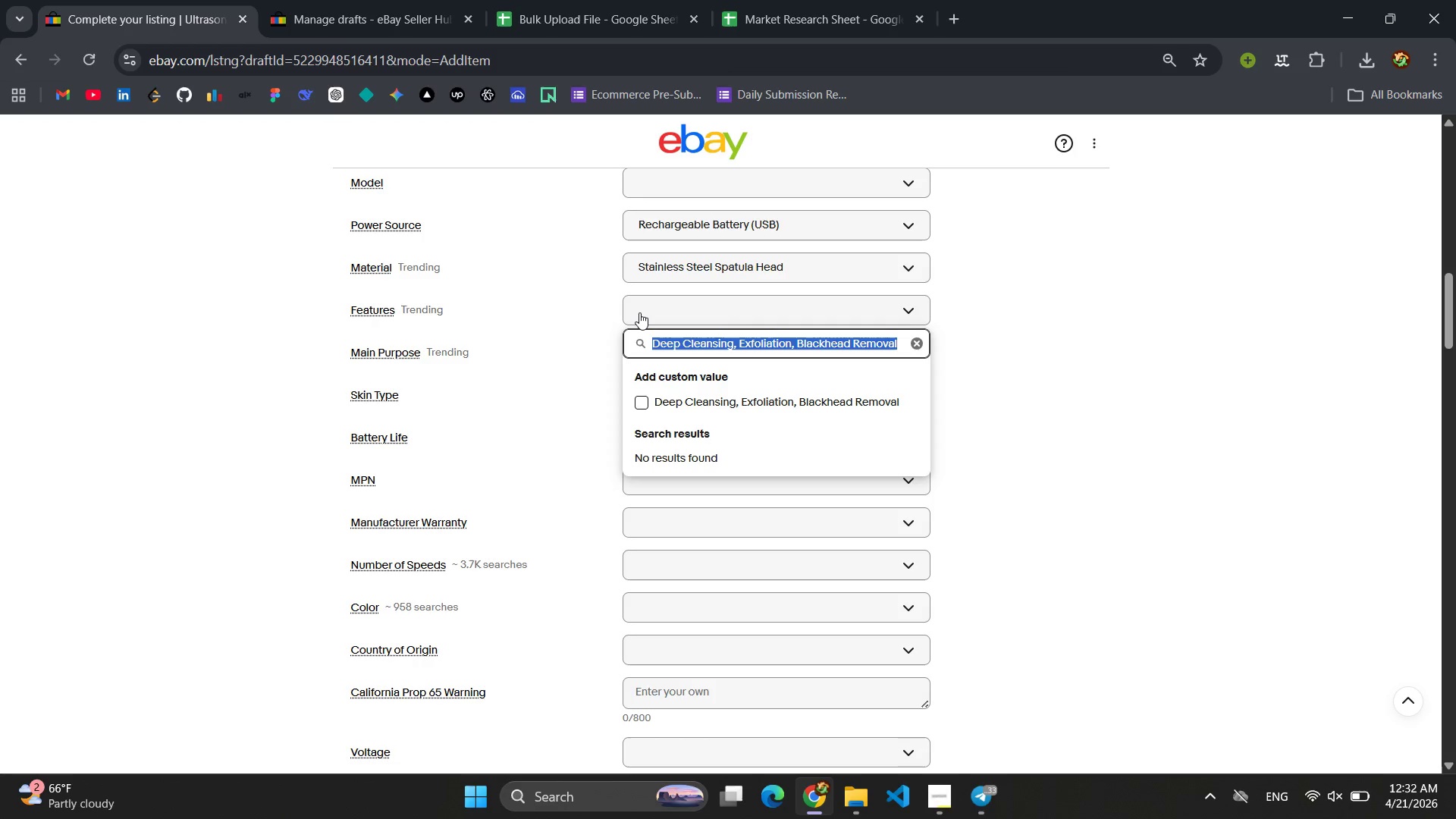 
key(Enter)
 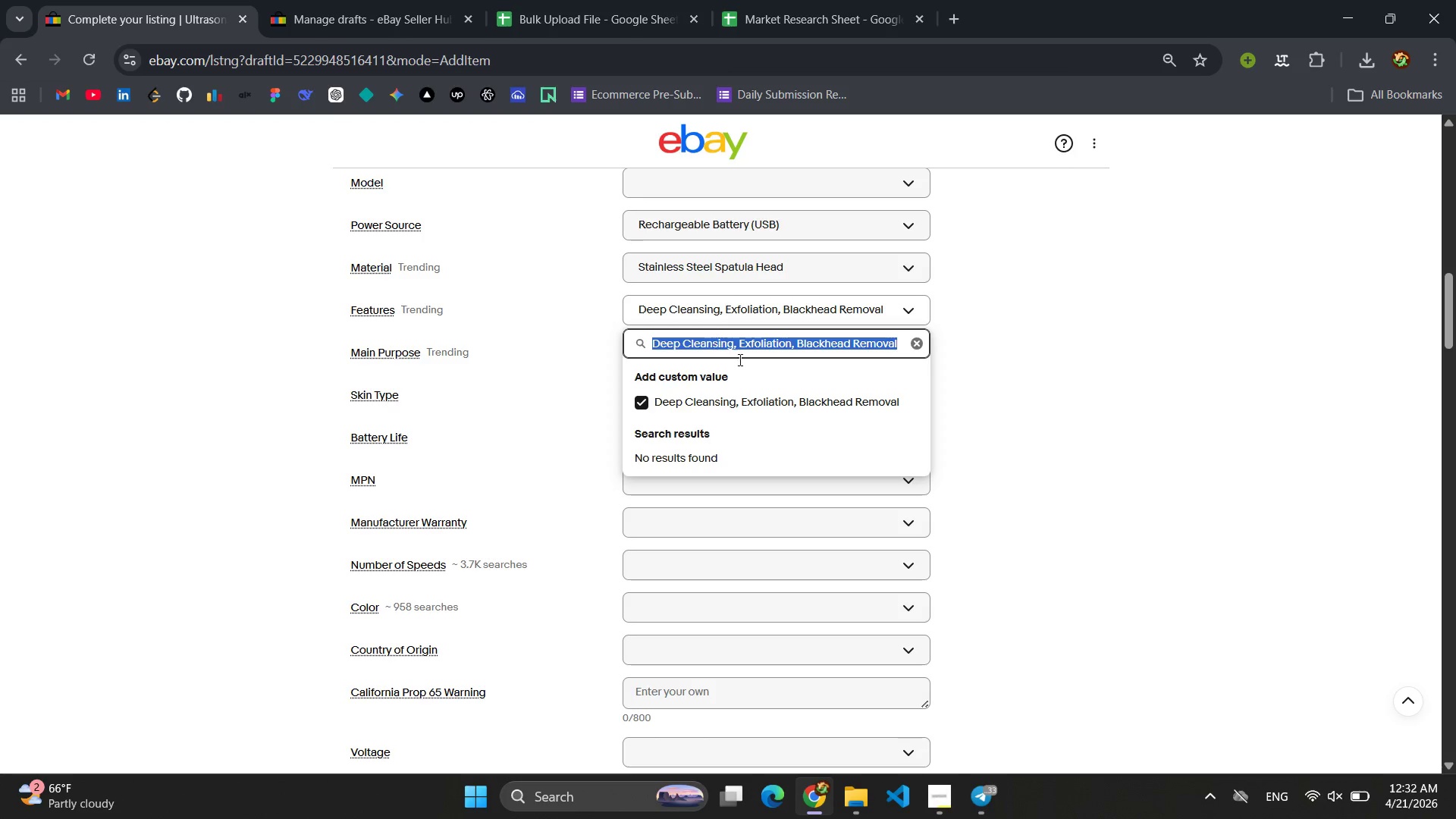 
left_click([1001, 381])
 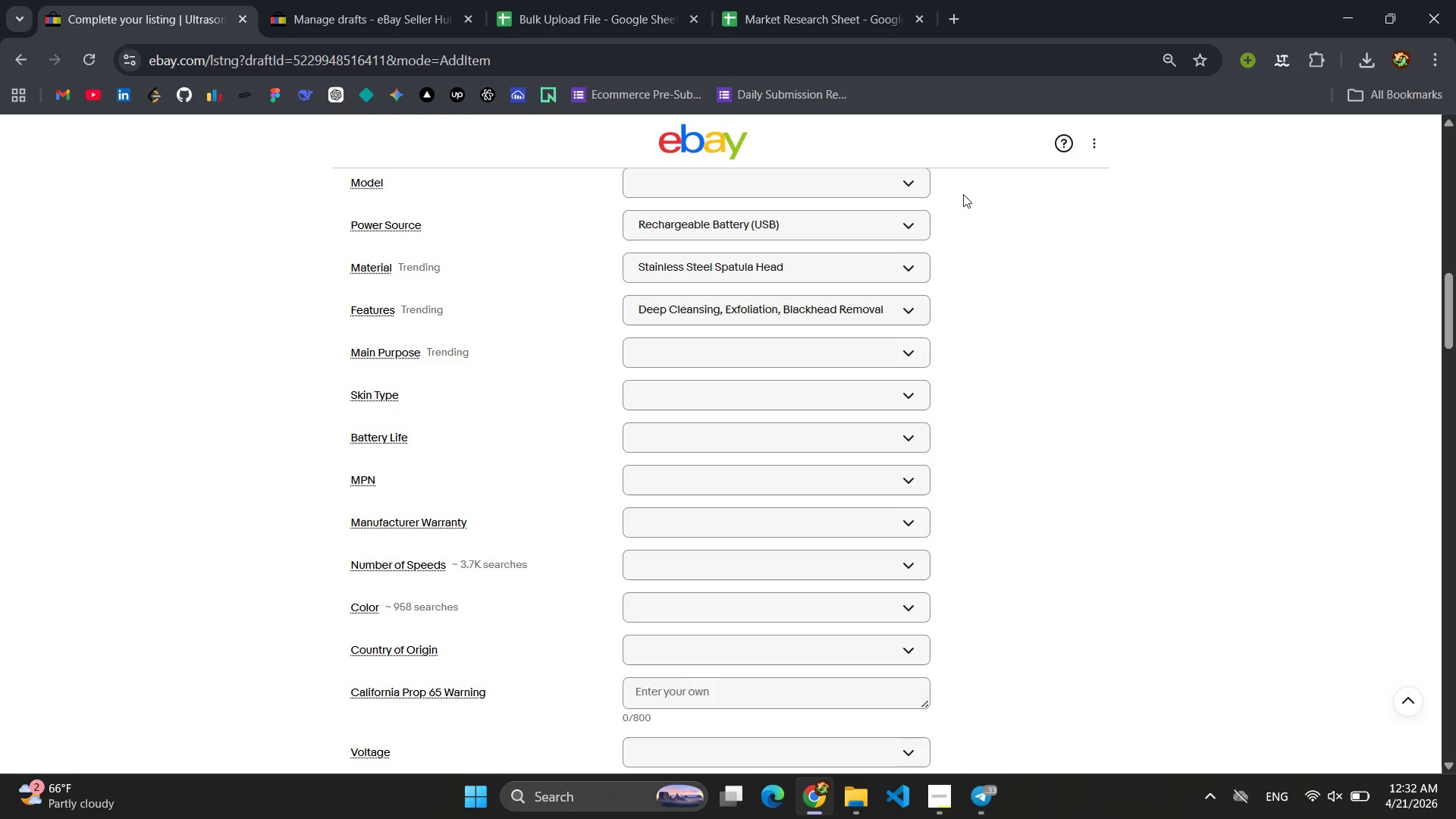 
left_click([836, 0])
 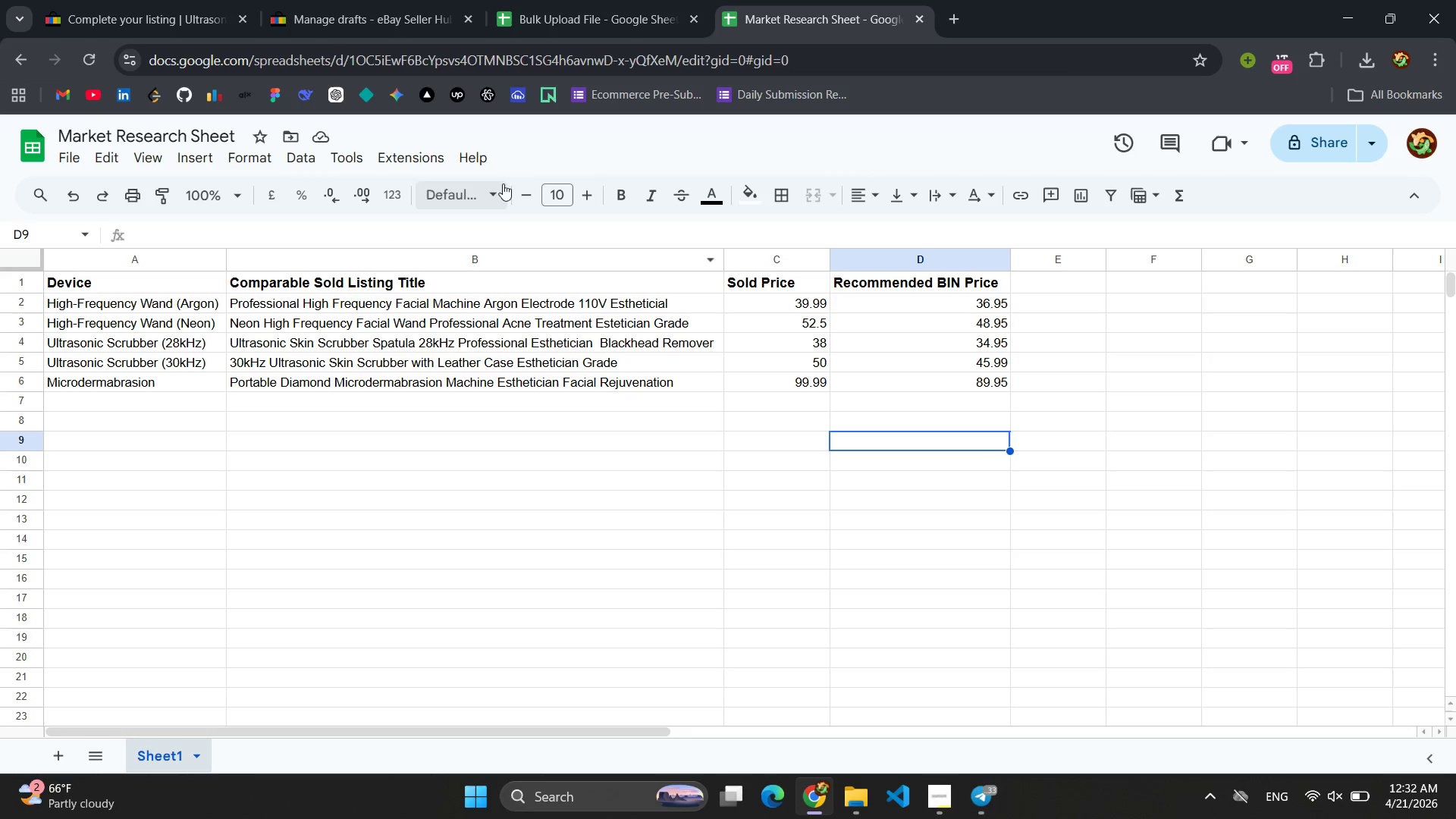 
left_click([598, 0])
 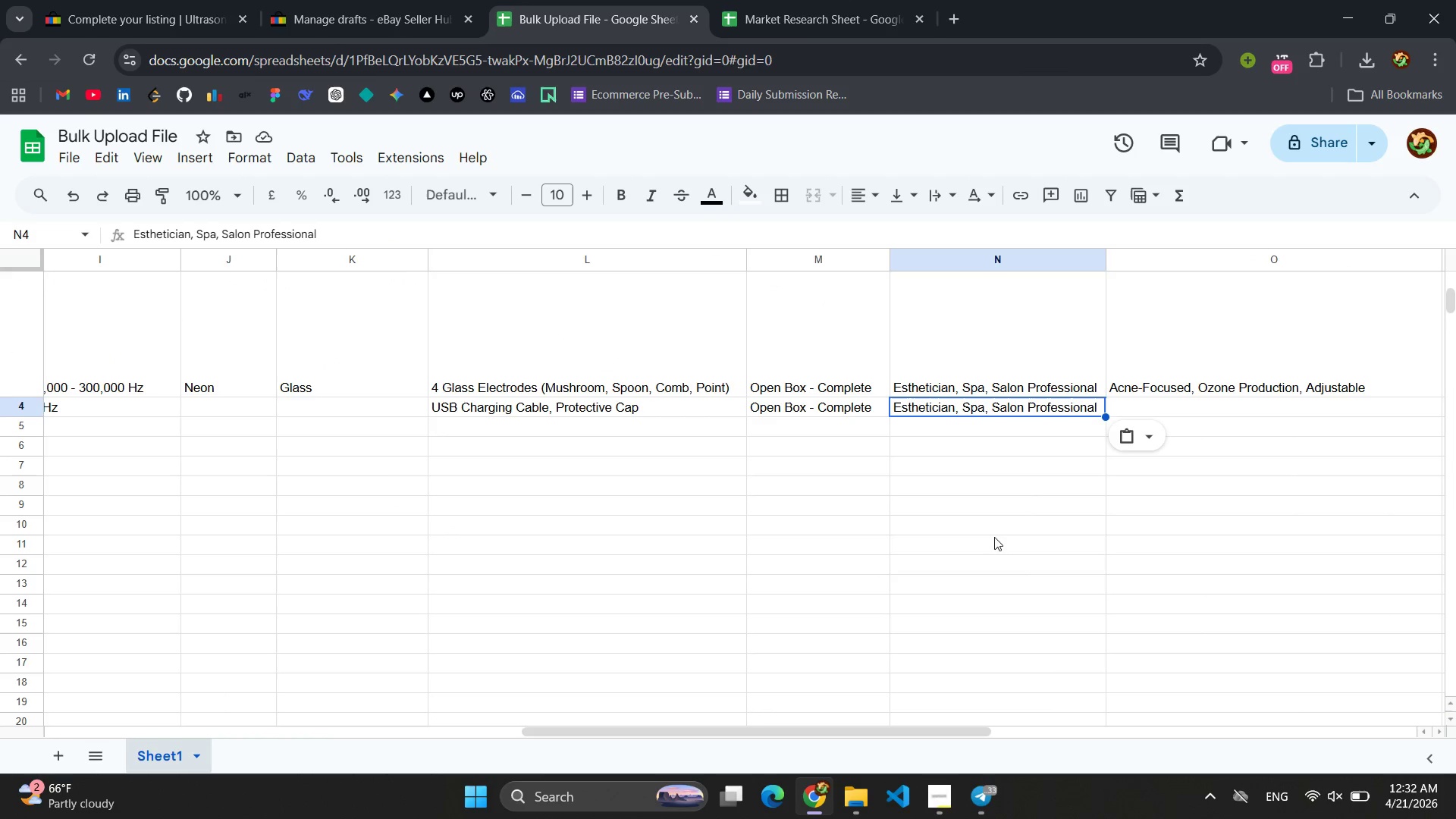 
left_click([792, 536])
 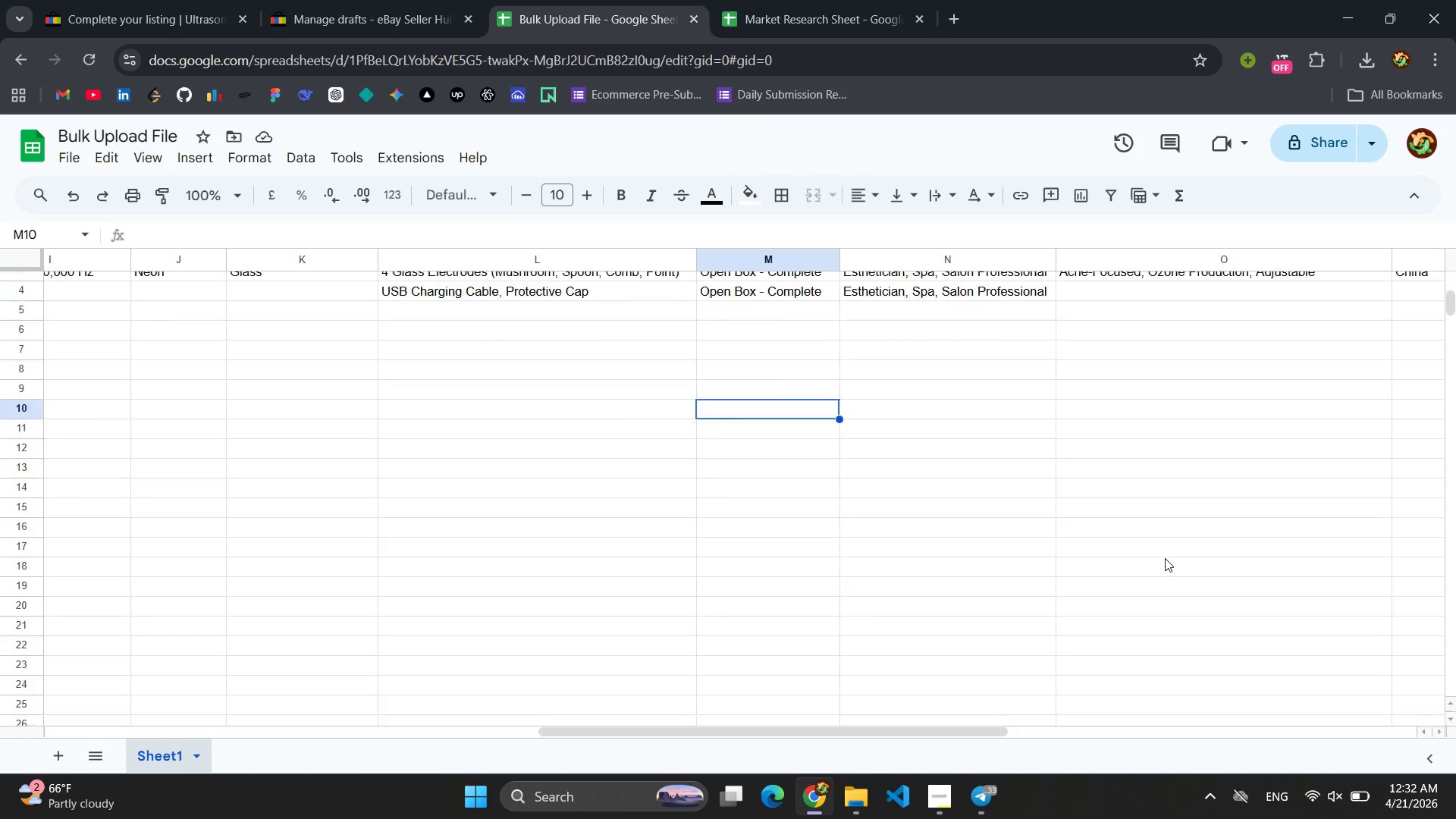 
wait(5.05)
 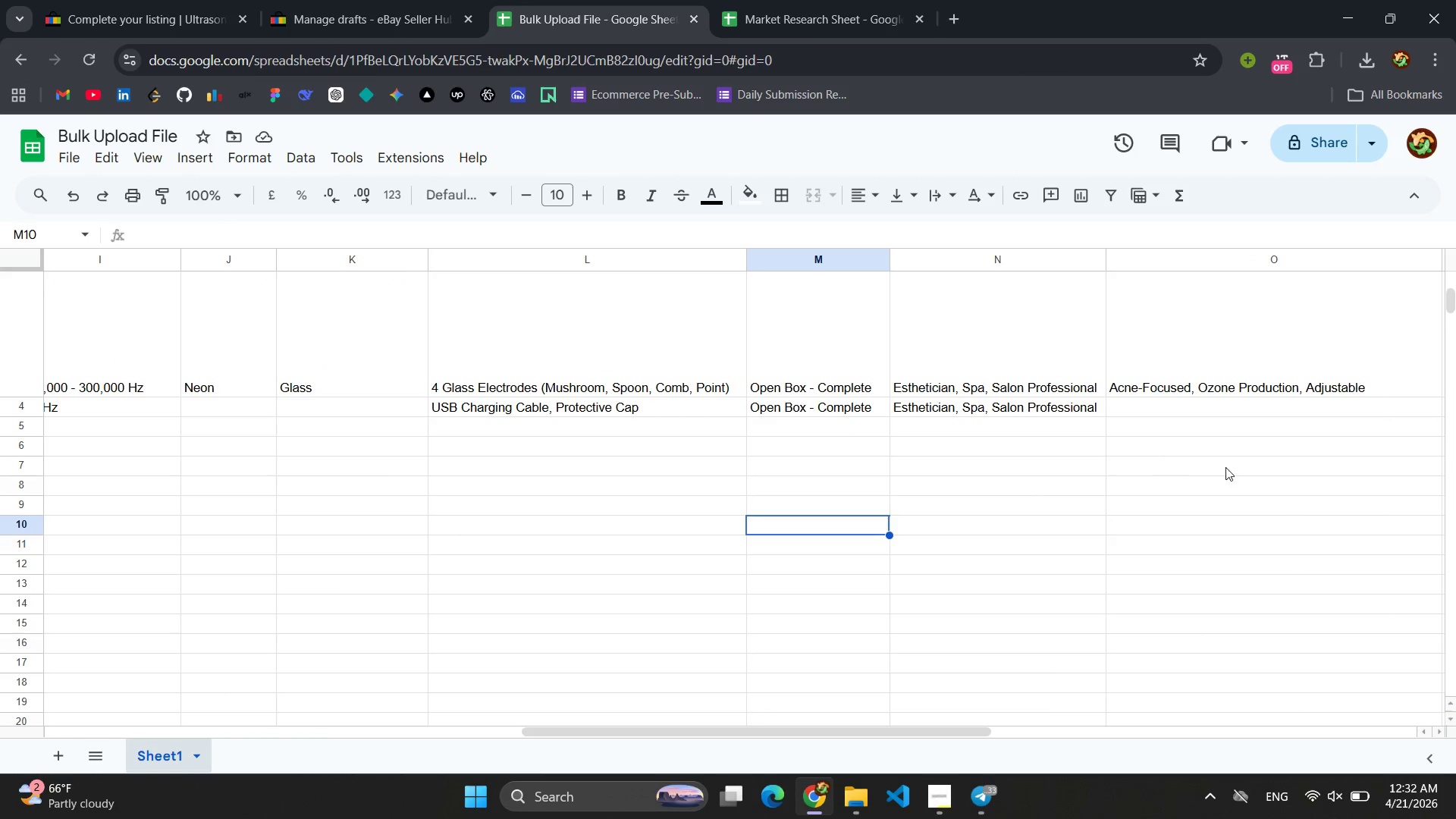 
left_click([1139, 424])
 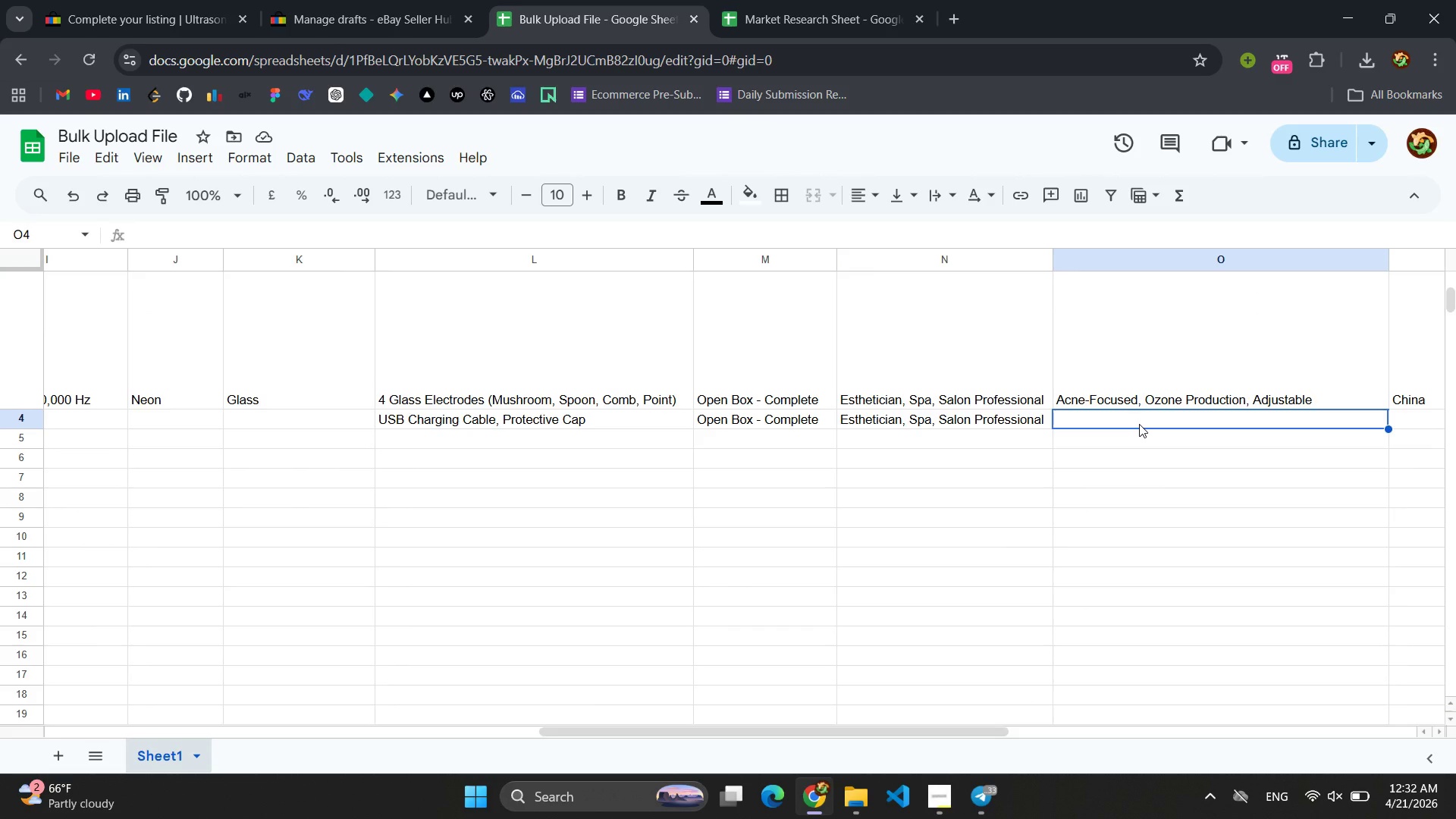 
key(Control+V)
 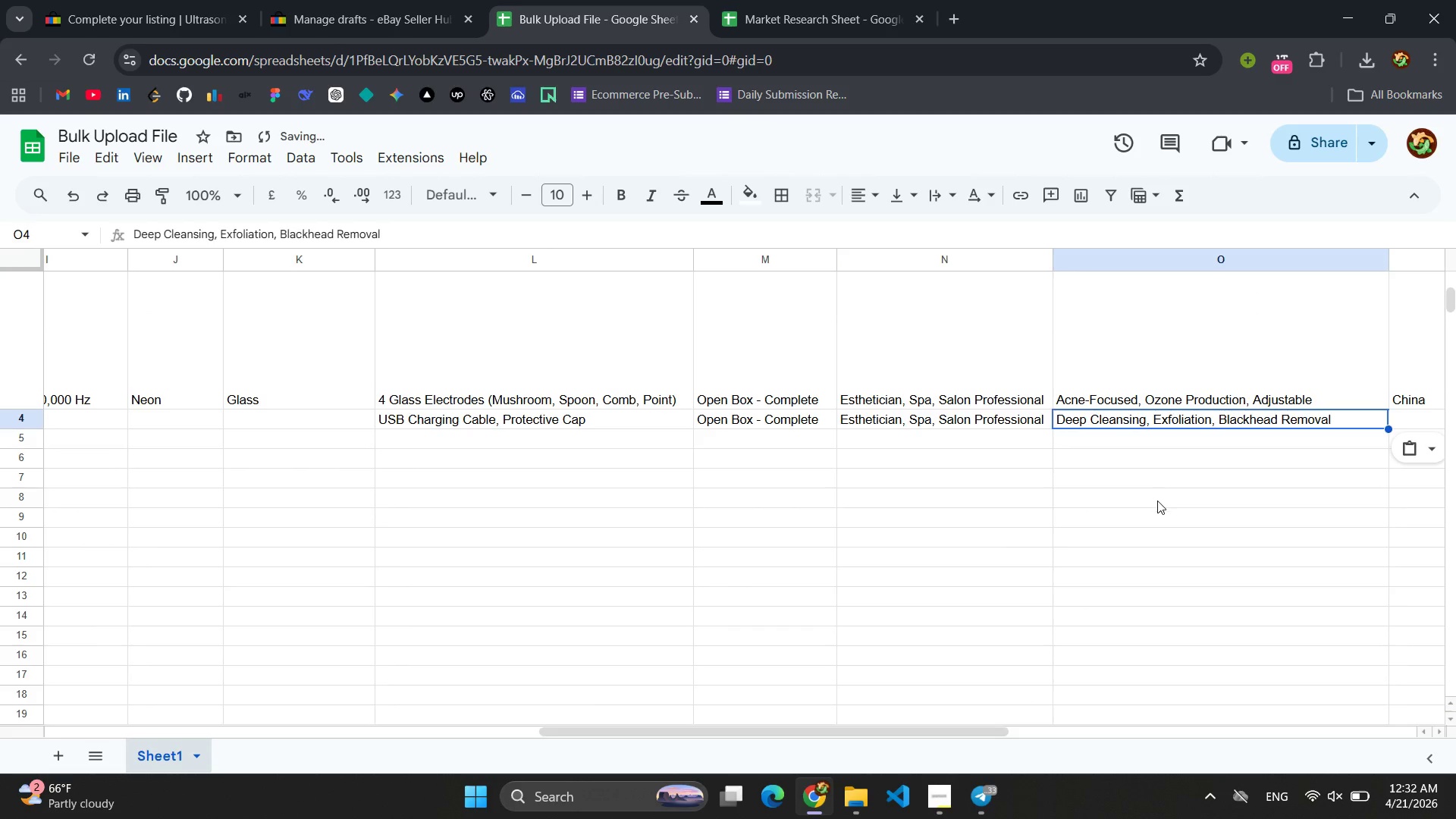 
left_click([1157, 500])
 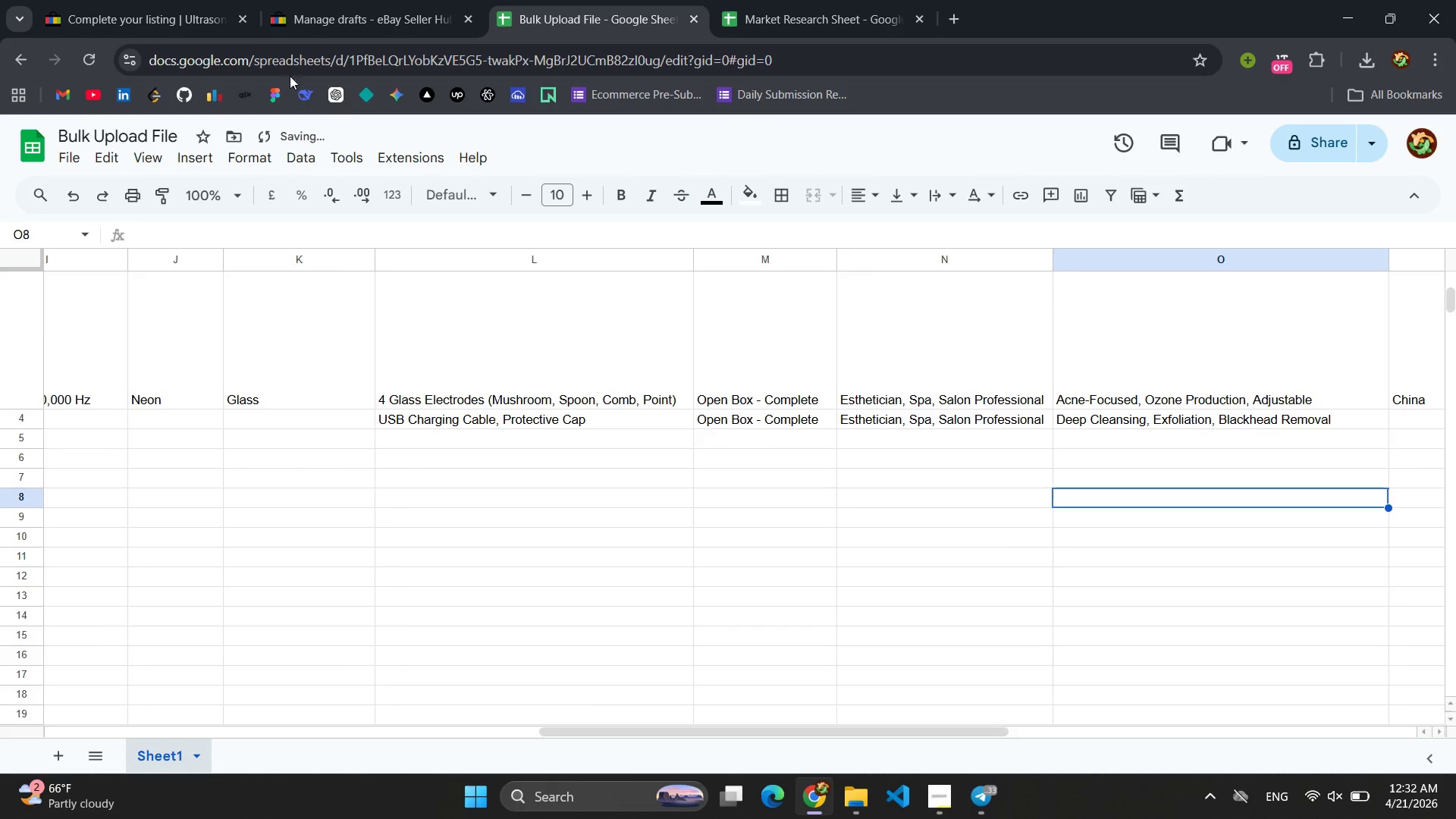 
left_click([162, 0])
 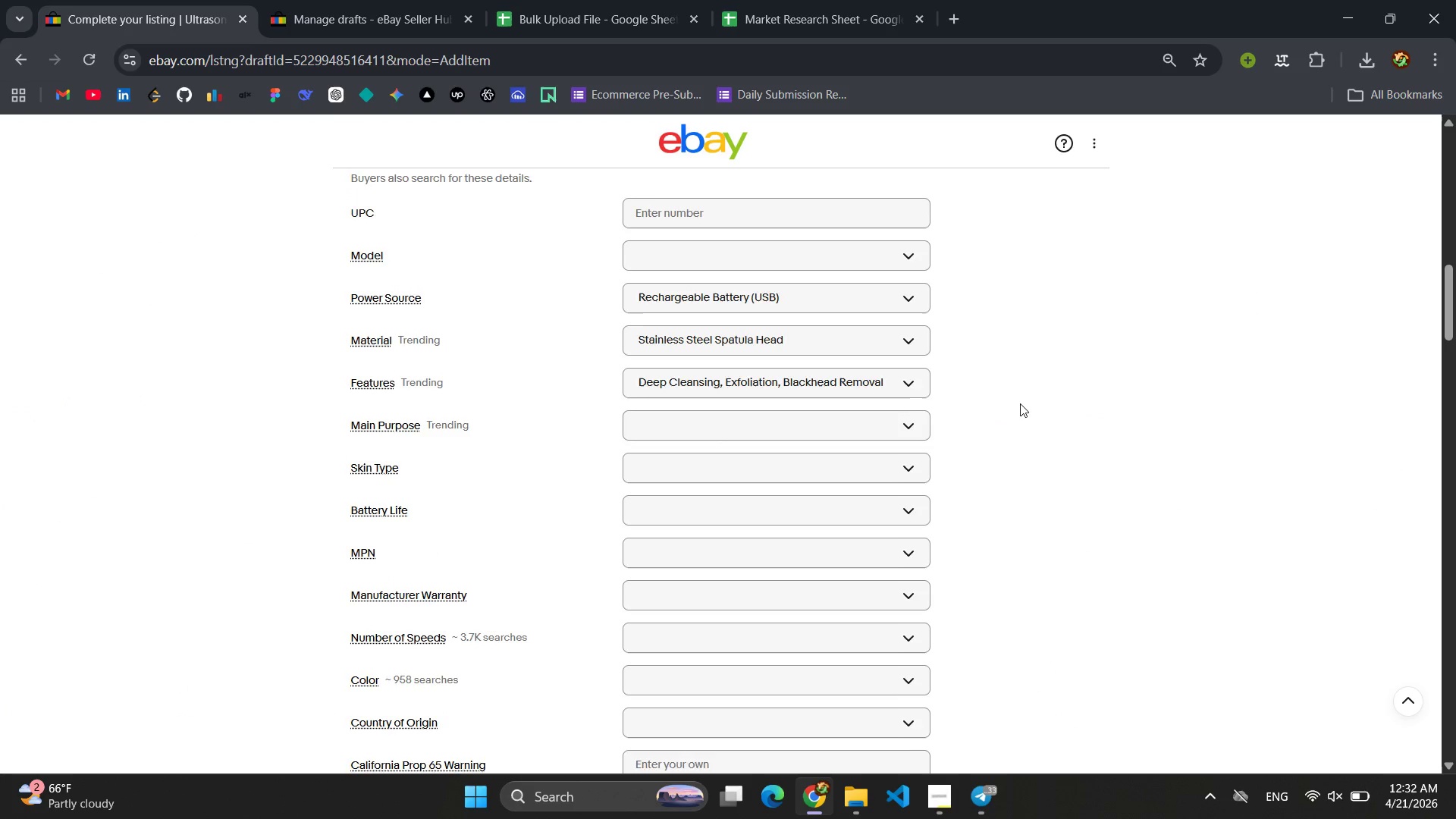 
wait(5.14)
 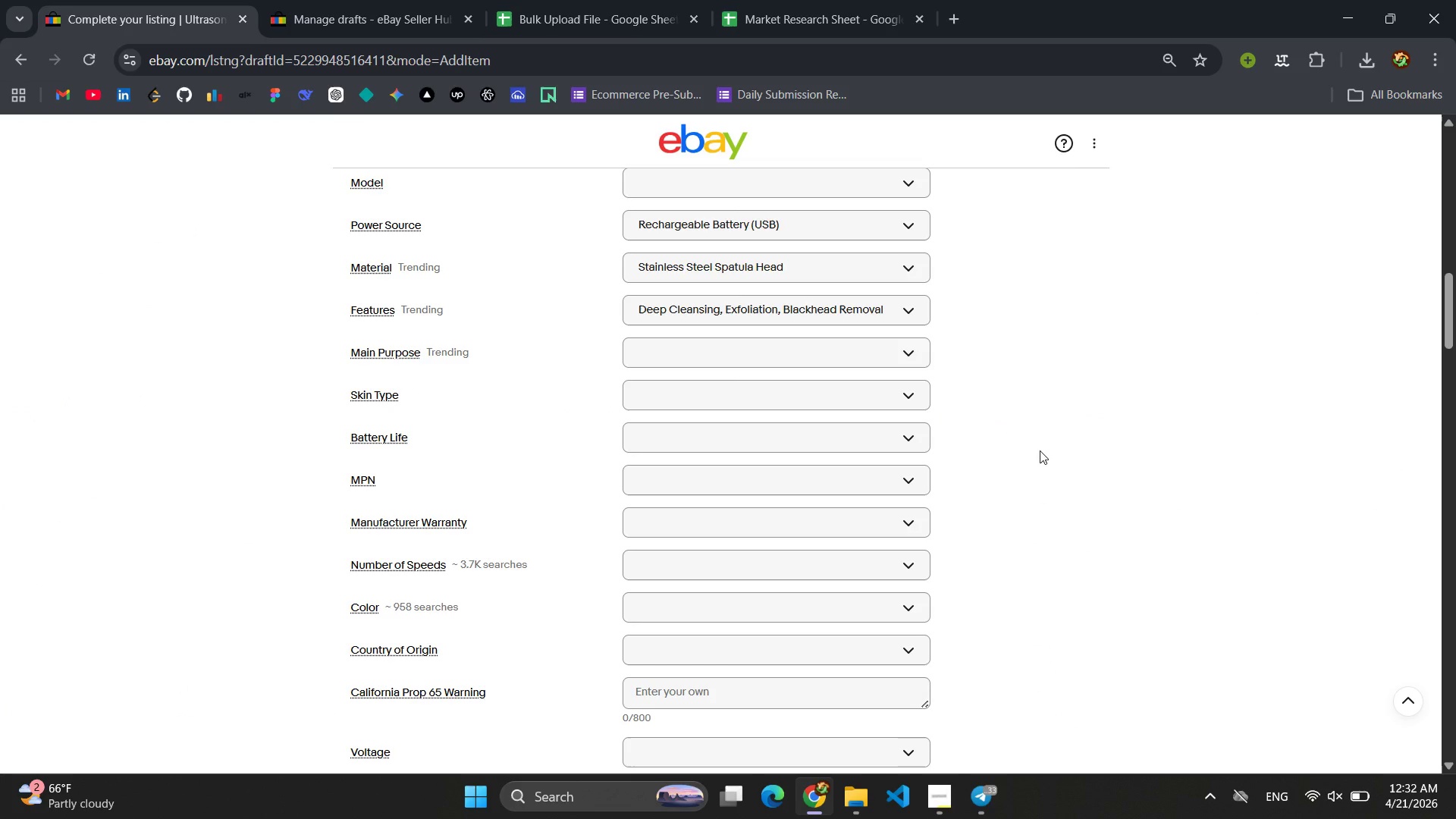 
left_click([347, 0])
 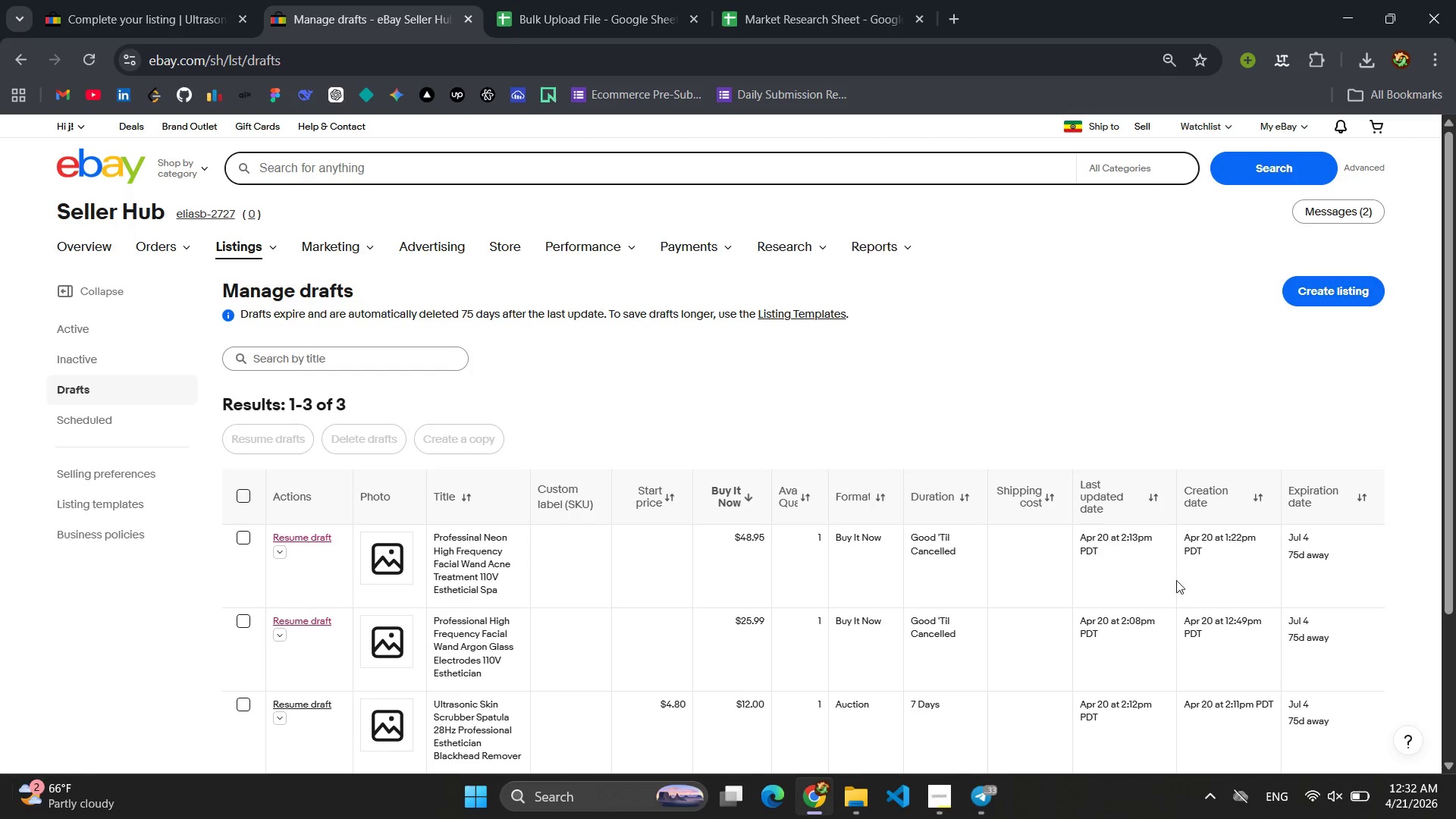 
scroll: coordinate [661, 342], scroll_direction: none, amount: 0.0
 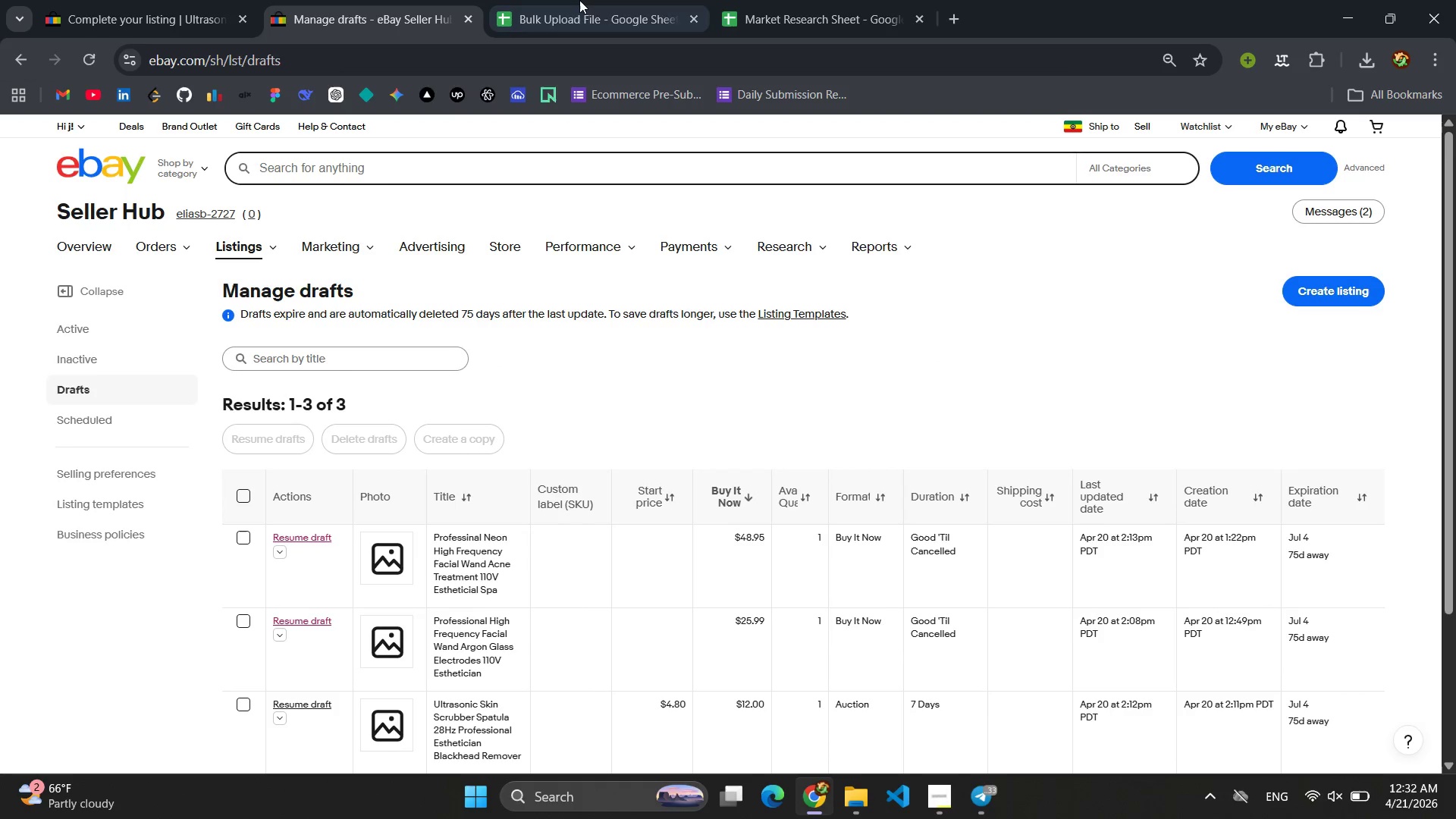 
left_click([578, 0])
 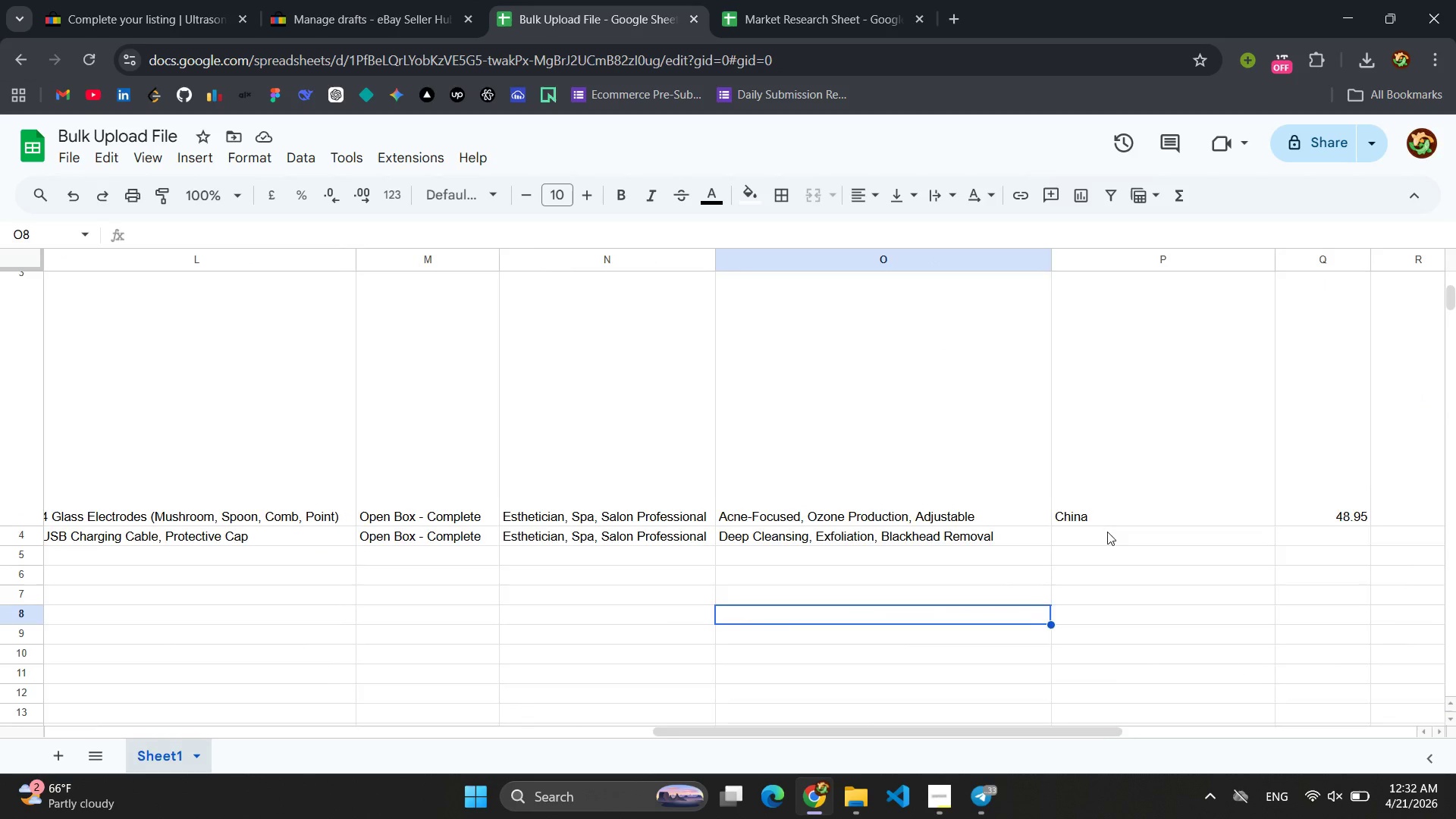 
left_click([1018, 542])
 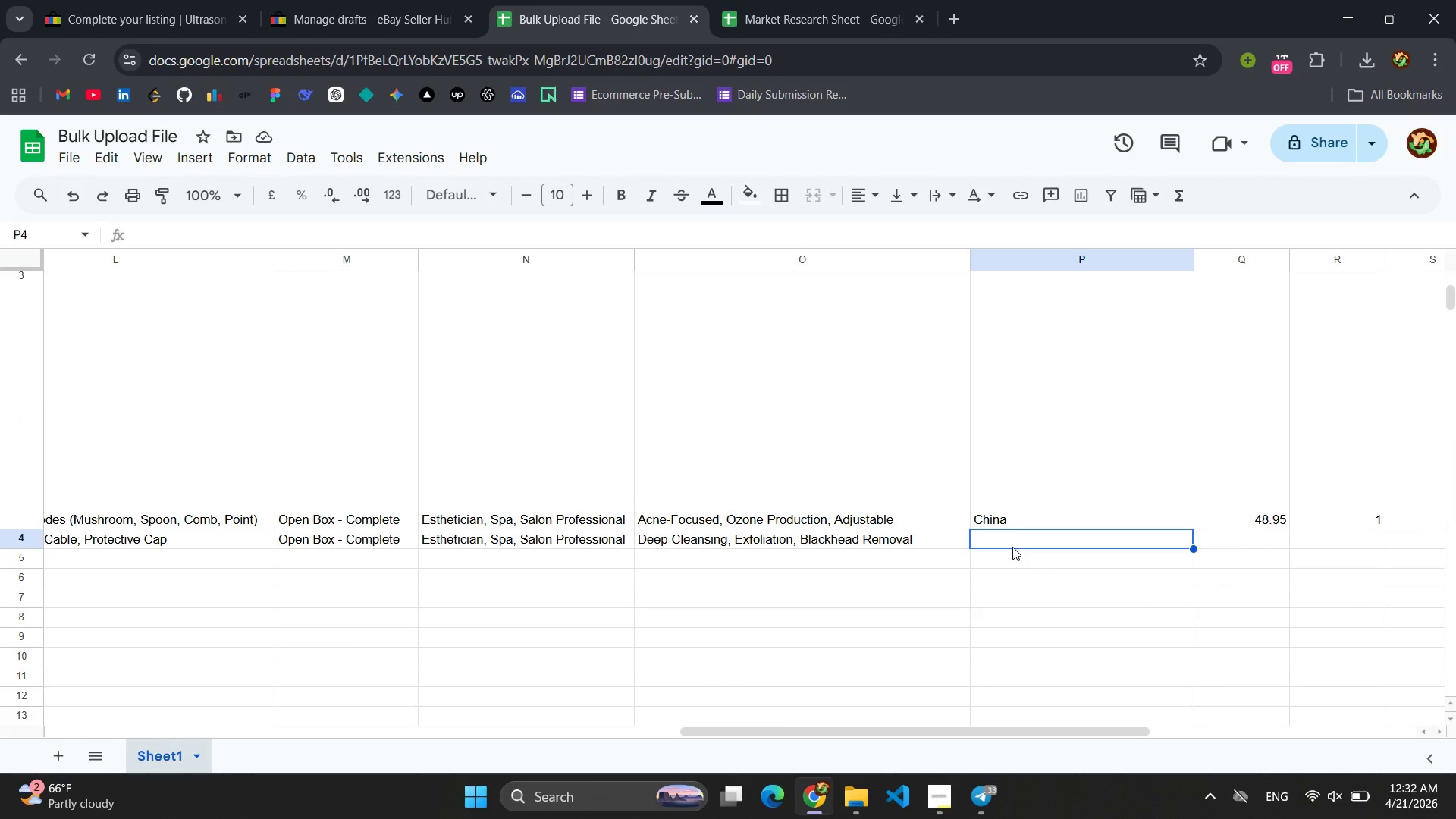 
type(c)
key(Backspace)
type(Chine)
key(Backspace)
type(a)
 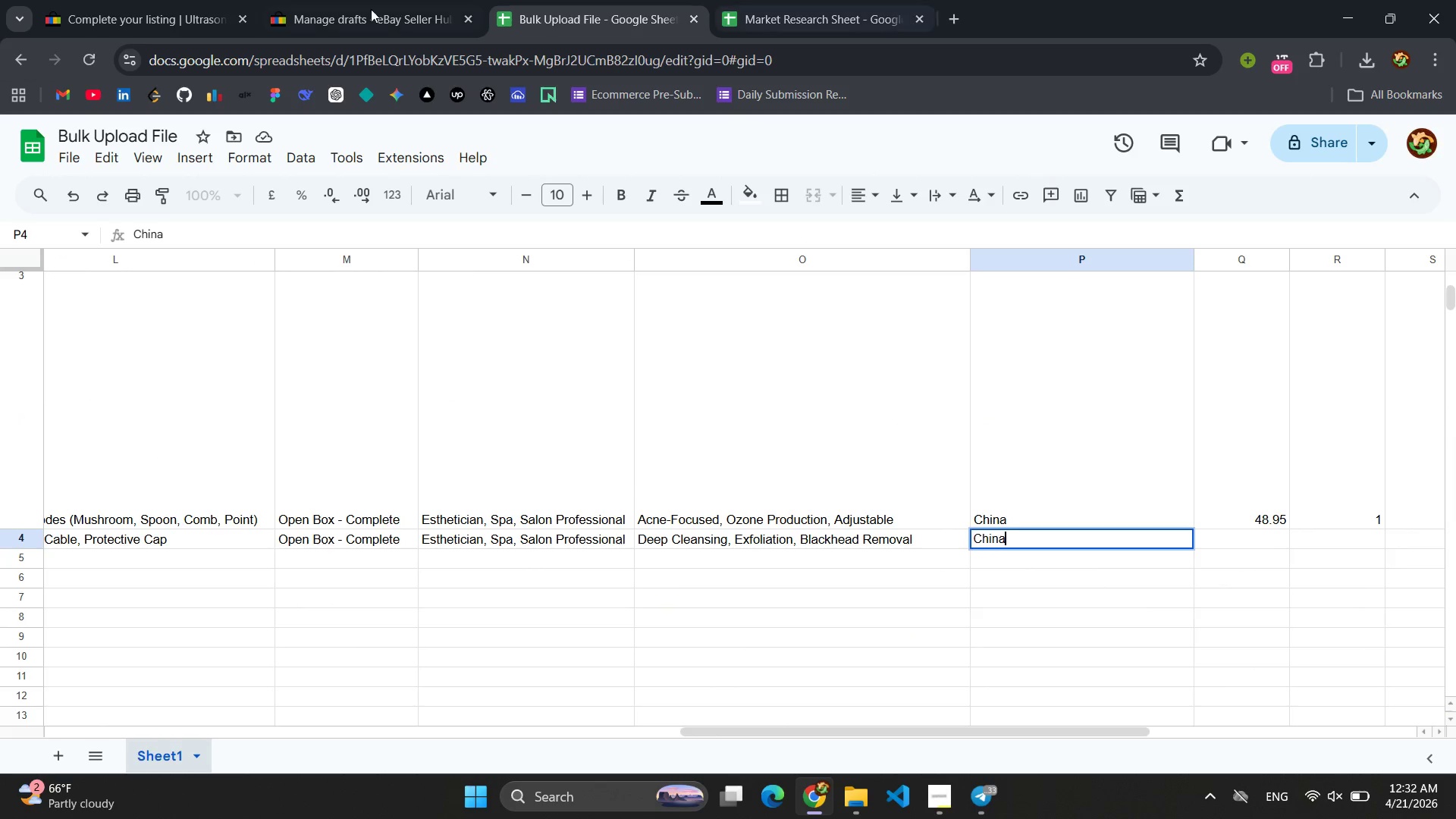 
left_click([147, 0])
 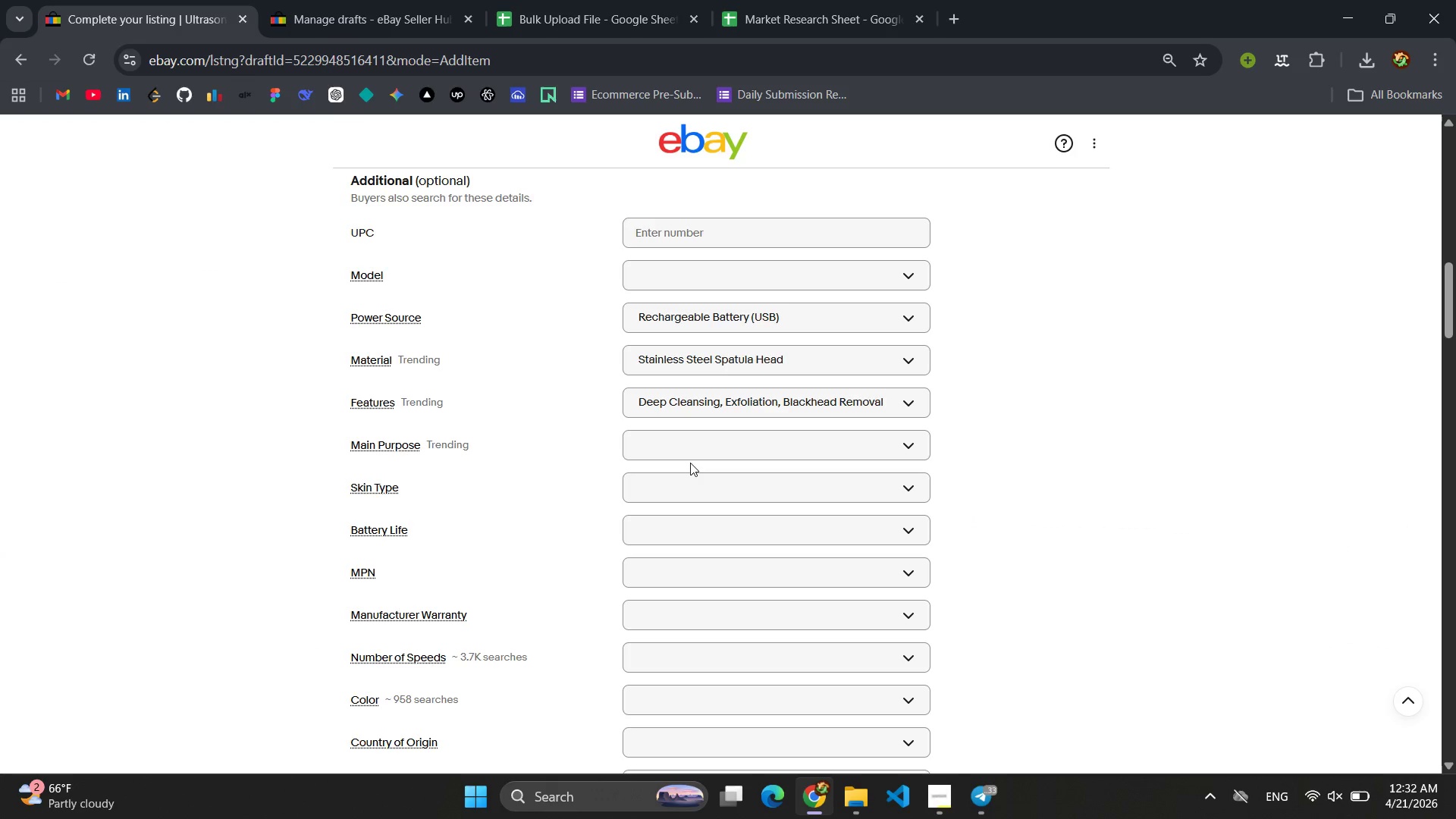 
scroll: coordinate [632, 507], scroll_direction: down, amount: 8.0
 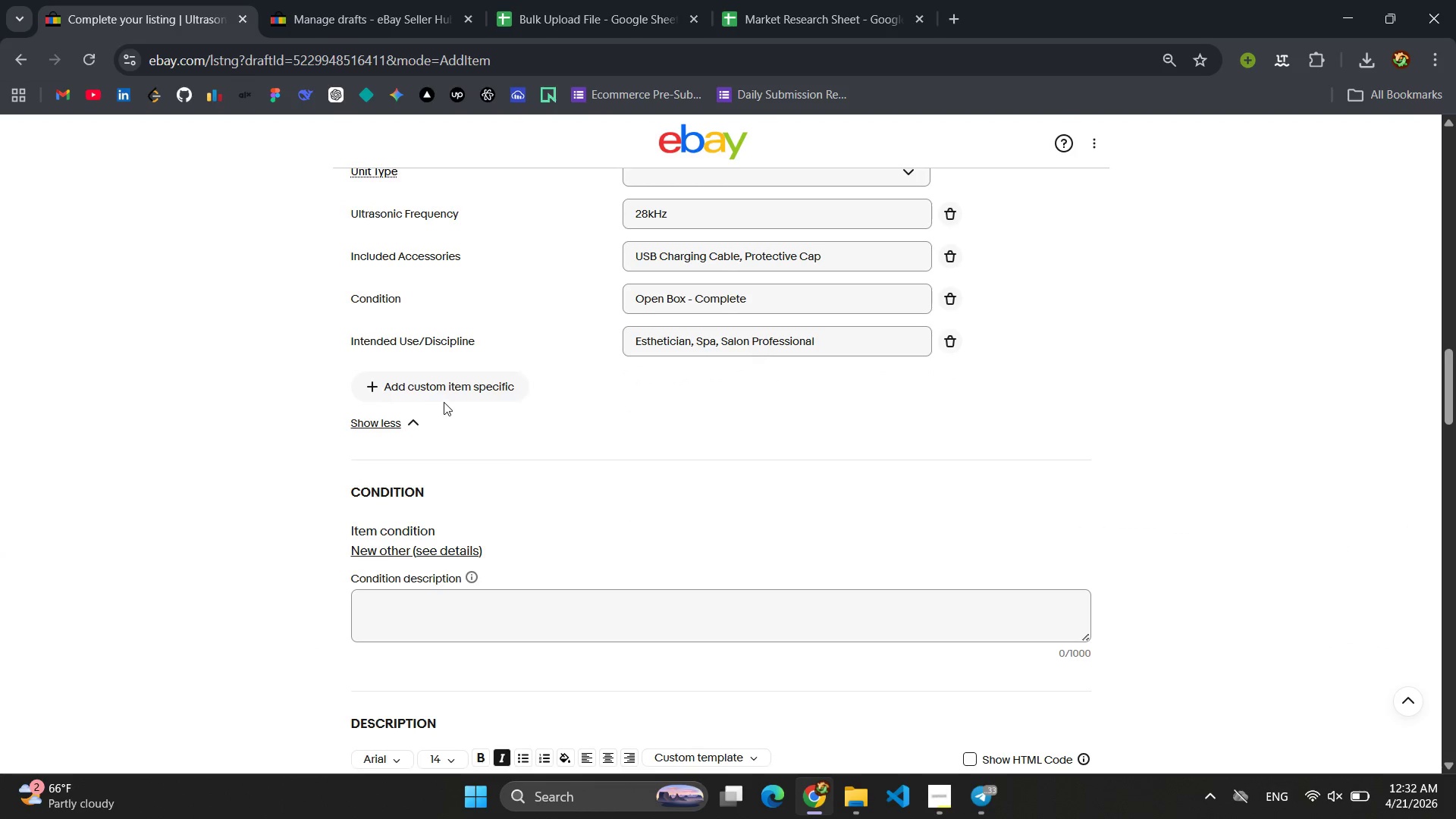 
left_click([445, 398])
 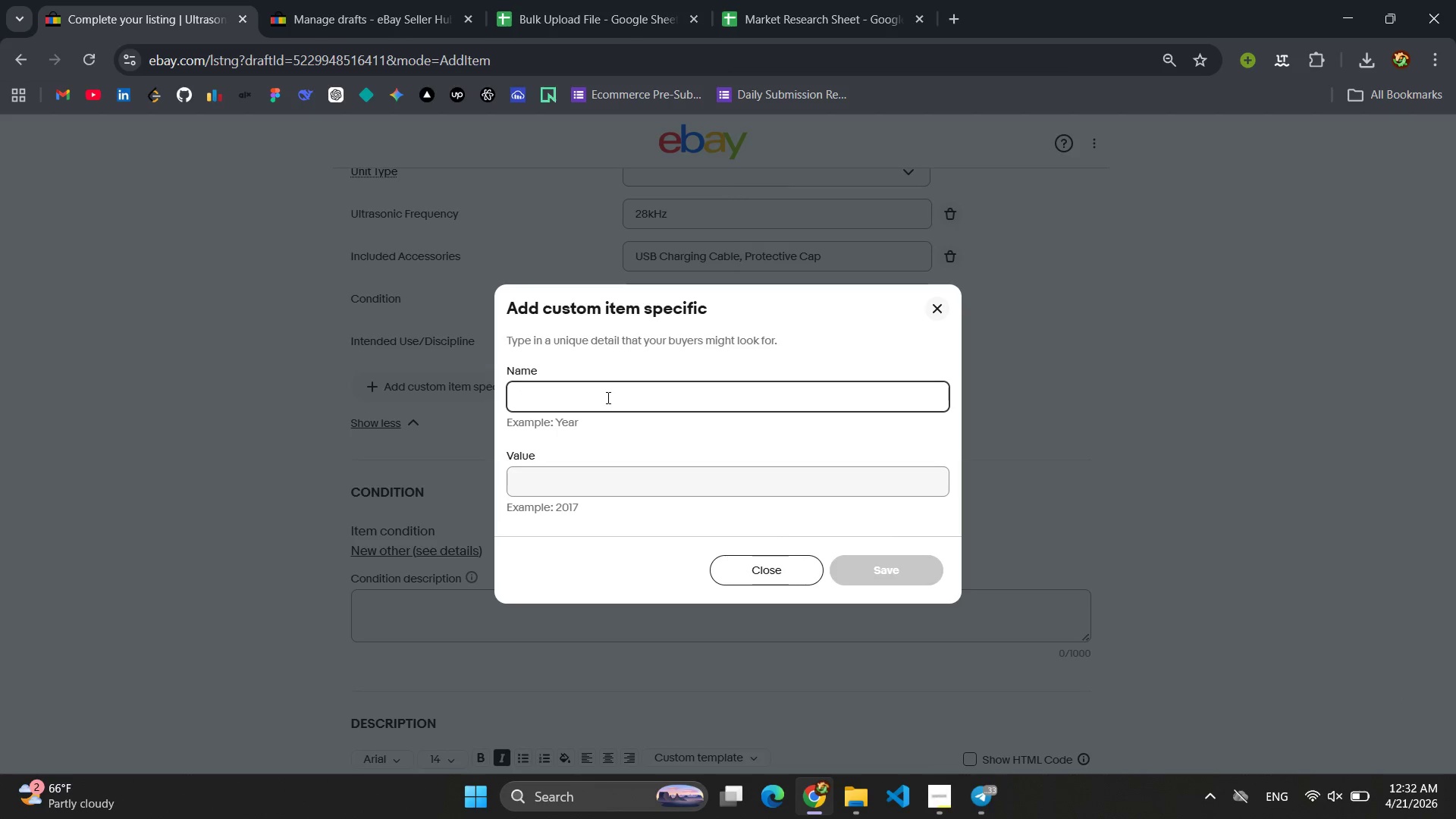 
type(Co)
 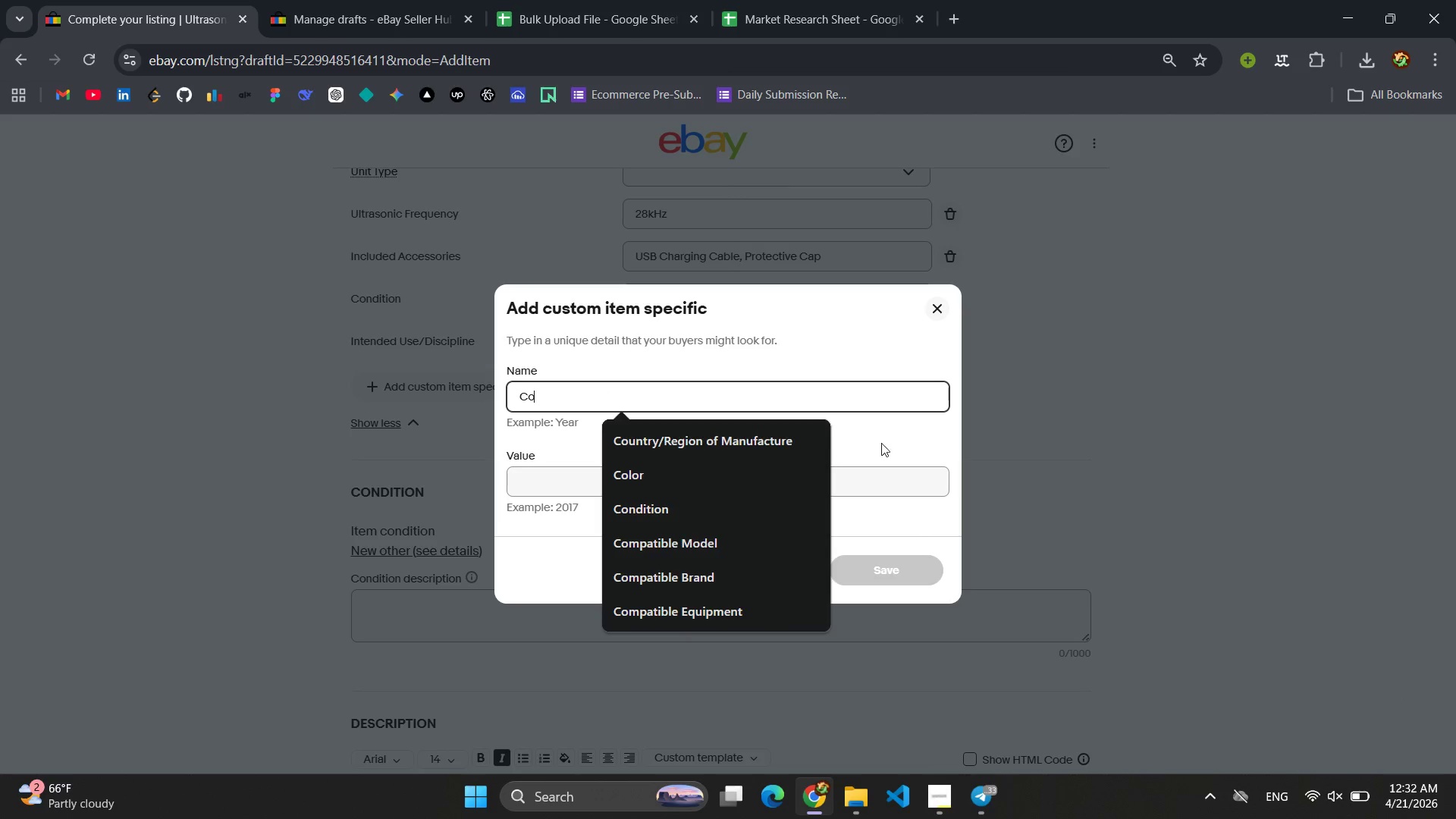 
left_click([753, 457])
 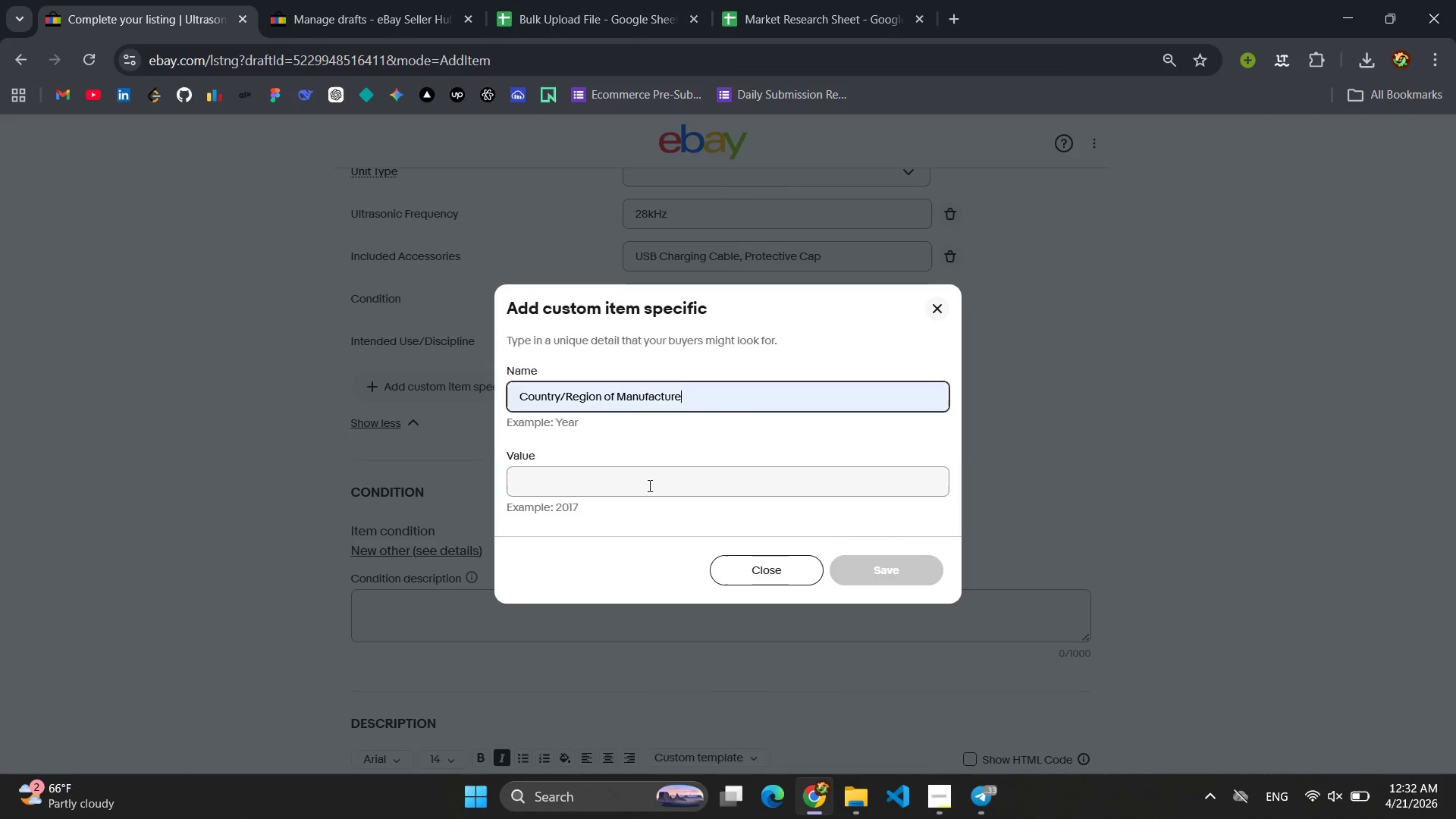 
left_click([648, 485])
 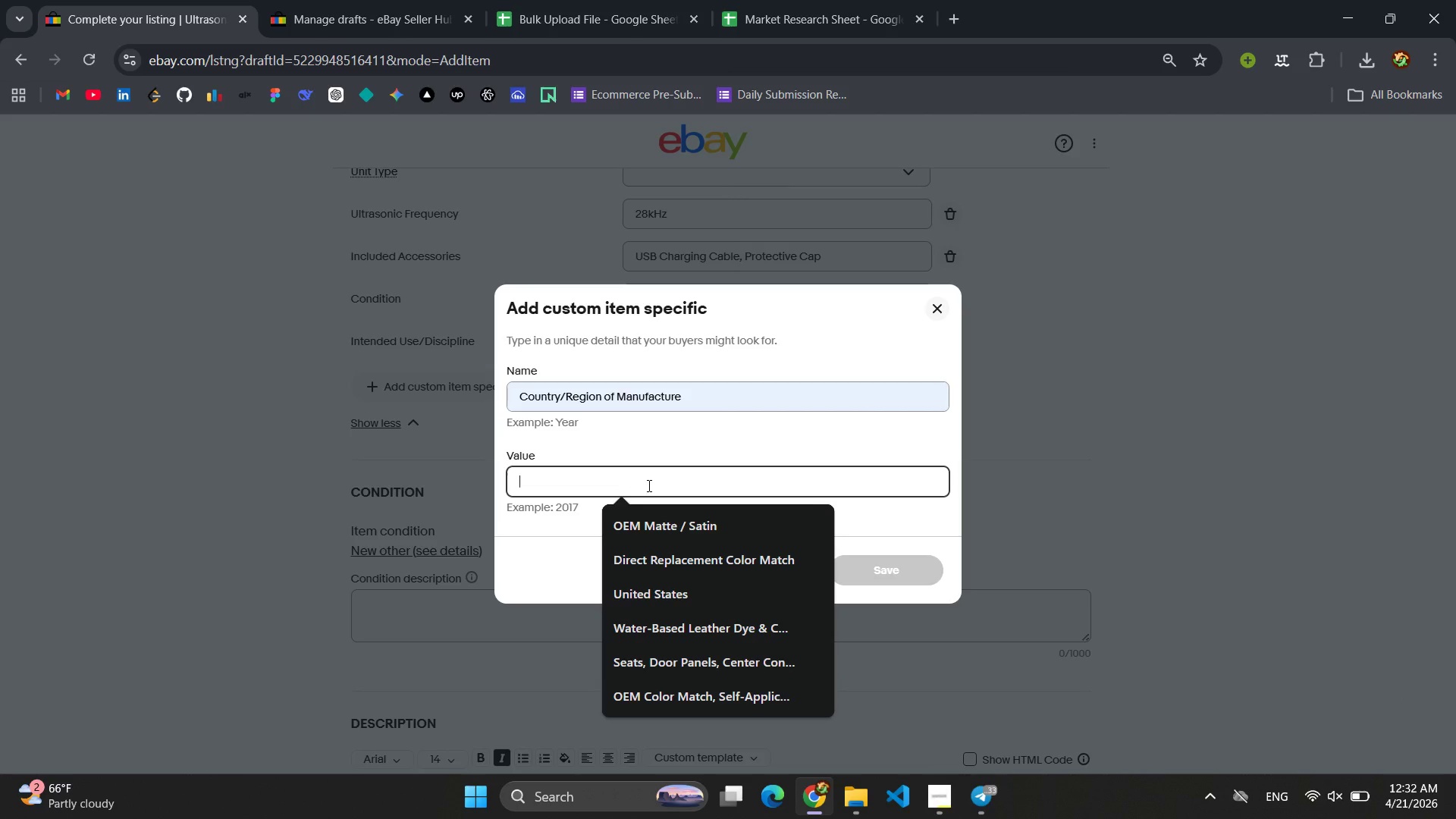 
type(Chine)
key(Backspace)
type(a)
 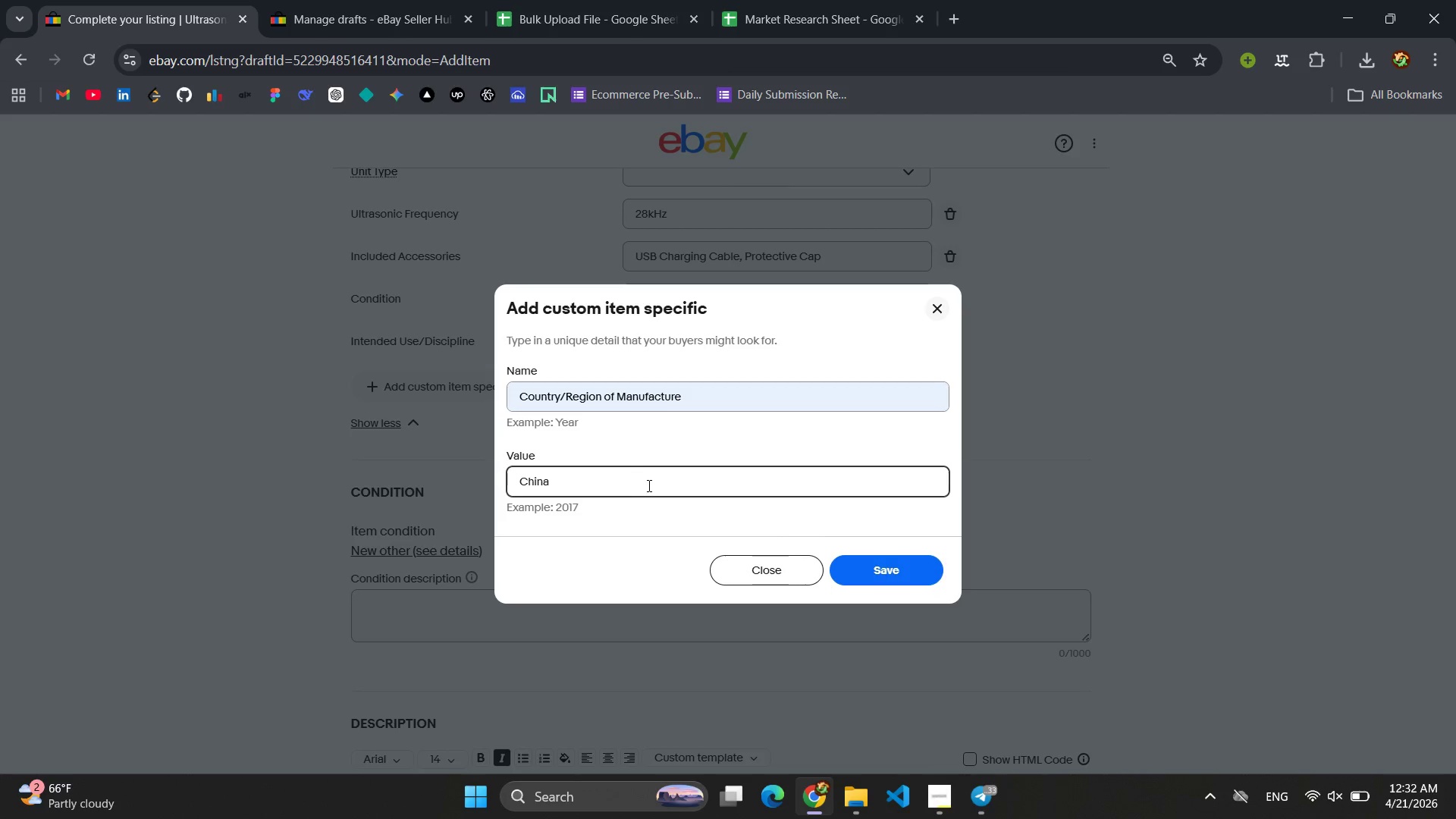 
scroll: coordinate [648, 485], scroll_direction: up, amount: 1.0
 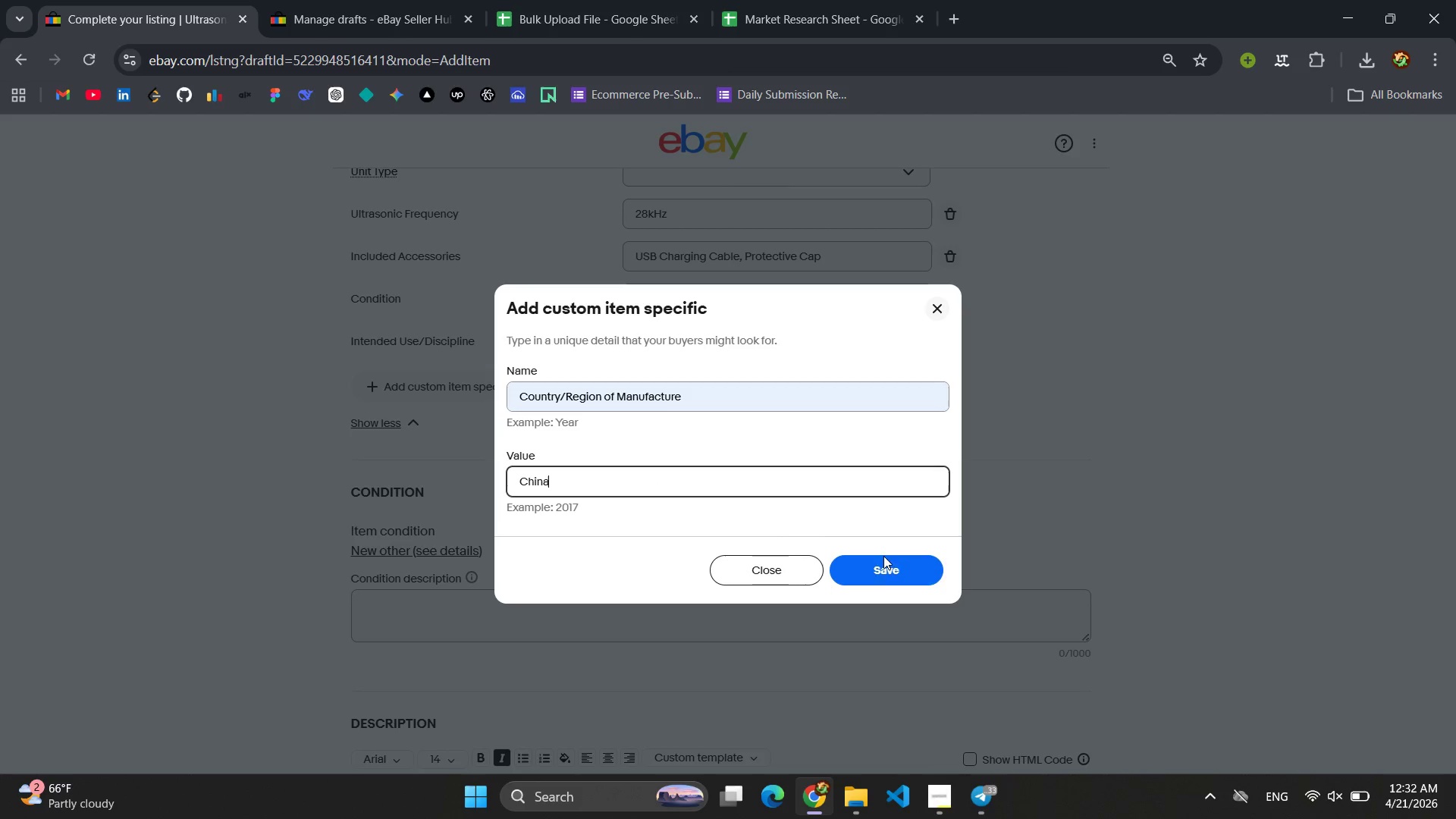 
left_click([883, 576])
 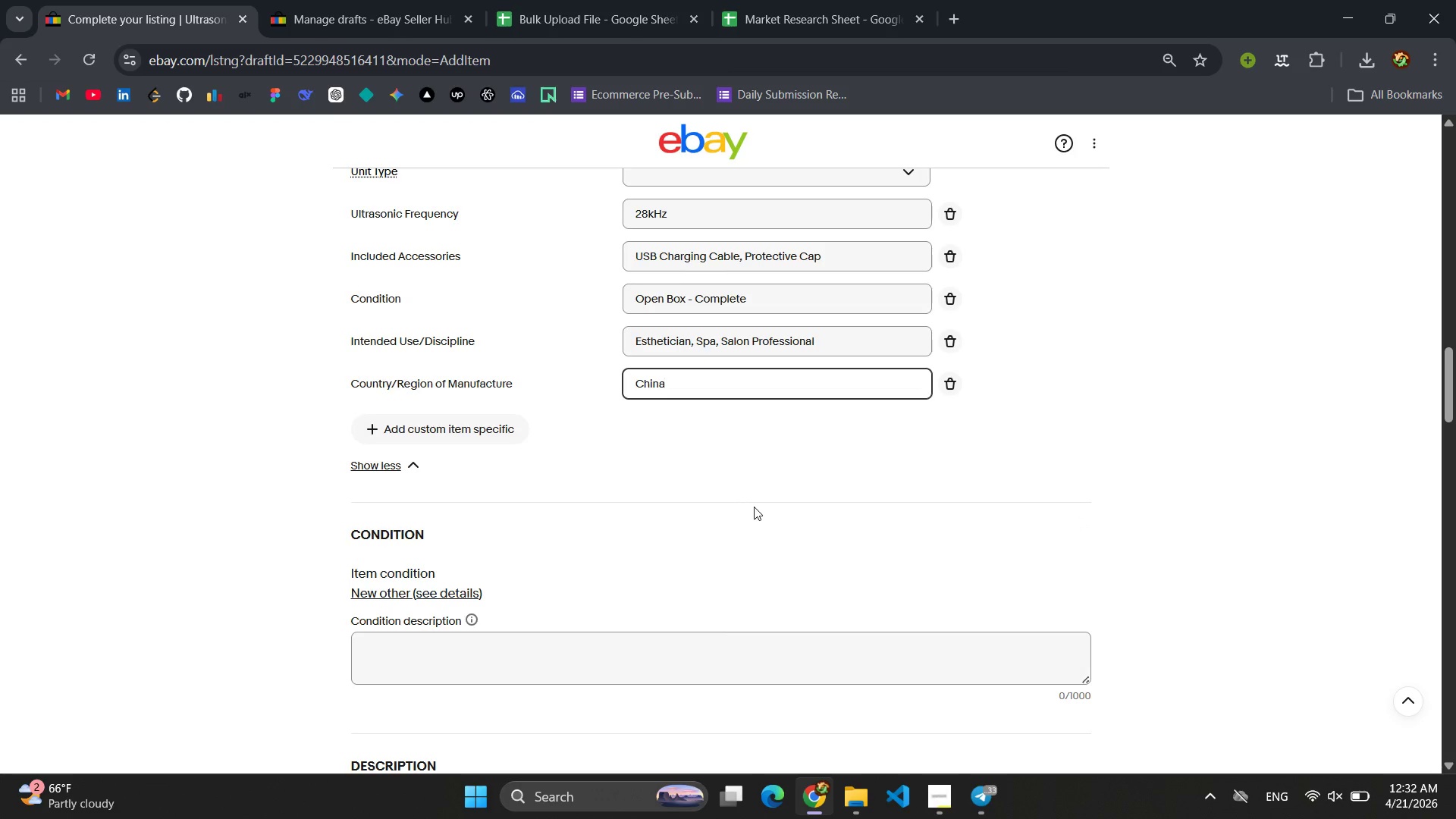 
scroll: coordinate [754, 463], scroll_direction: up, amount: 18.0
 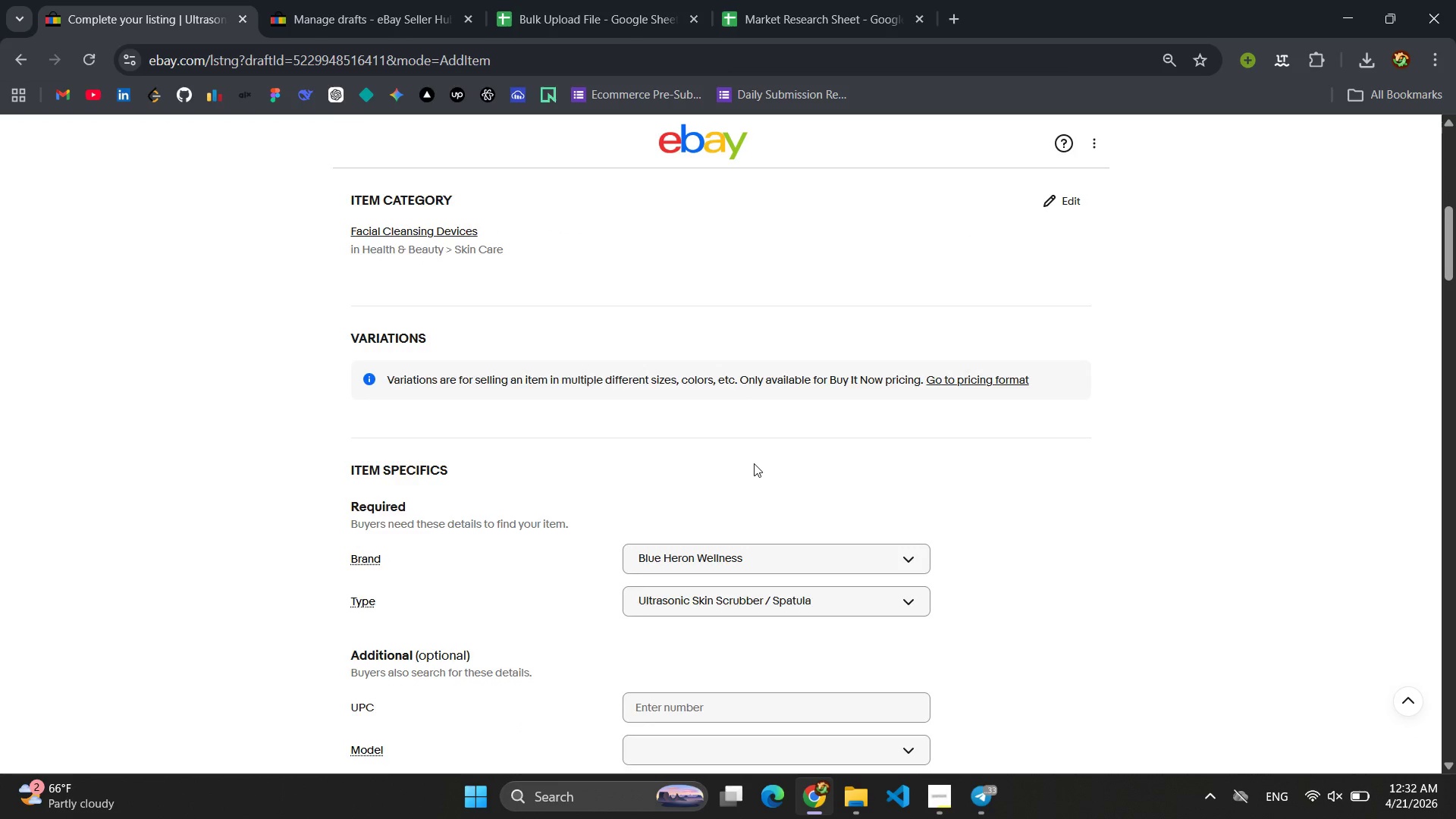 
scroll: coordinate [688, 410], scroll_direction: down, amount: 21.0
 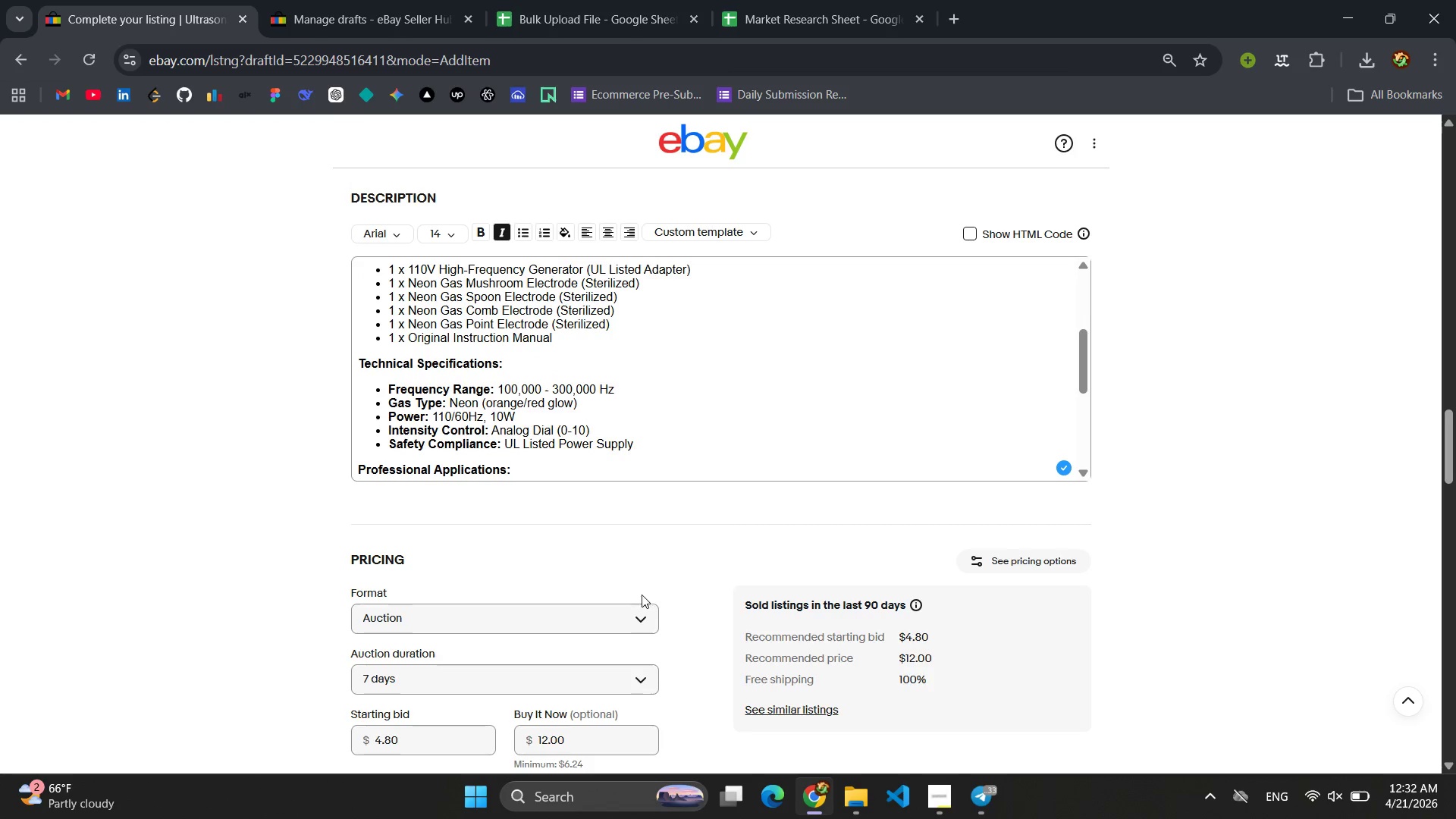 
left_click([639, 620])
 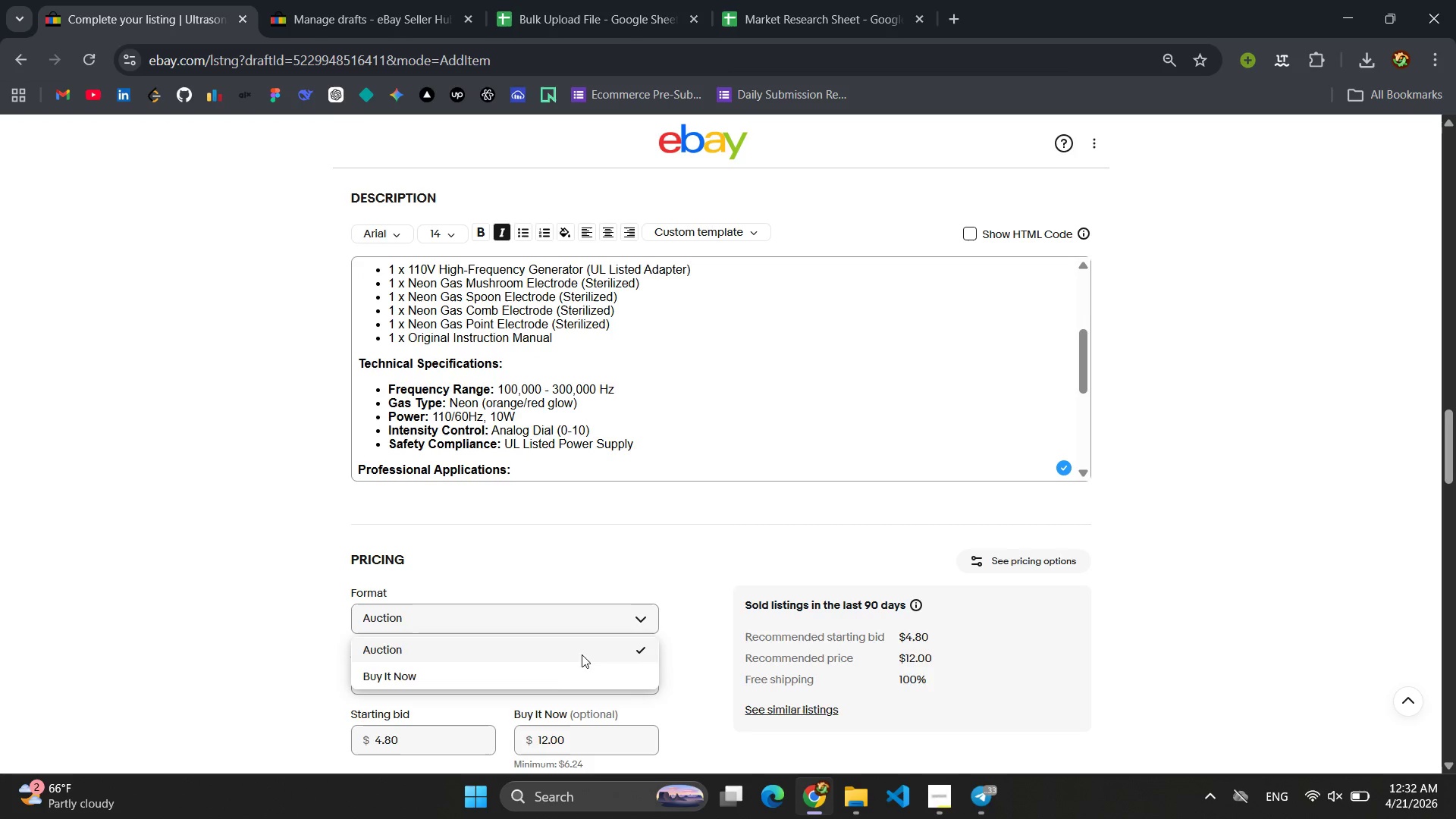 
left_click([553, 661])
 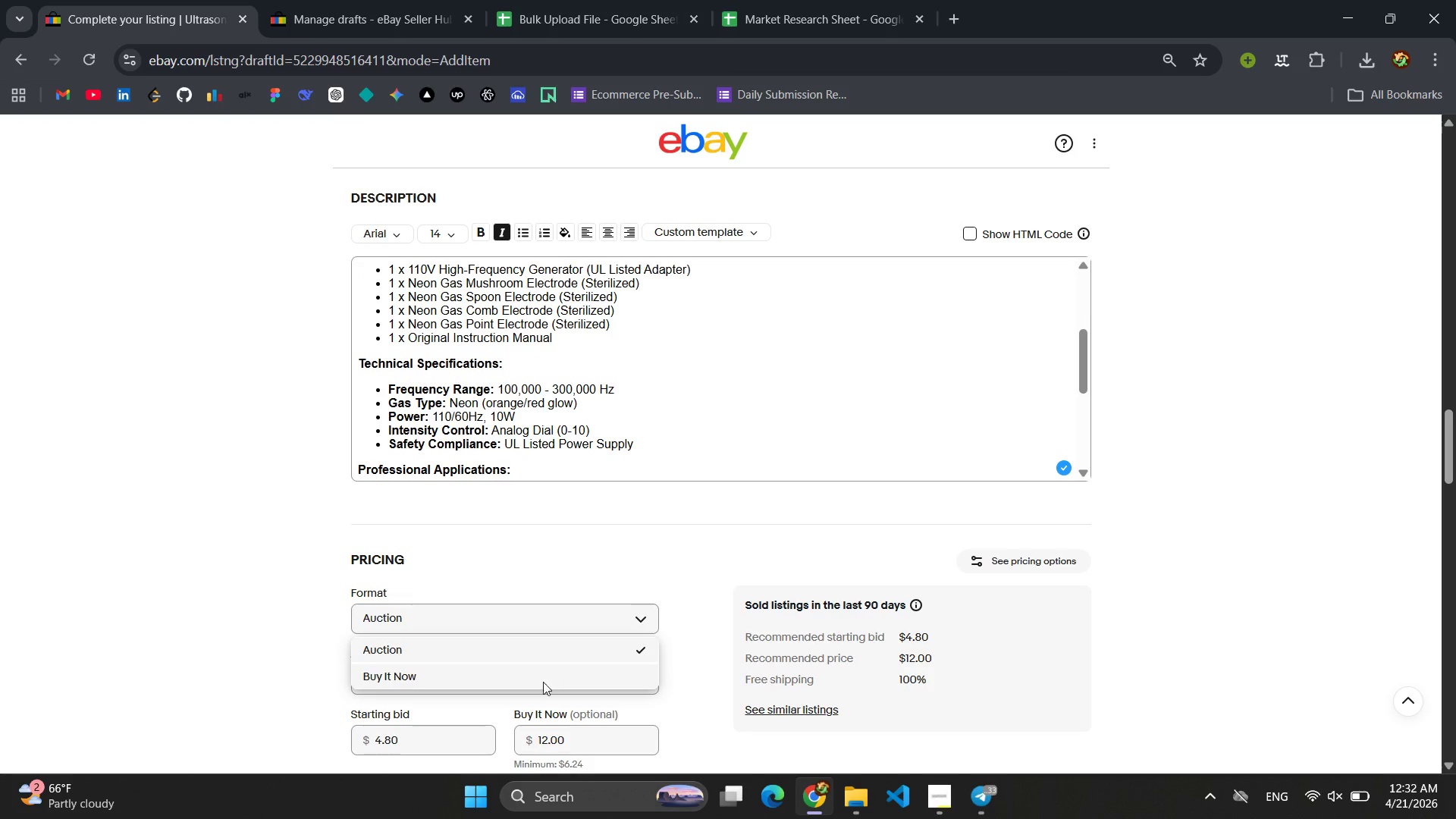 
left_click([543, 682])
 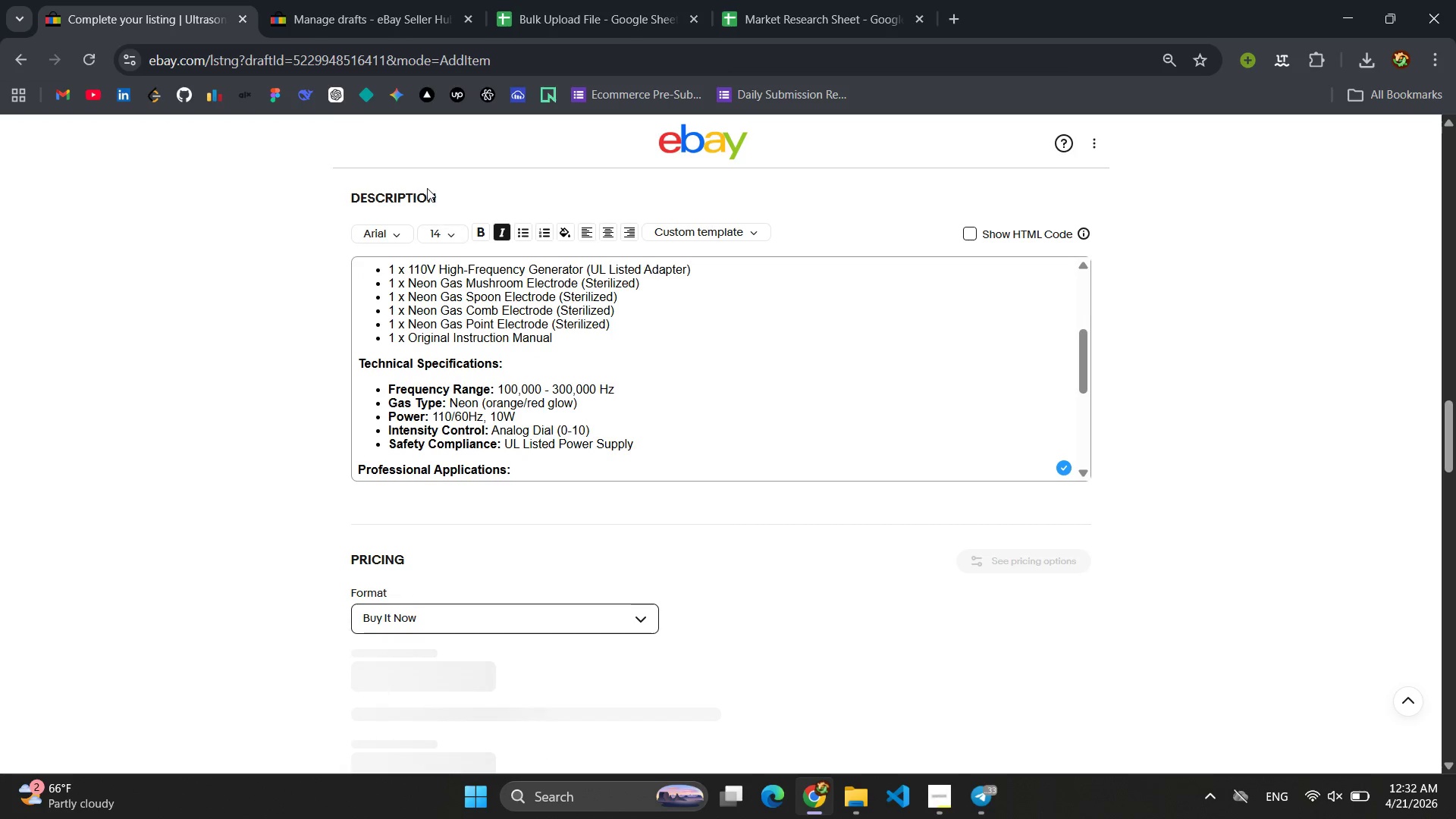 
left_click([869, 0])
 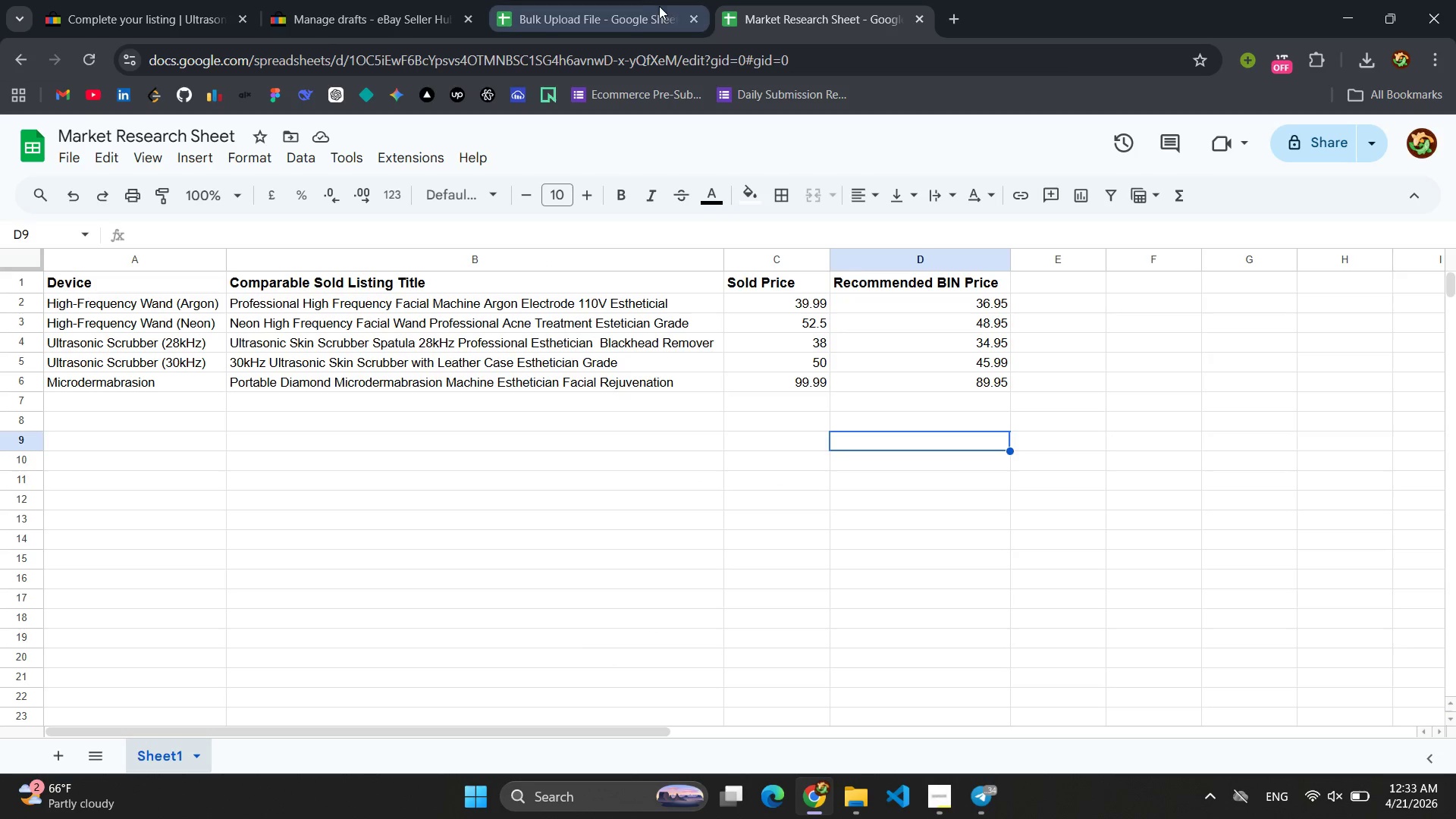 
left_click([613, 7])
 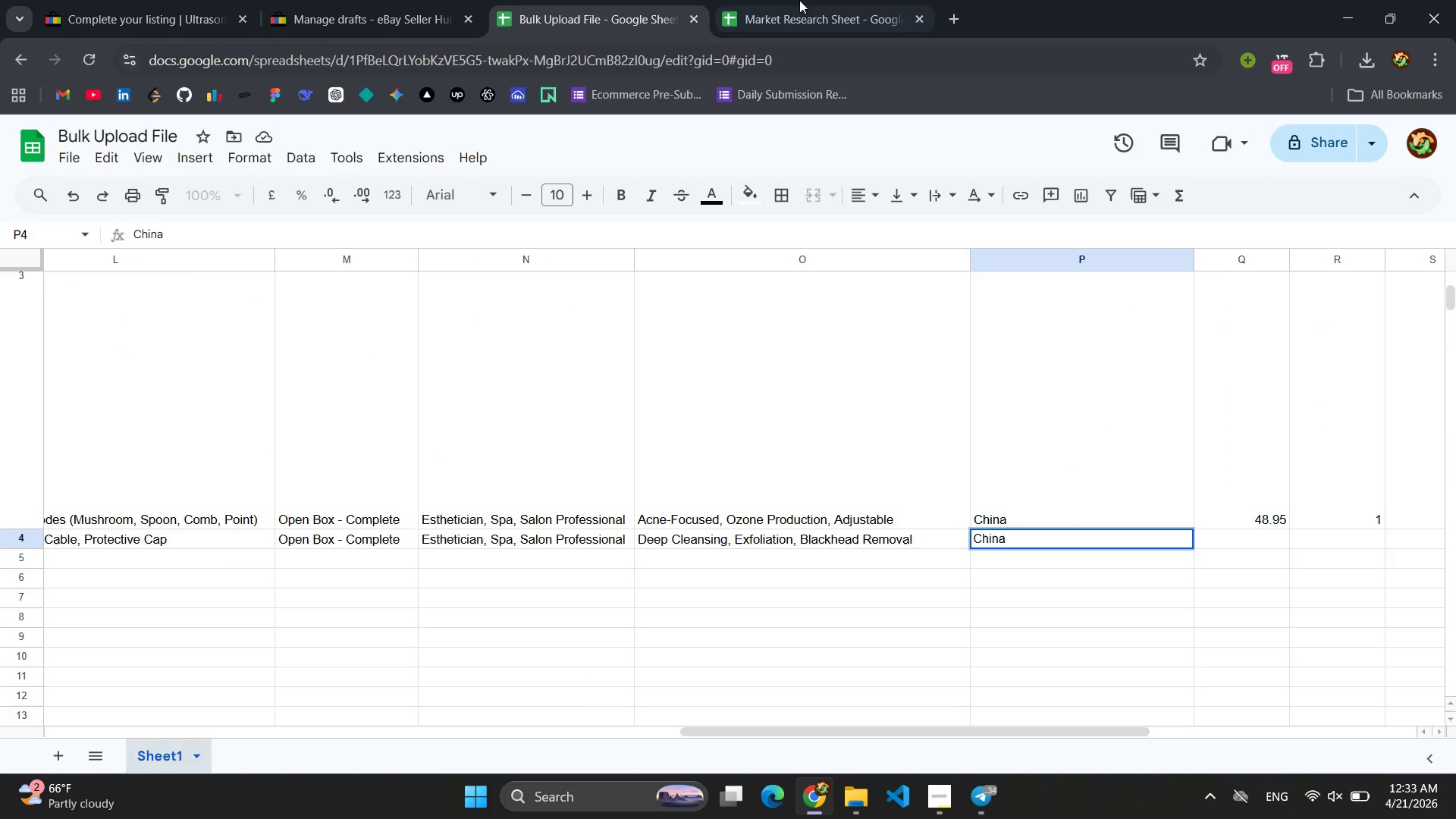 
left_click([802, 0])
 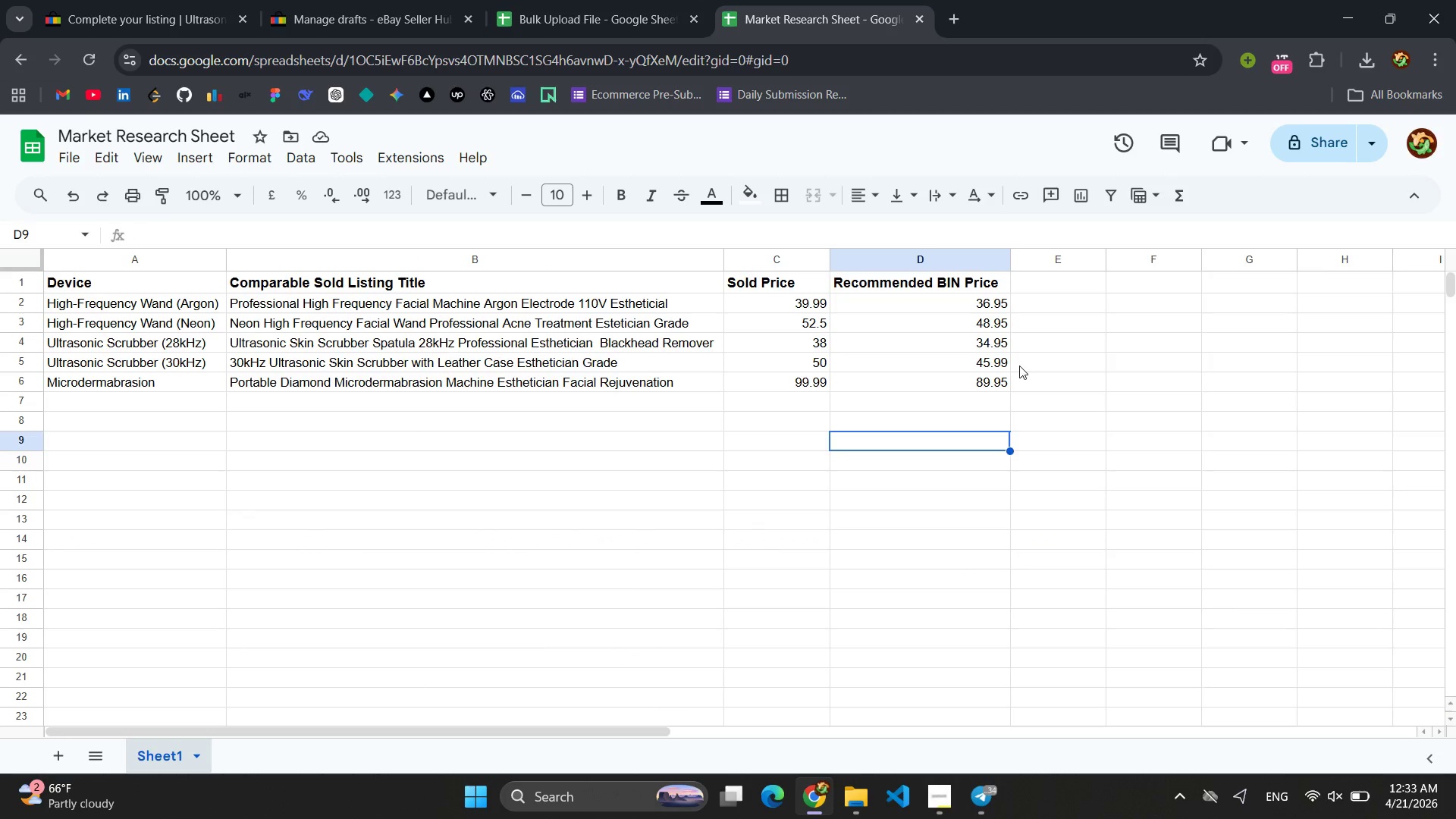 
left_click([173, 1])
 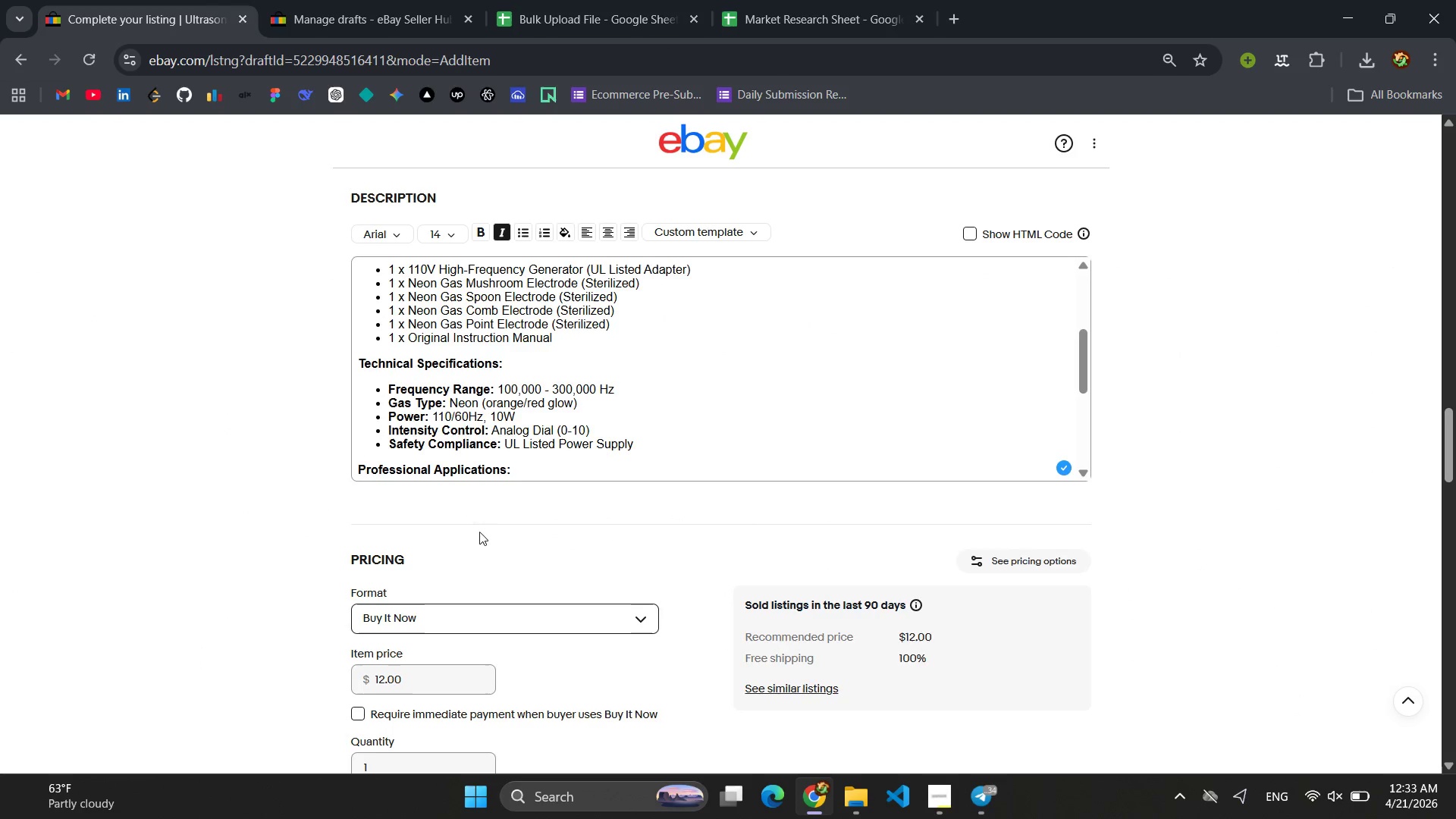 
scroll: coordinate [497, 529], scroll_direction: down, amount: 4.0
 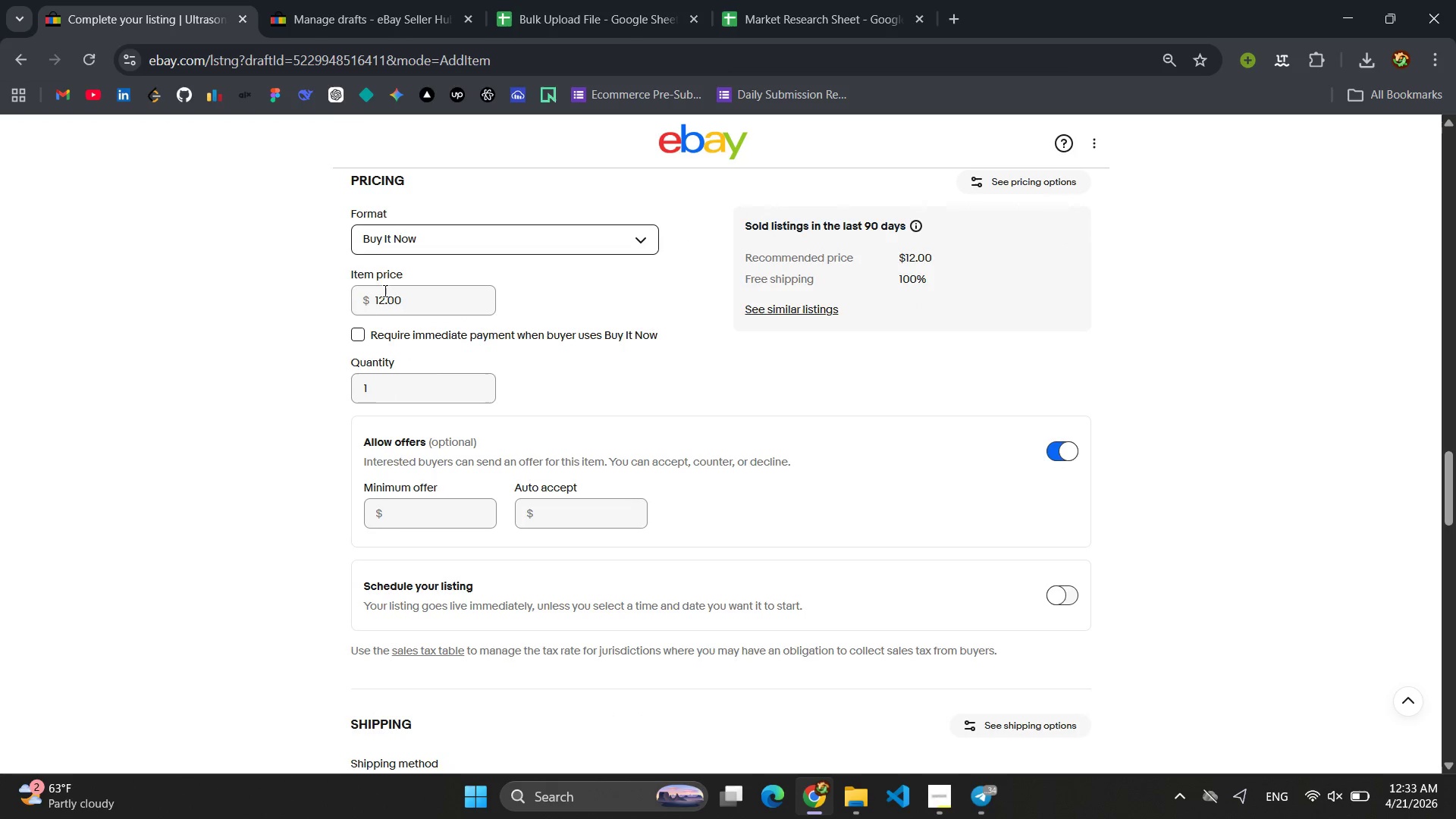 
left_click([382, 298])
 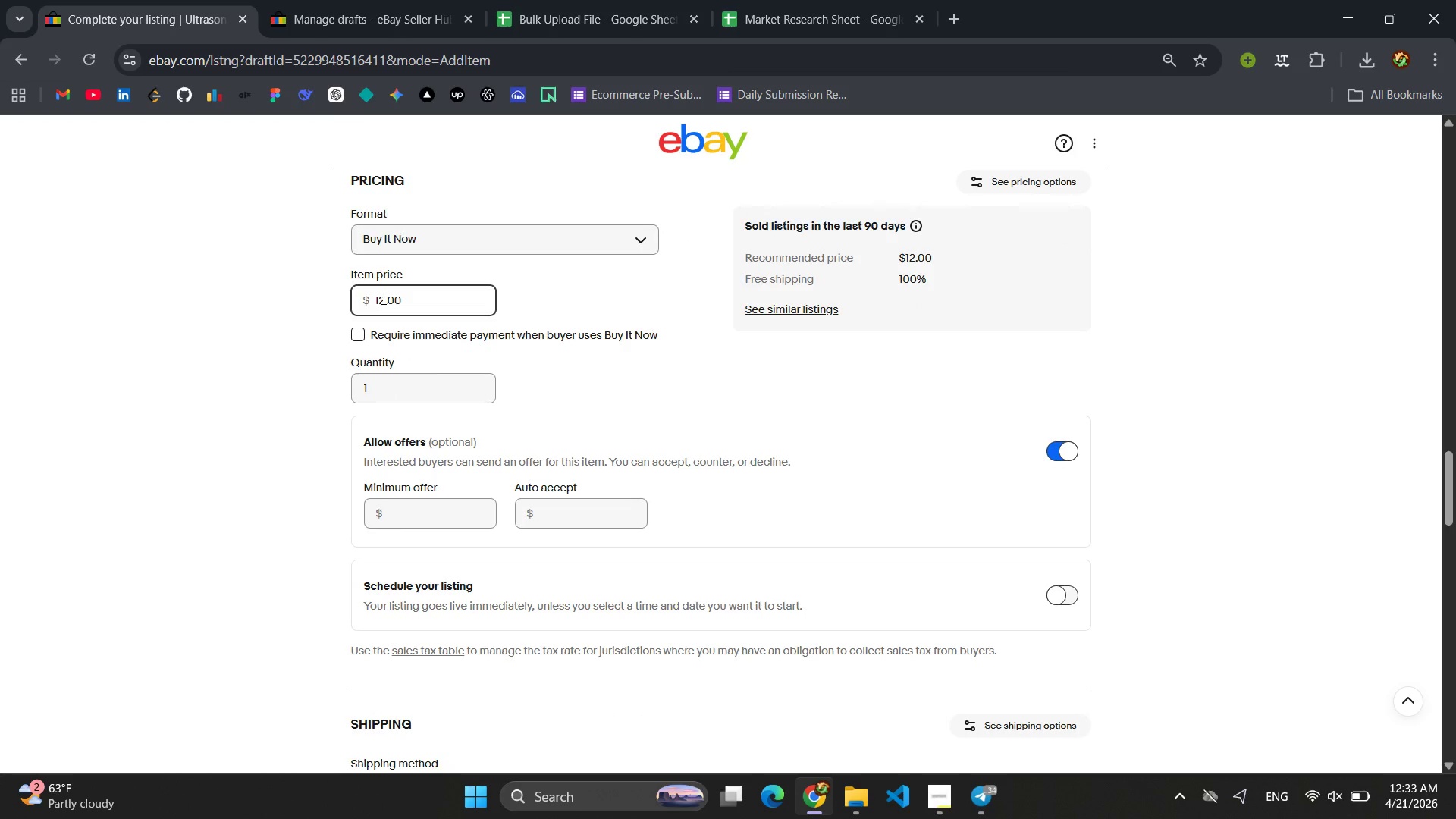 
key(Backspace)
key(Backspace)
type(34)
 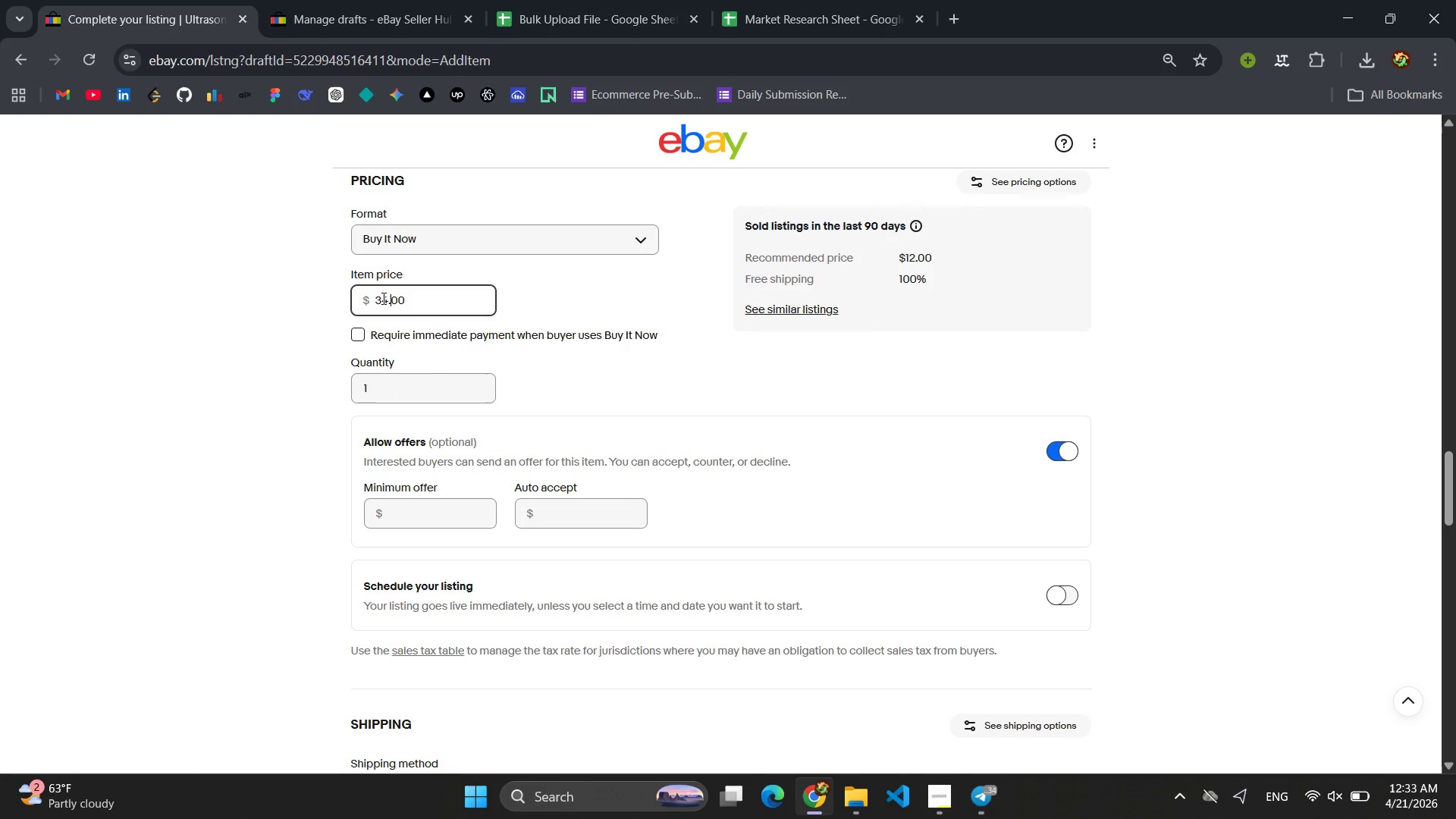 
key(ArrowRight)
 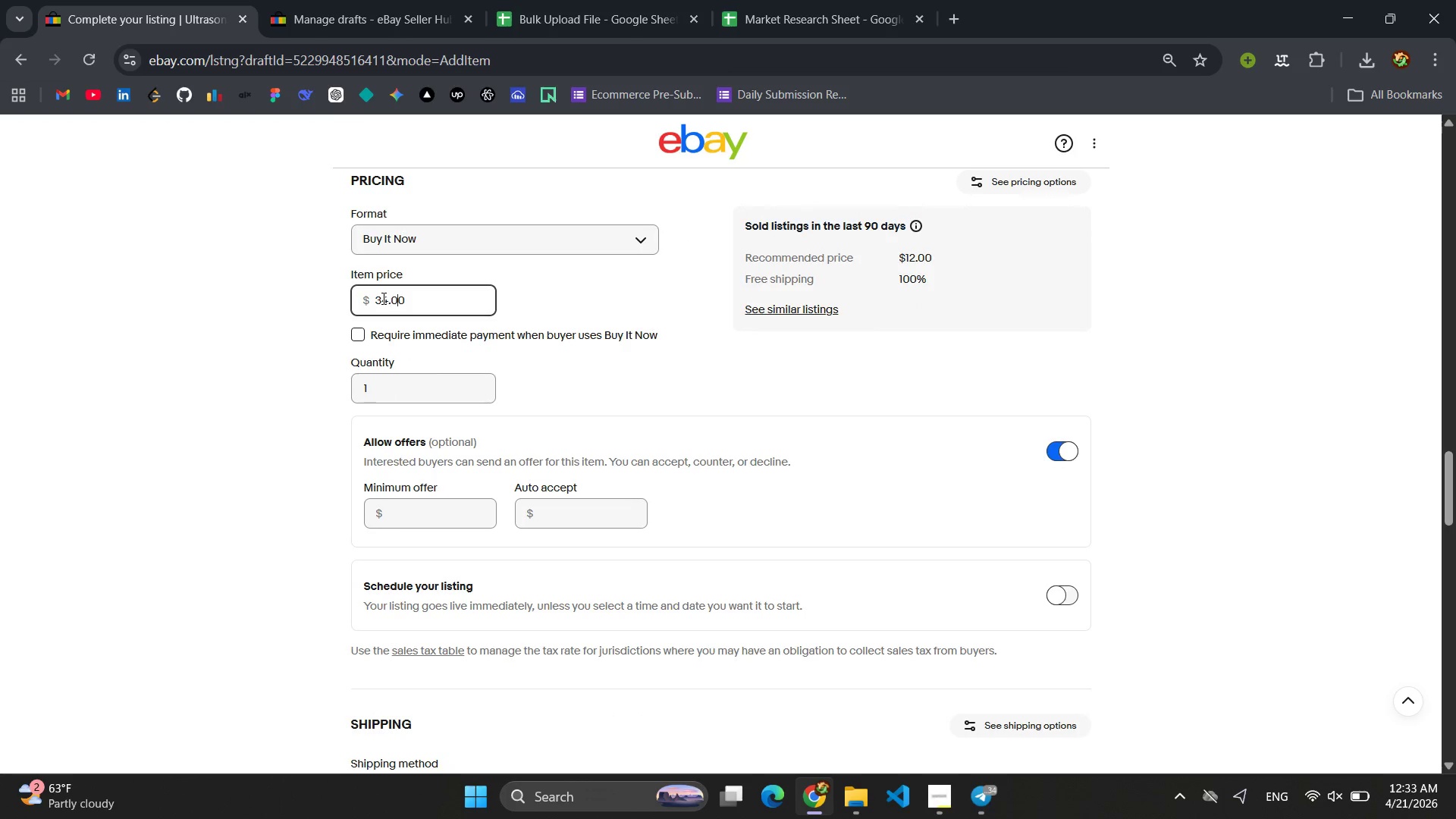 
key(ArrowRight)
 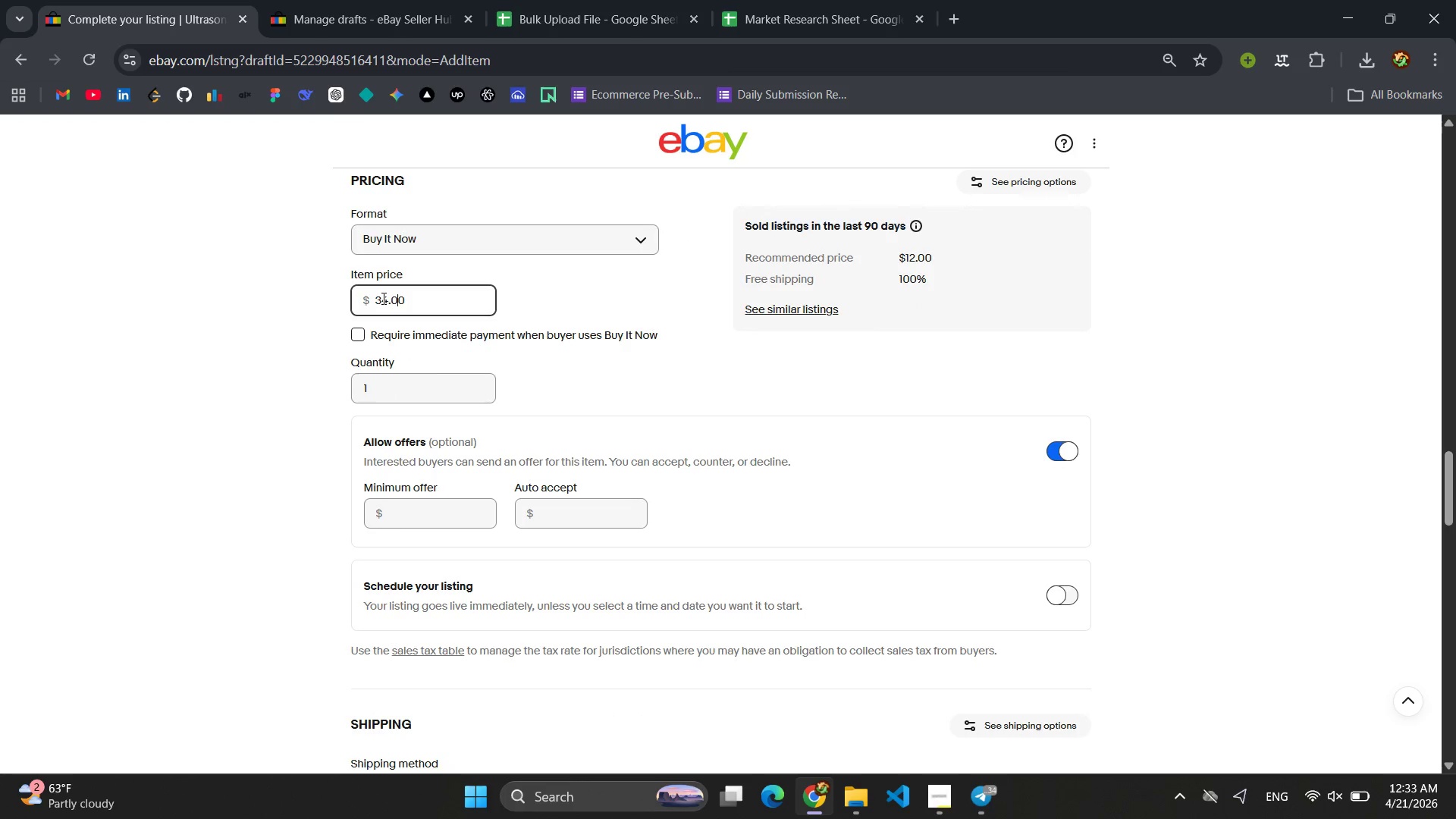 
key(Backspace)
 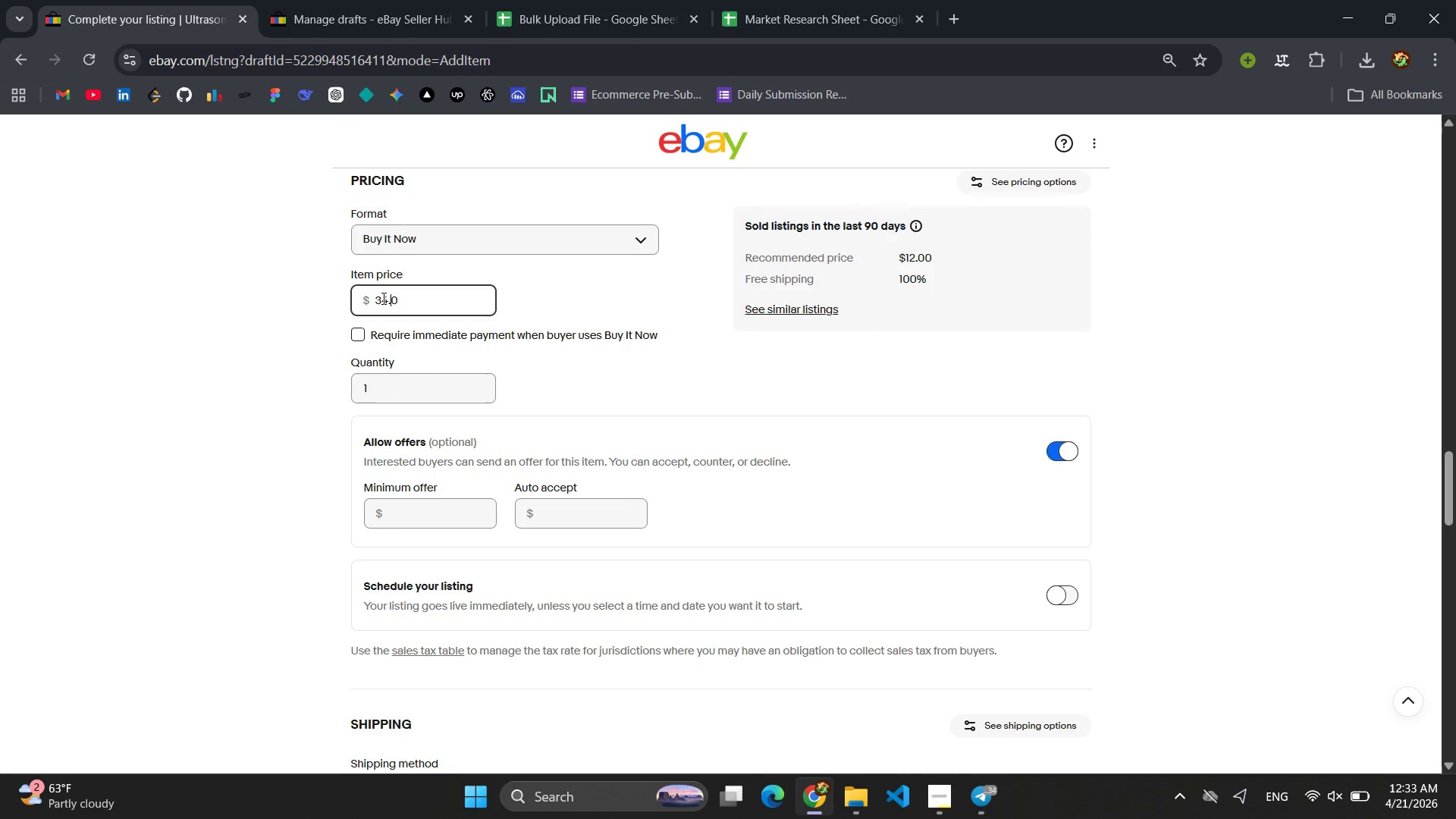 
key(9)
 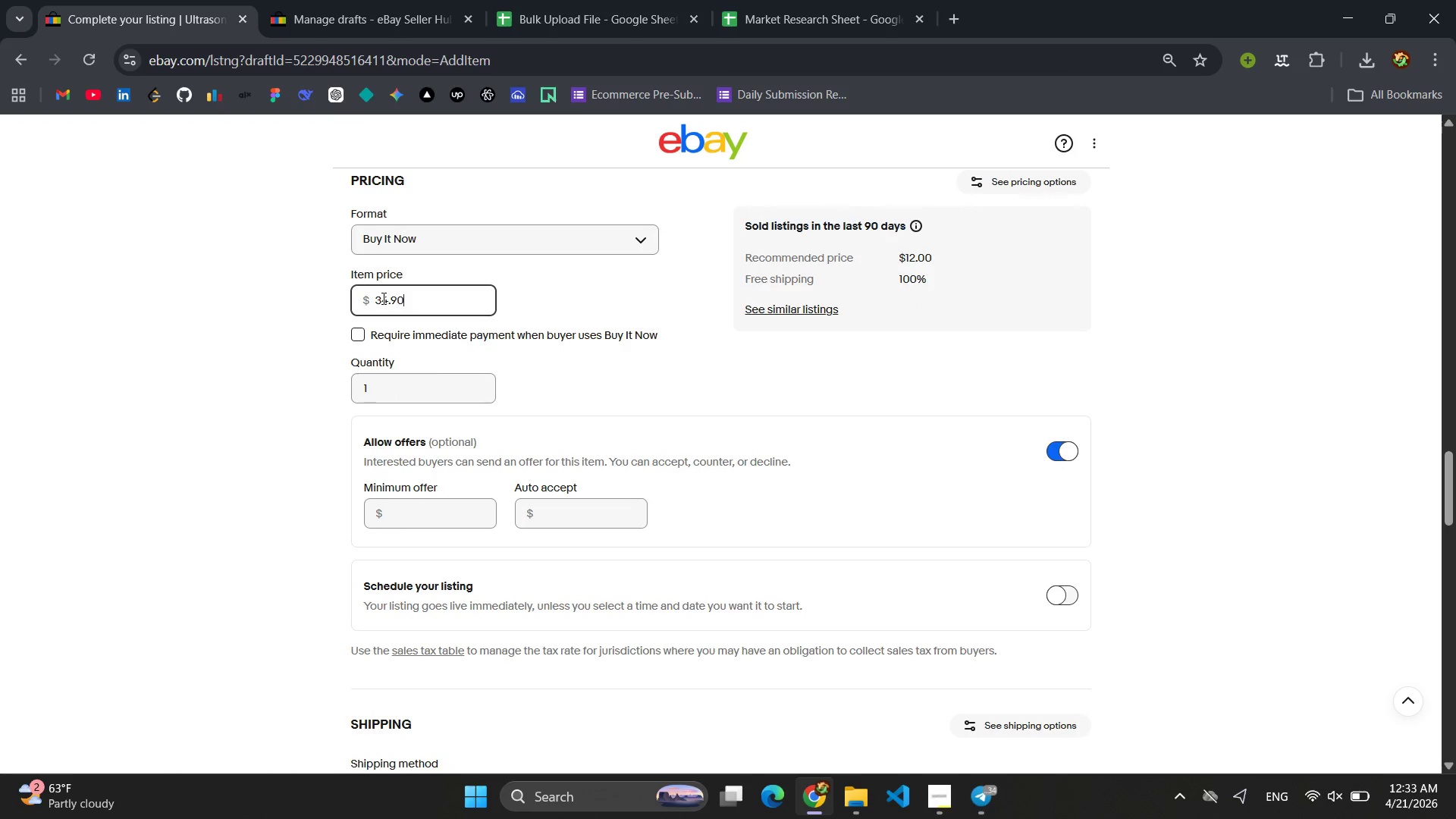 
key(ArrowRight)
 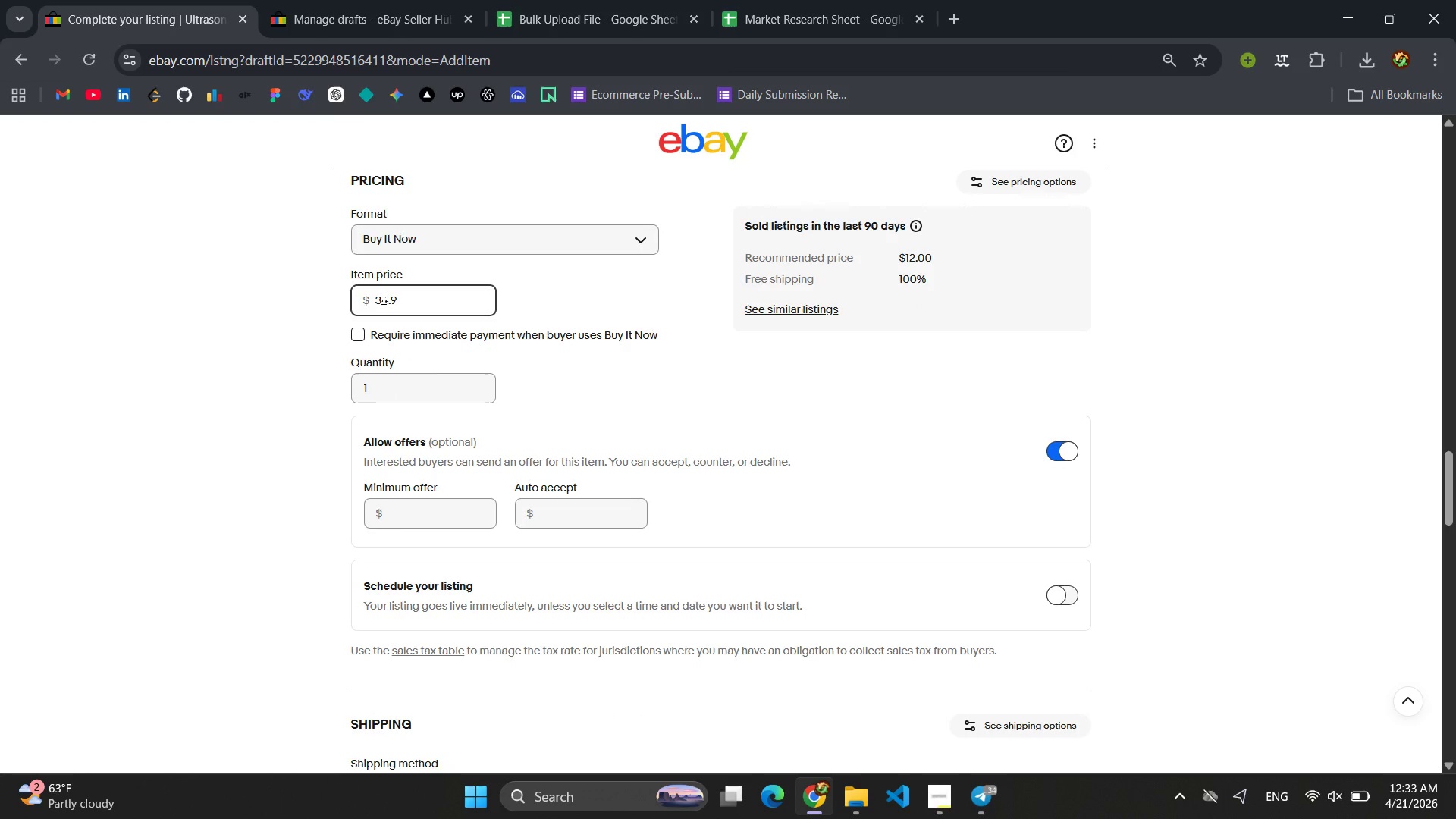 
key(Backspace)
 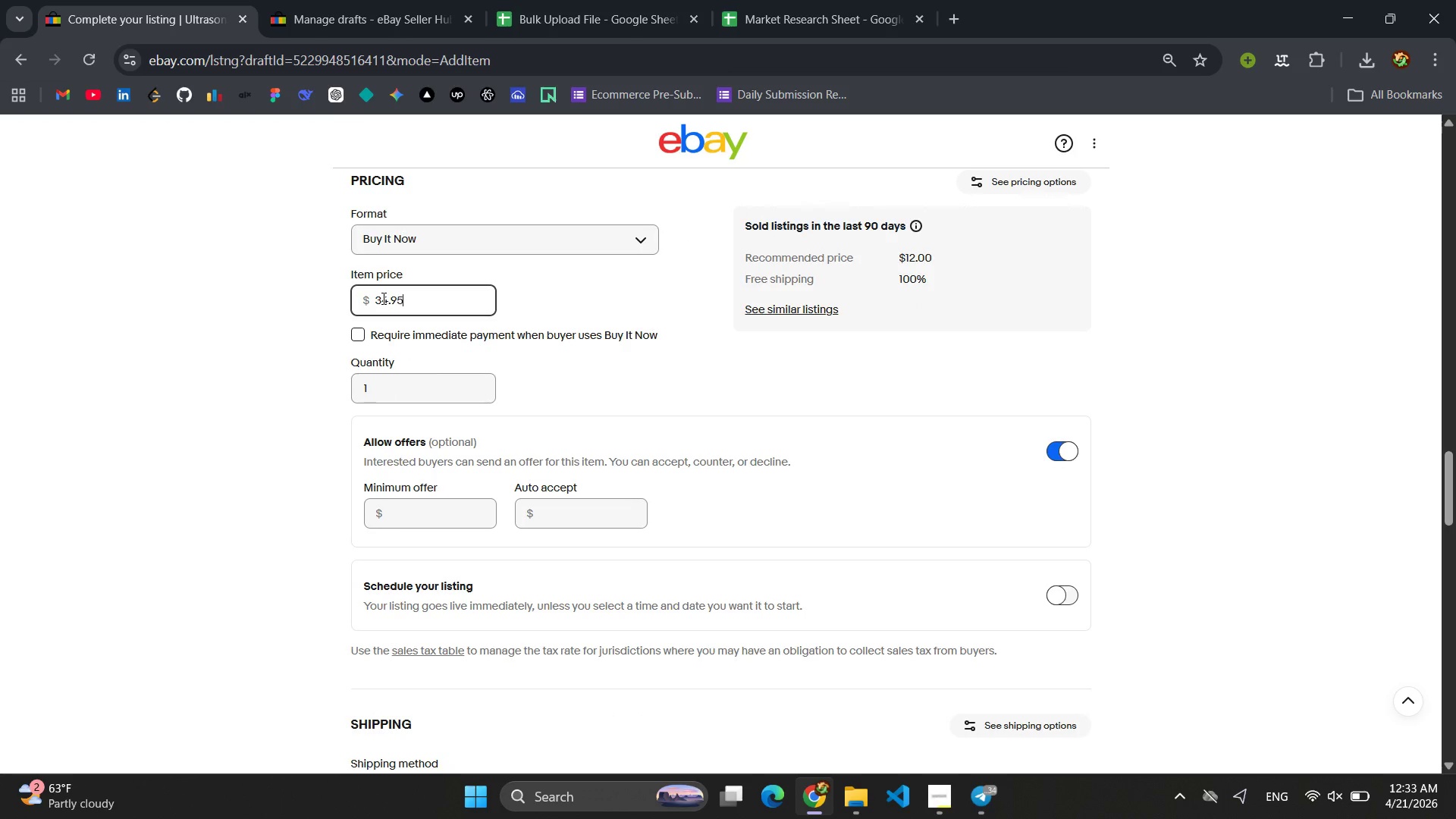 
key(5)
 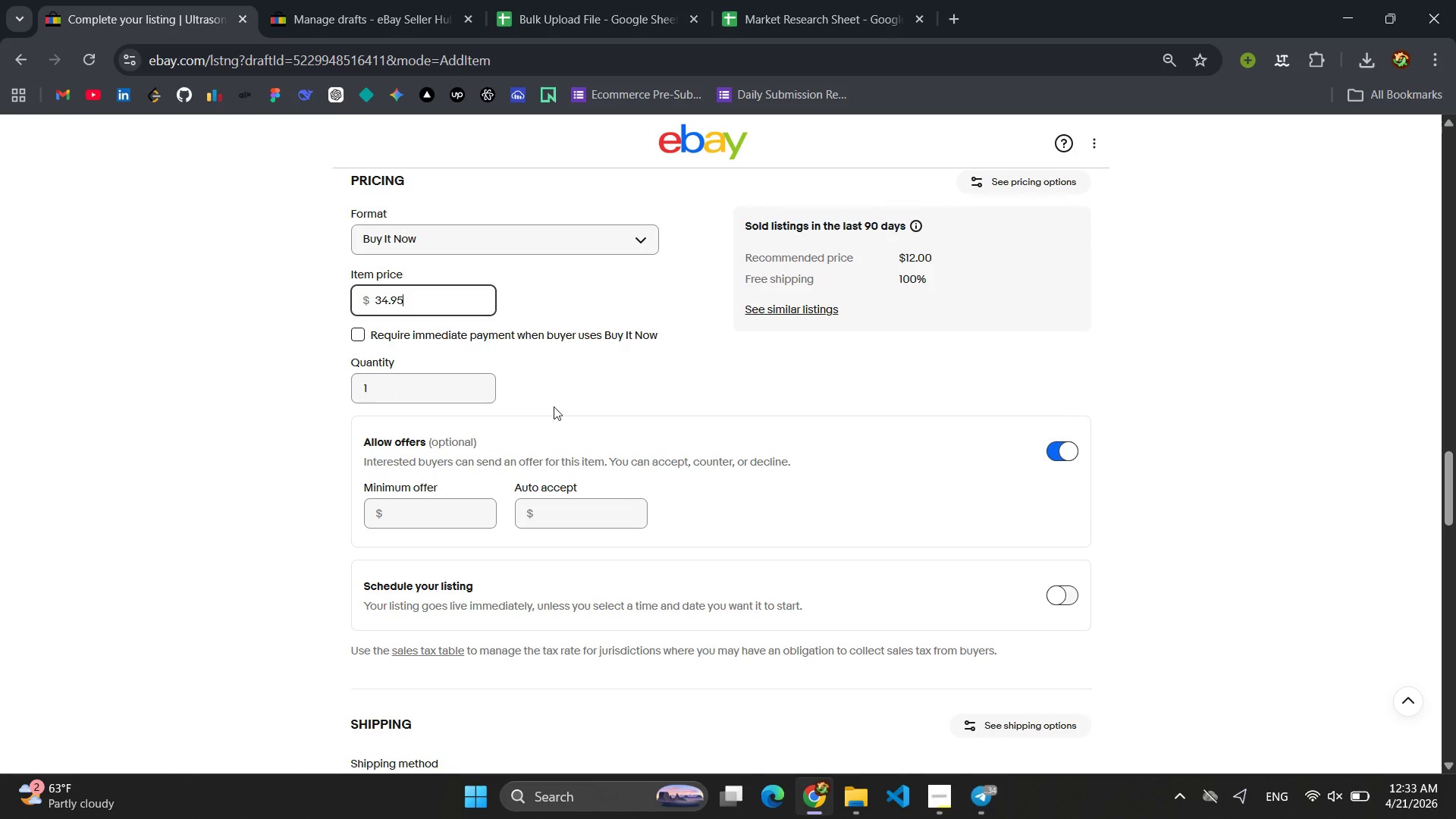 
left_click([669, 384])
 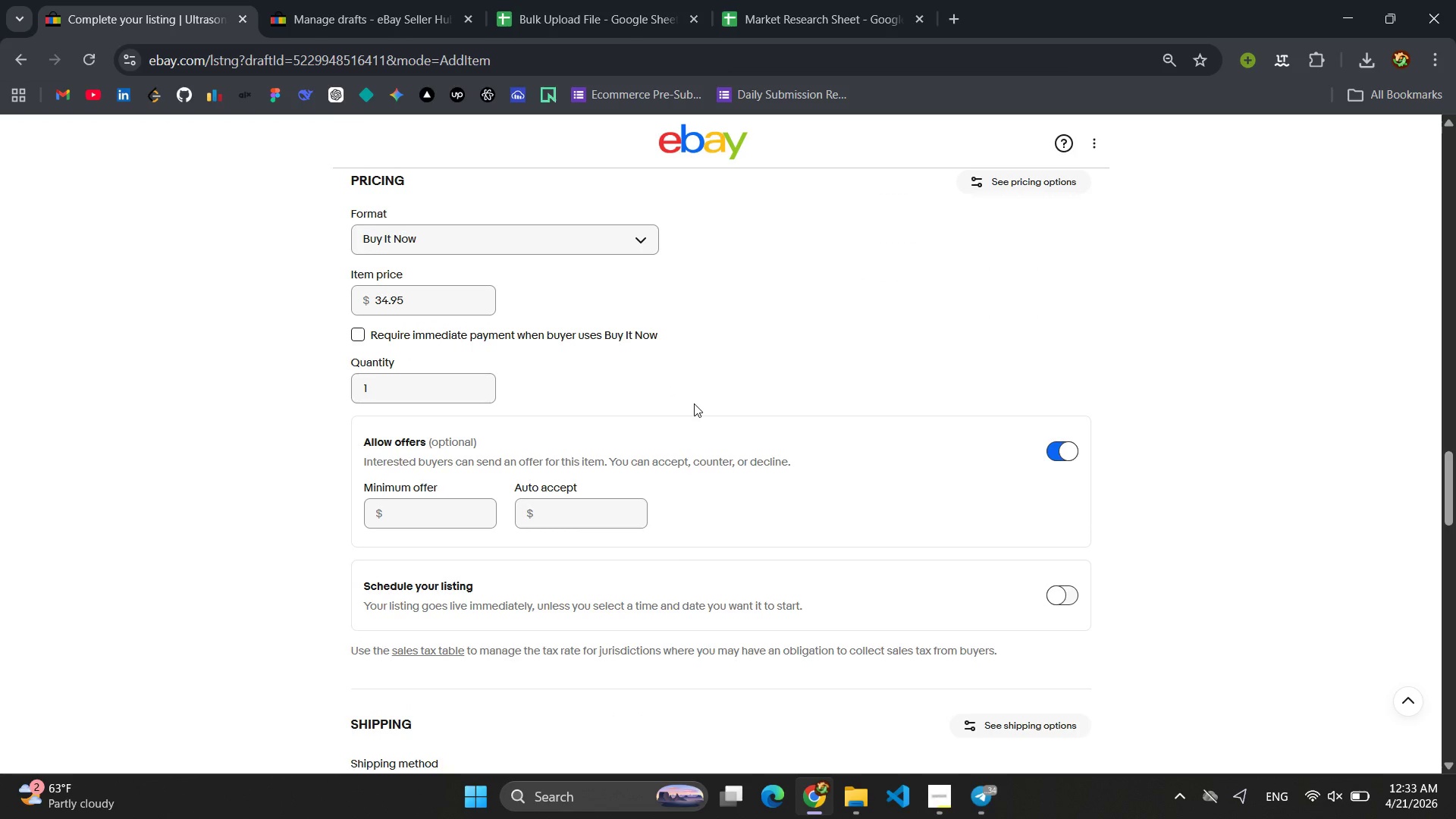 
scroll: coordinate [607, 551], scroll_direction: up, amount: 16.0
 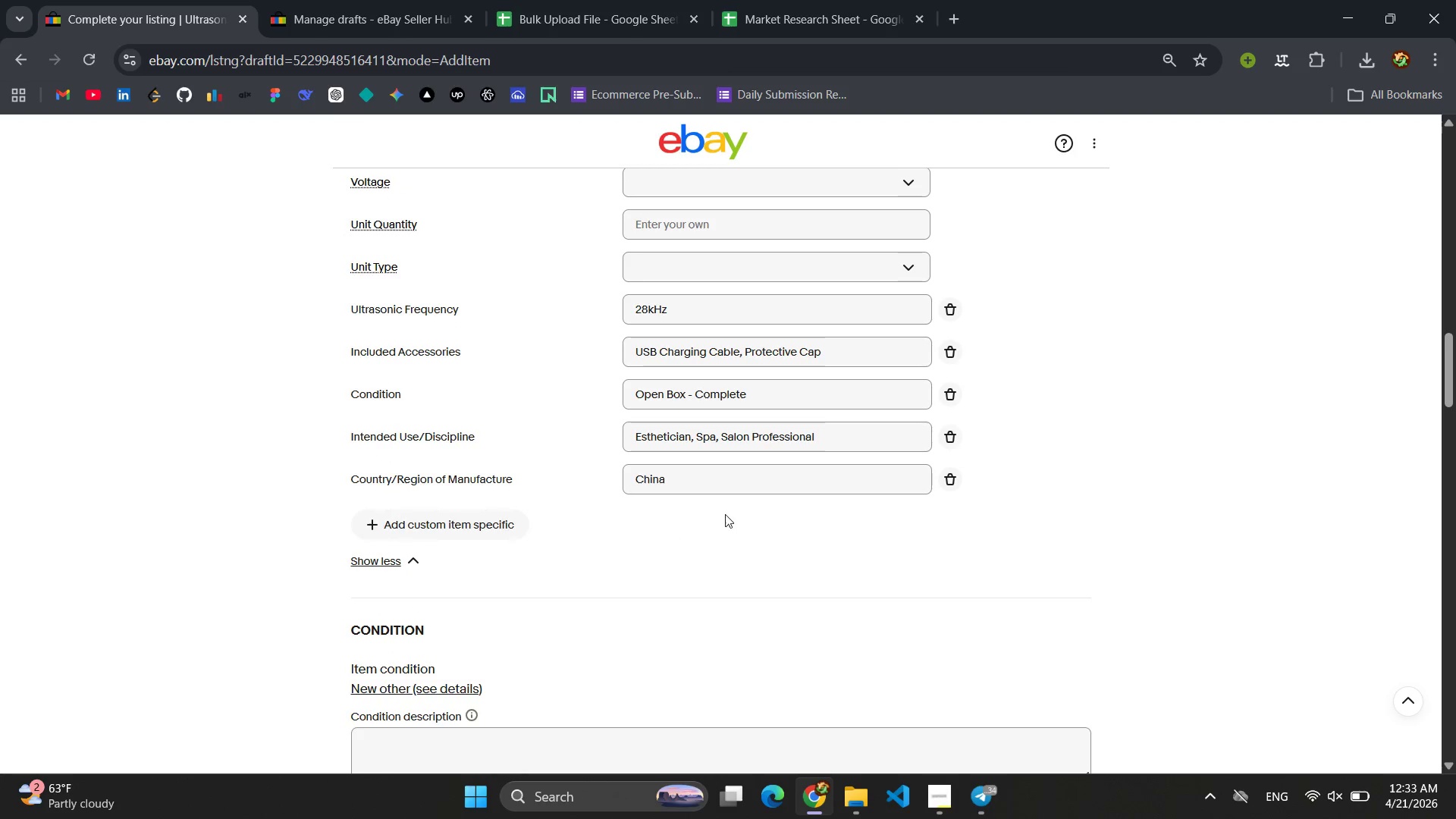 
scroll: coordinate [1225, 441], scroll_direction: down, amount: 9.0
 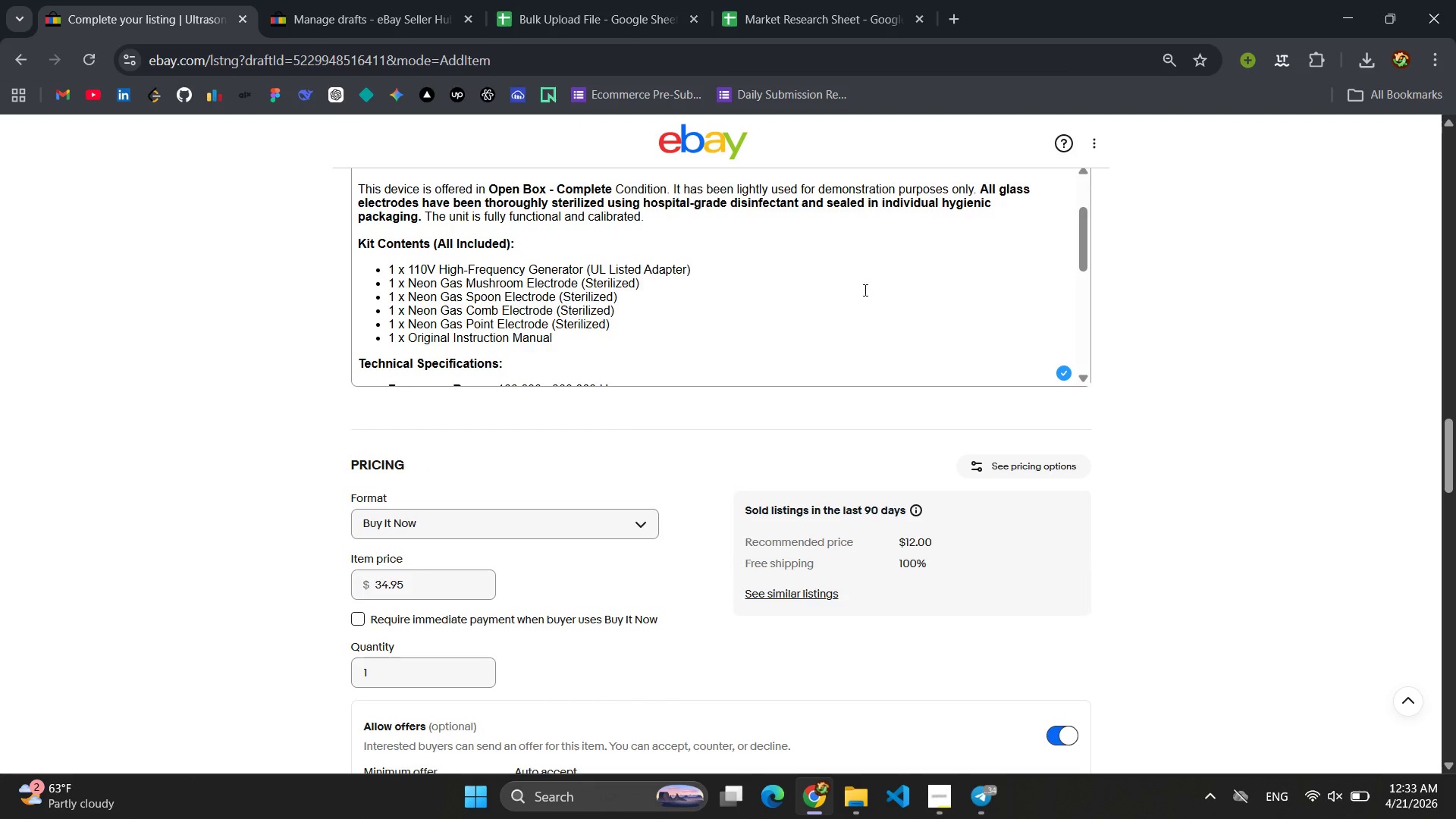 
scroll: coordinate [785, 317], scroll_direction: up, amount: 7.0
 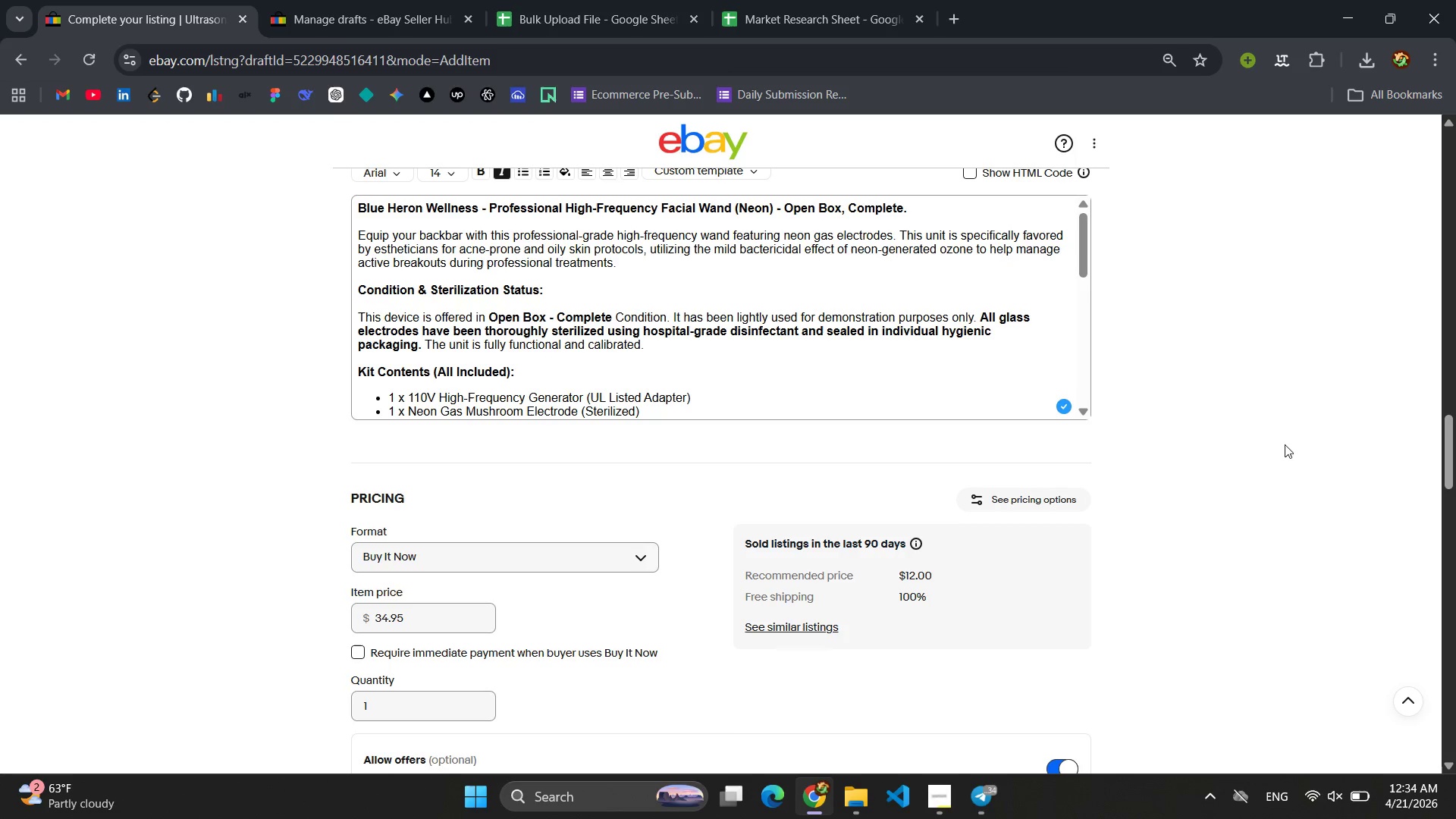 
wait(46.91)
 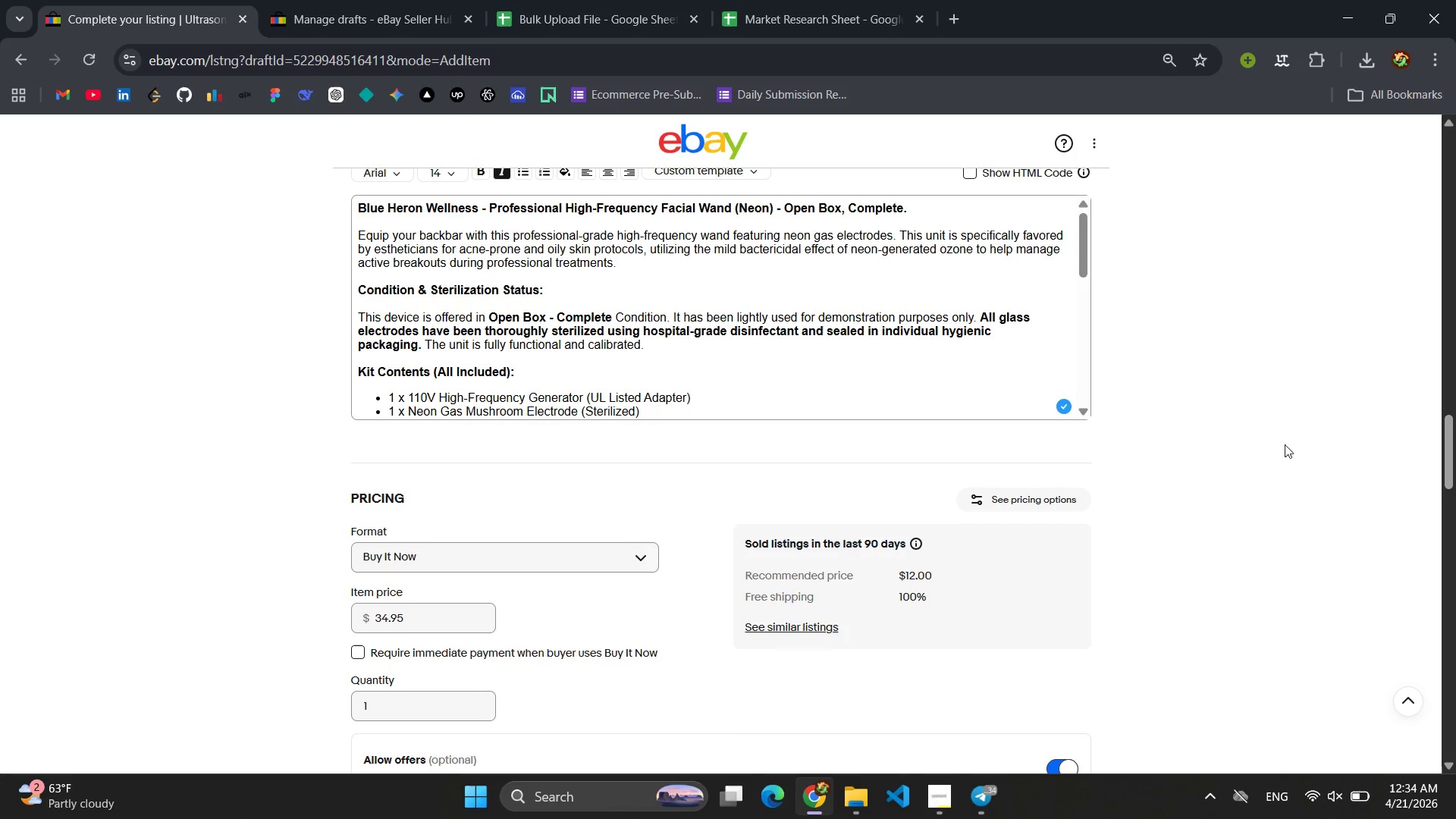 
left_click([678, 350])
 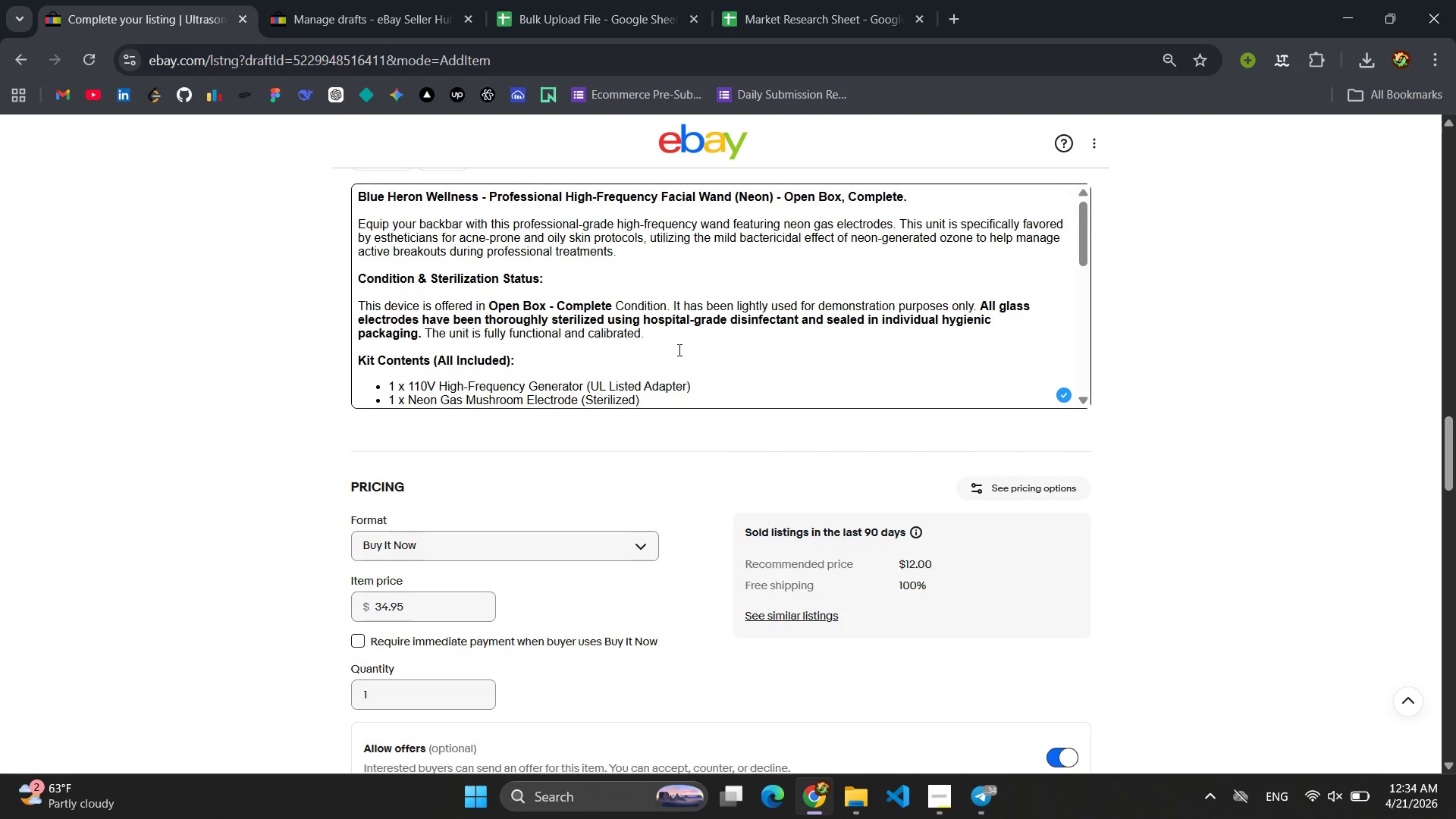 
wait(15.03)
 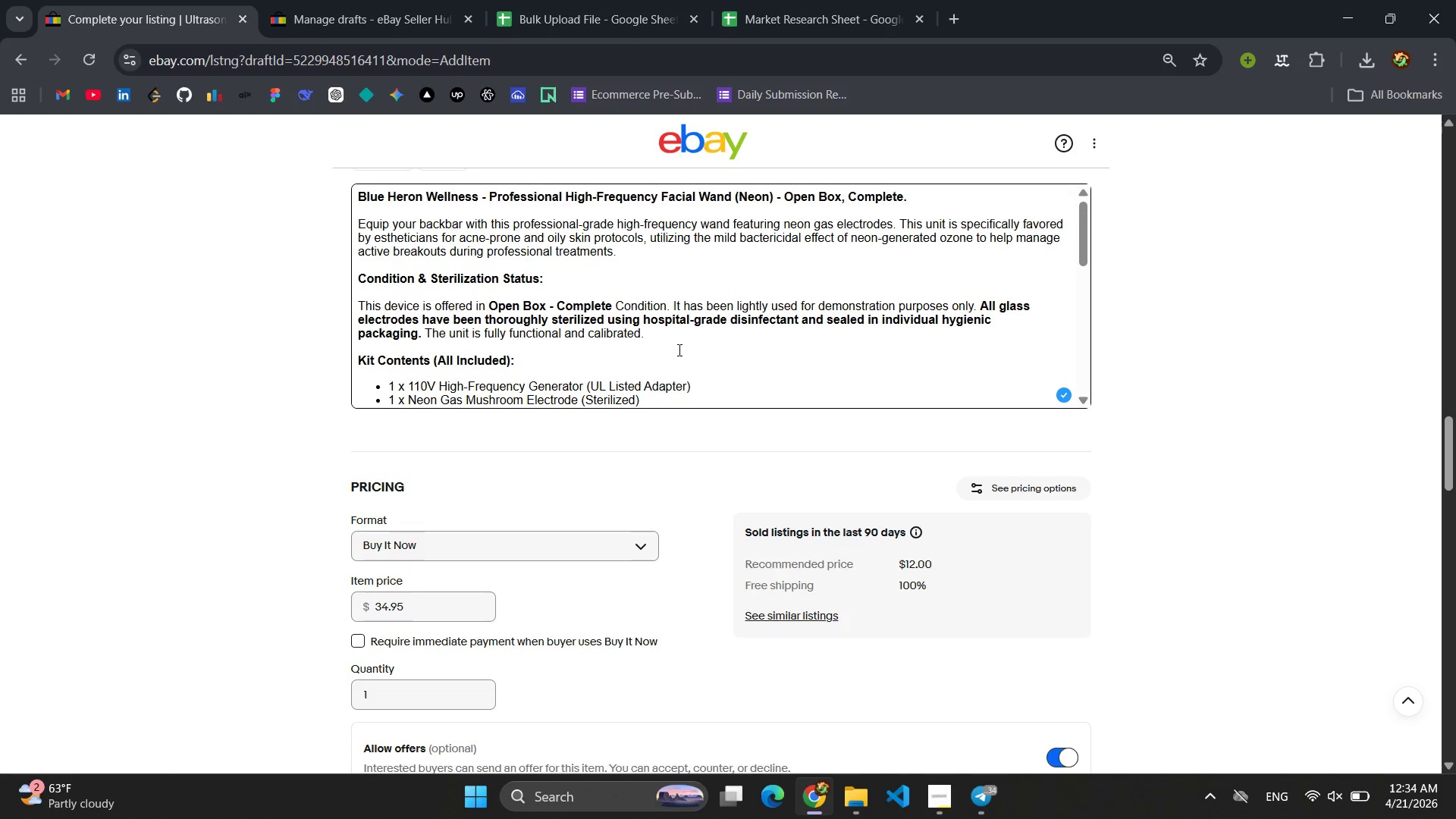 
left_click_drag(start_coordinate=[774, 199], to_coordinate=[778, 200])
 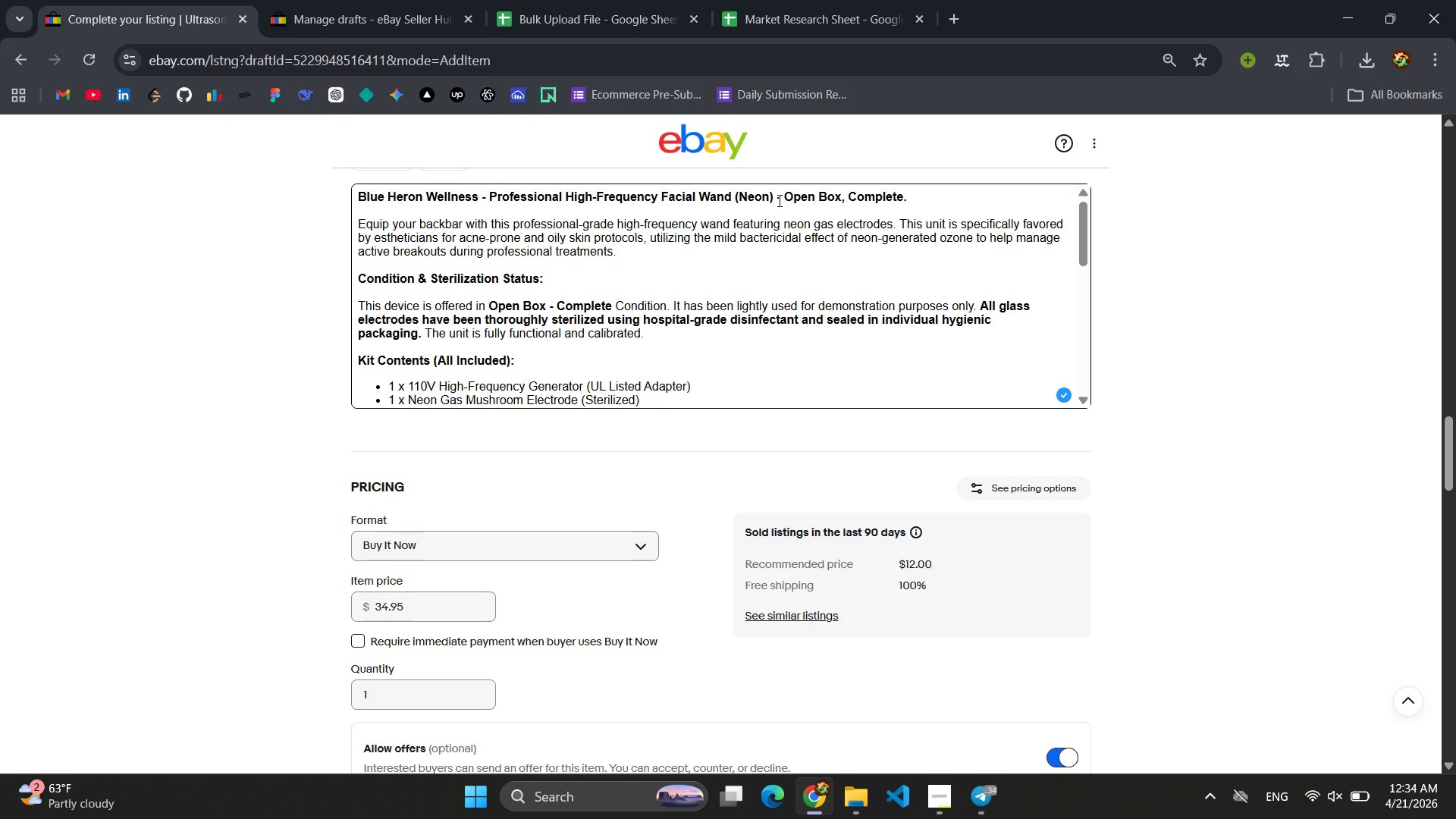 
left_click([778, 200])
 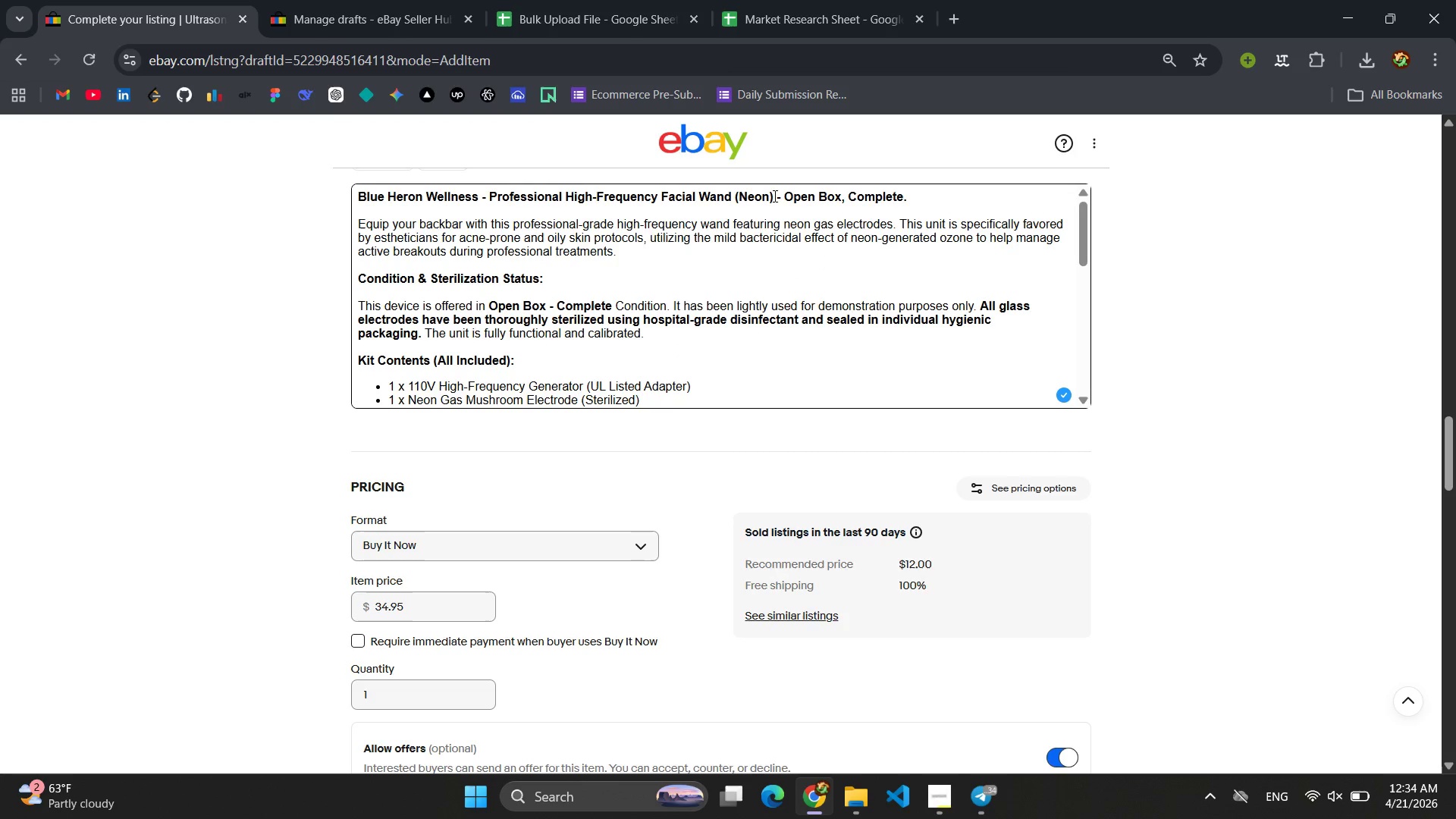 
left_click([774, 196])
 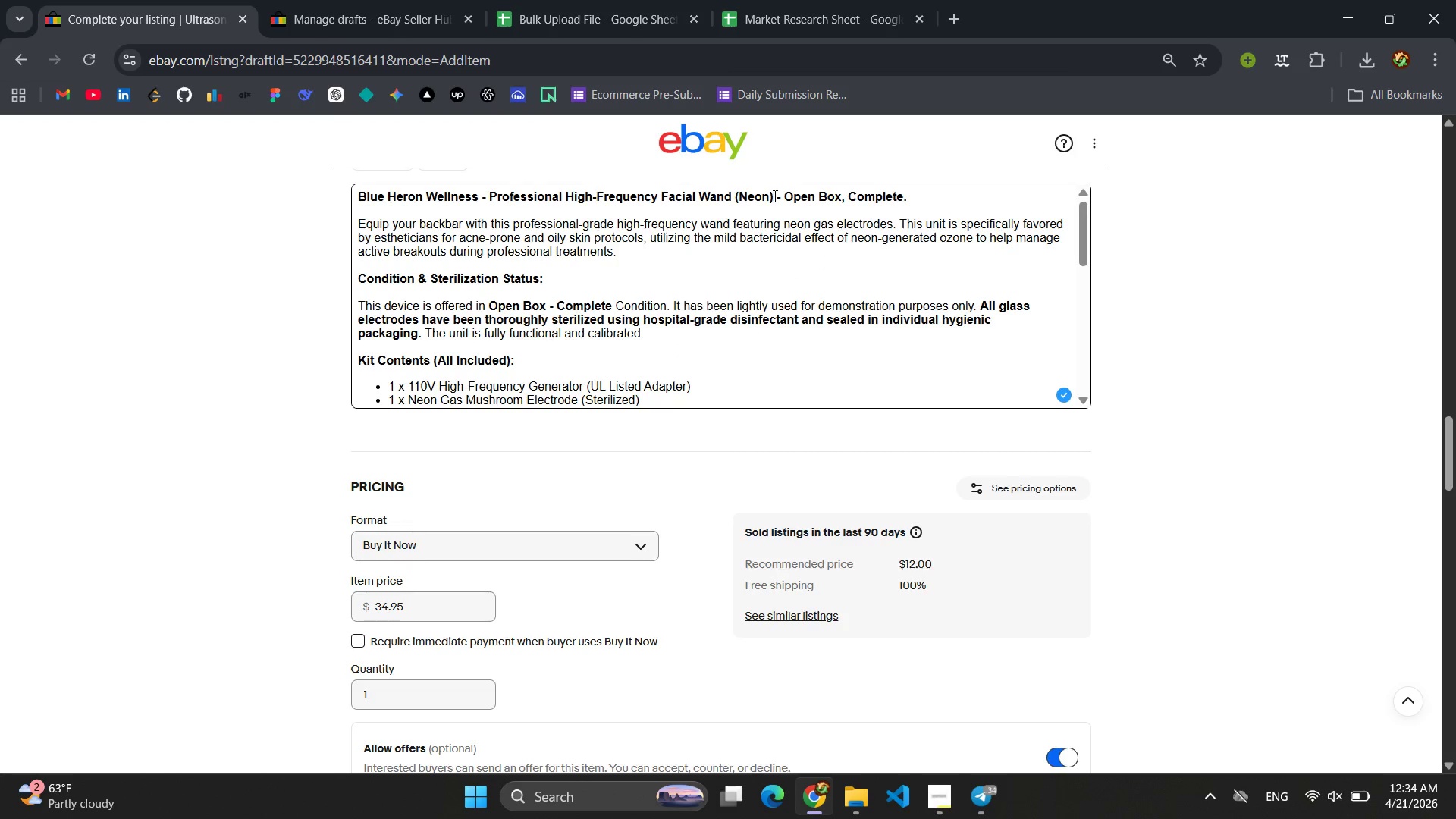 
hold_key(key=Backspace, duration=0.94)
 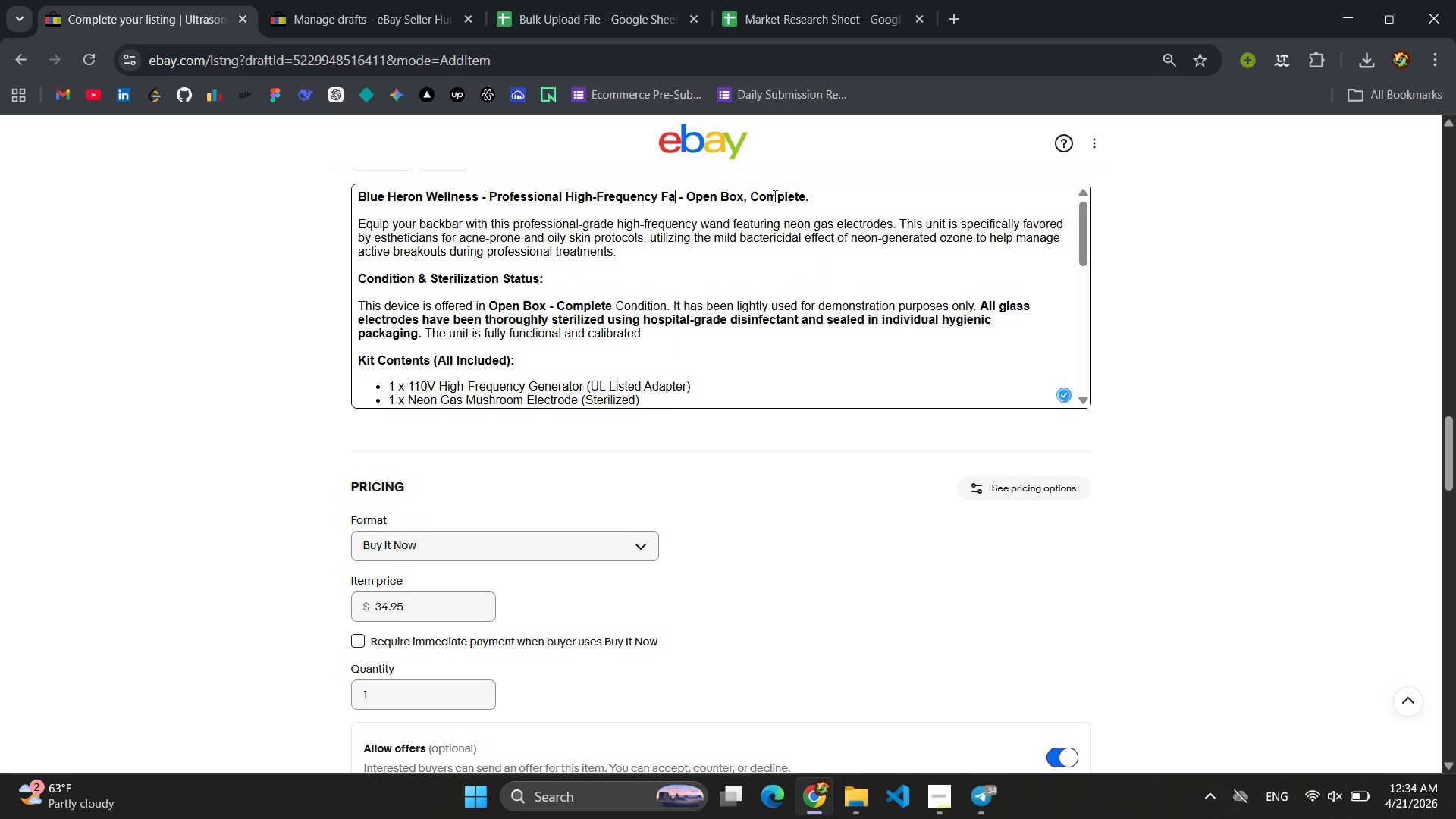 
key(Backspace)
key(Backspace)
key(Backspace)
key(Backspace)
key(Backspace)
key(Backspace)
key(Backspace)
key(Backspace)
key(Backspace)
key(Backspace)
type(Ultrasoci)
key(Backspace)
type(nic)
key(Backspace)
key(Backspace)
key(Backspace)
key(Backspace)
key(Backspace)
type(onic SKin)
key(Backspace)
key(Backspace)
key(Backspace)
type(kin Scrubber (28kHz))
 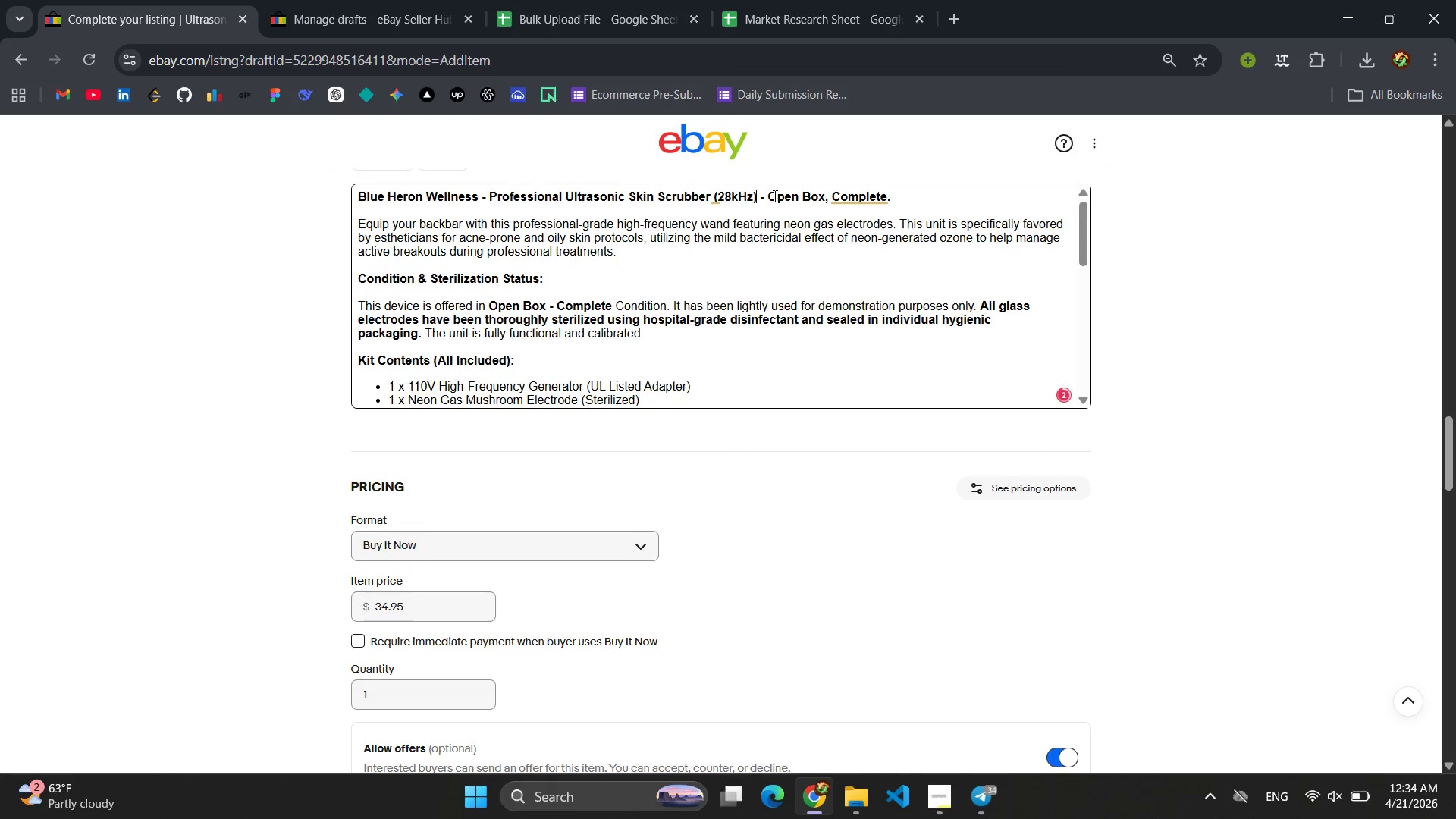 
left_click([712, 207])
 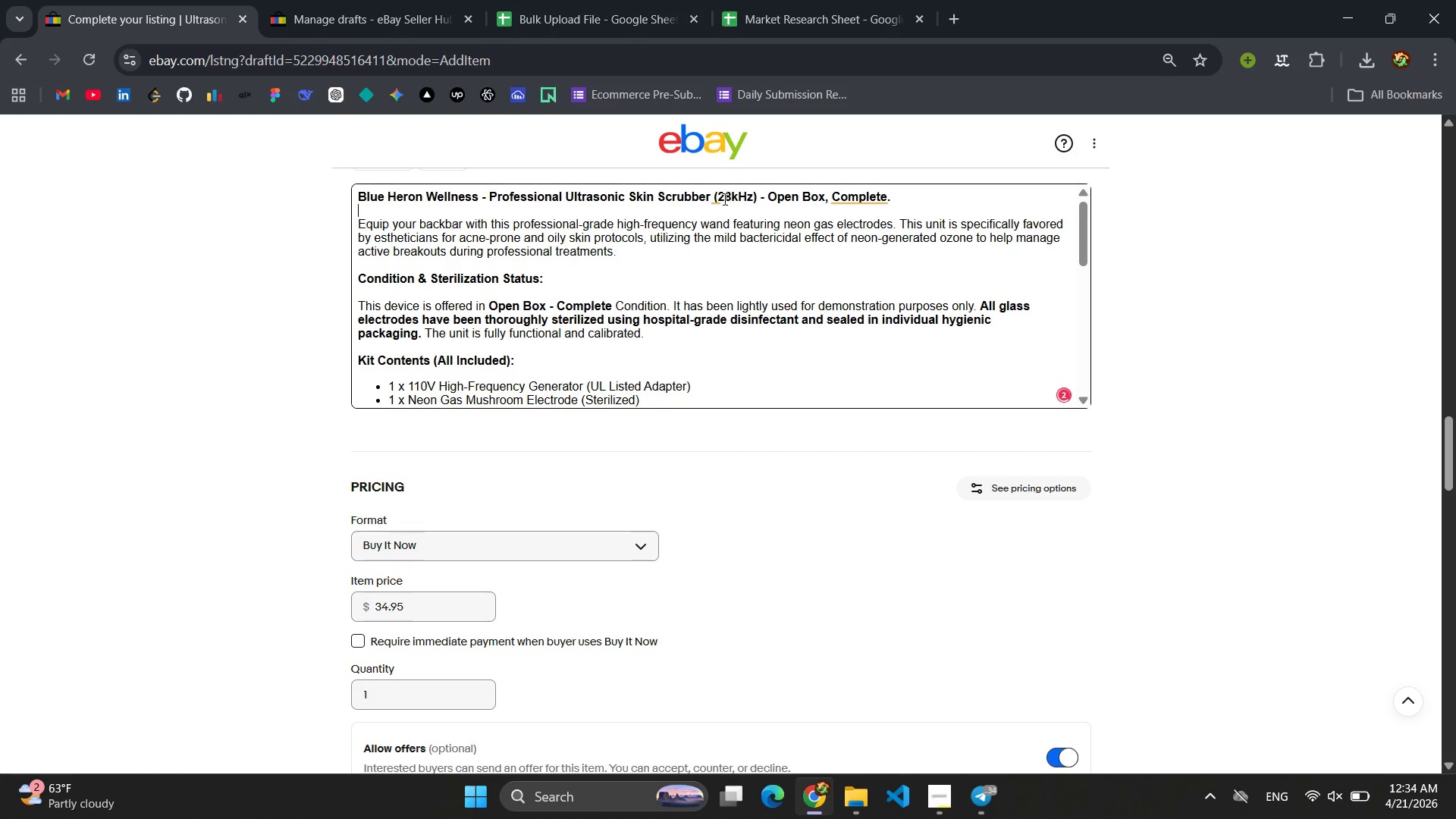 
left_click([723, 199])
 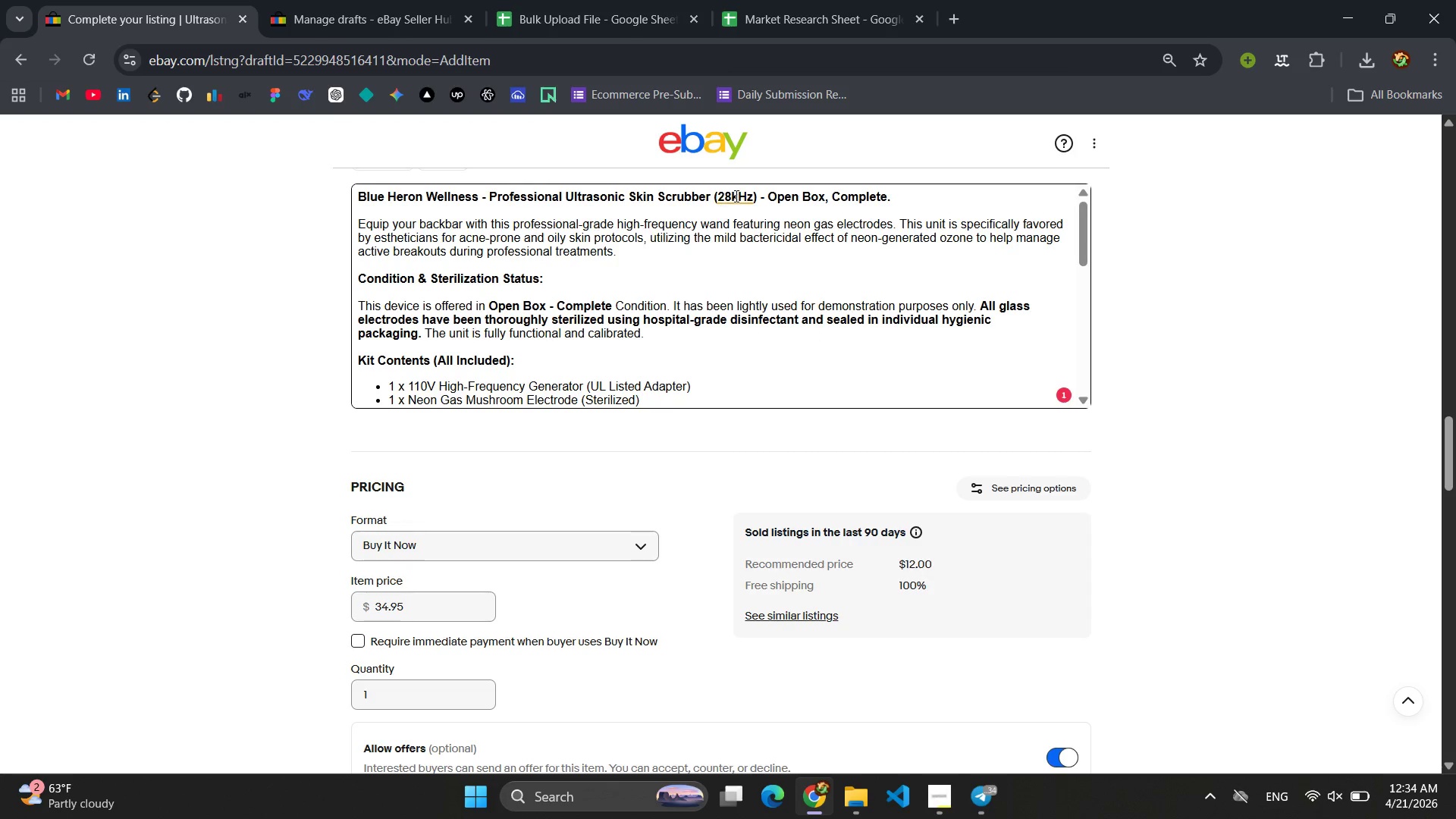 
left_click([736, 196])
 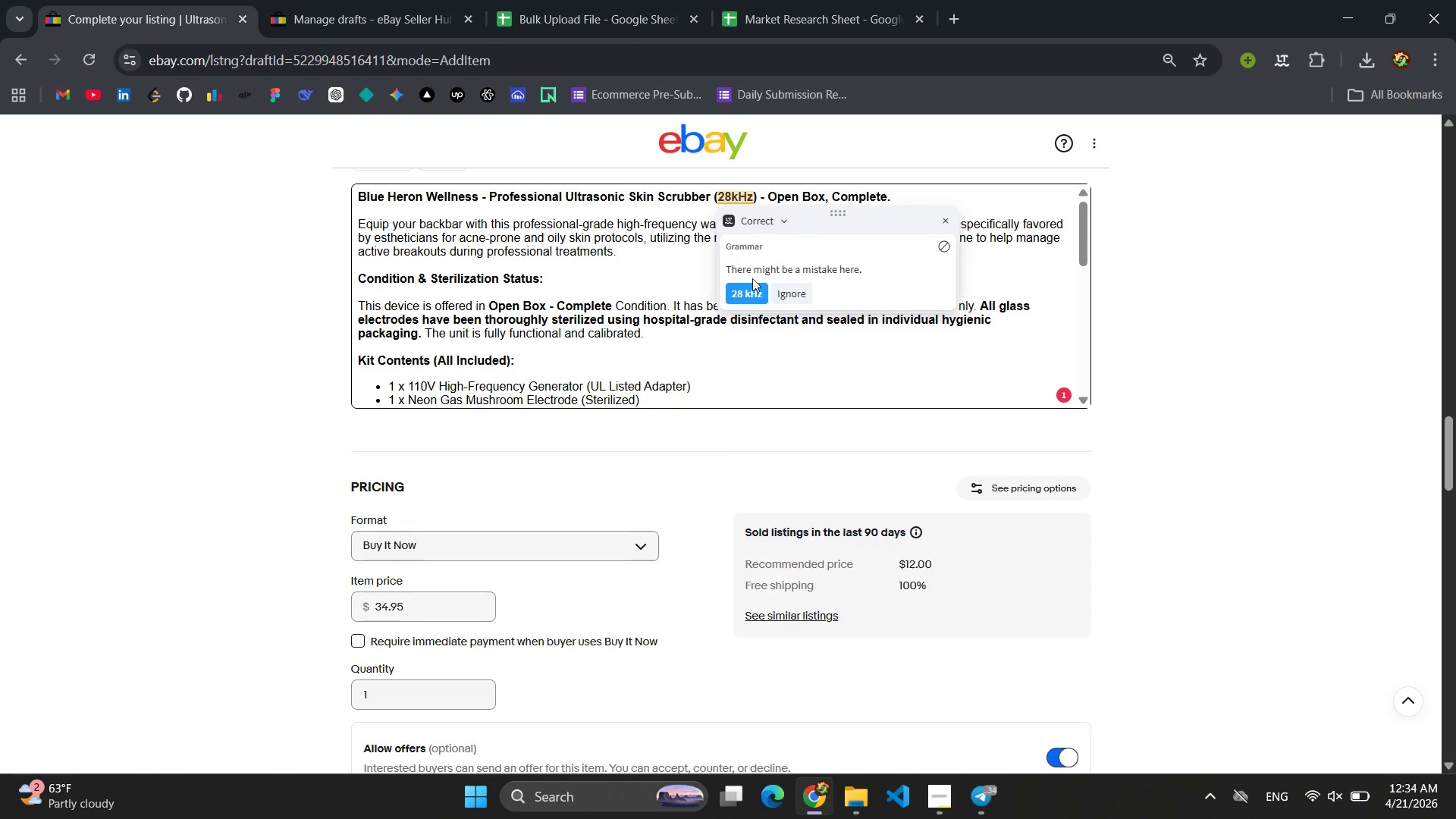 
left_click([752, 294])
 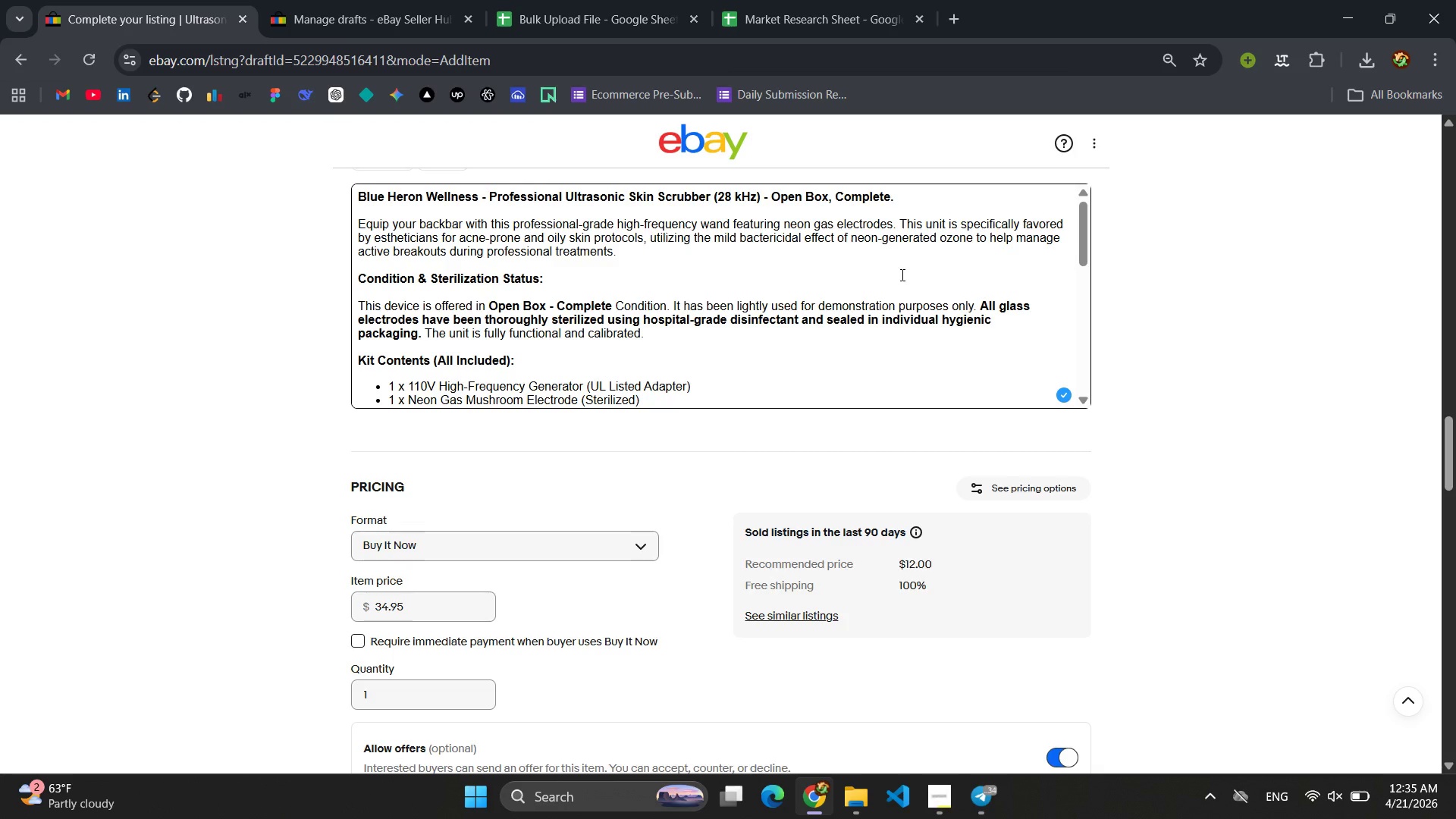 
wait(5.36)
 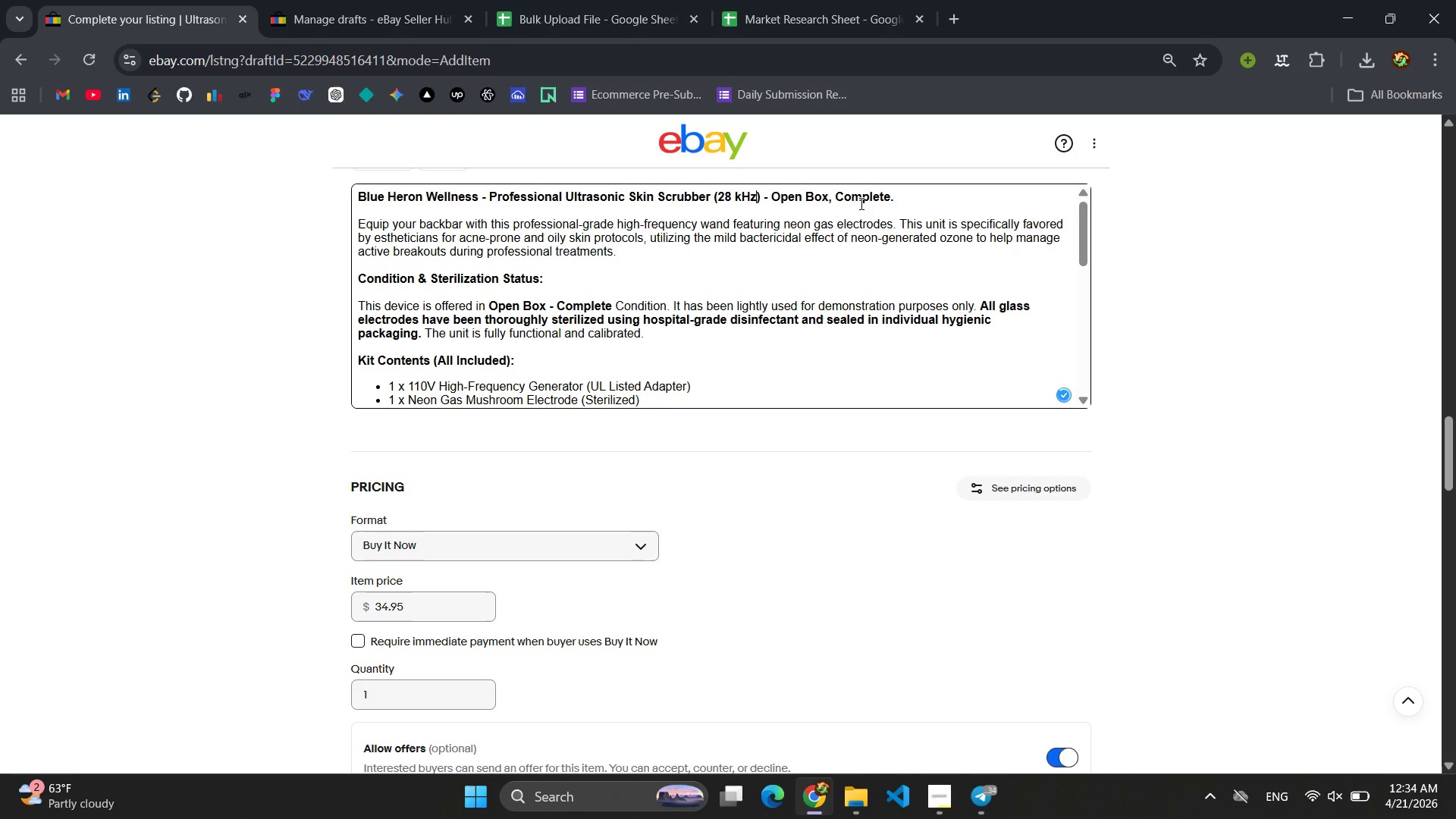 
left_click_drag(start_coordinate=[626, 247], to_coordinate=[346, 228])
 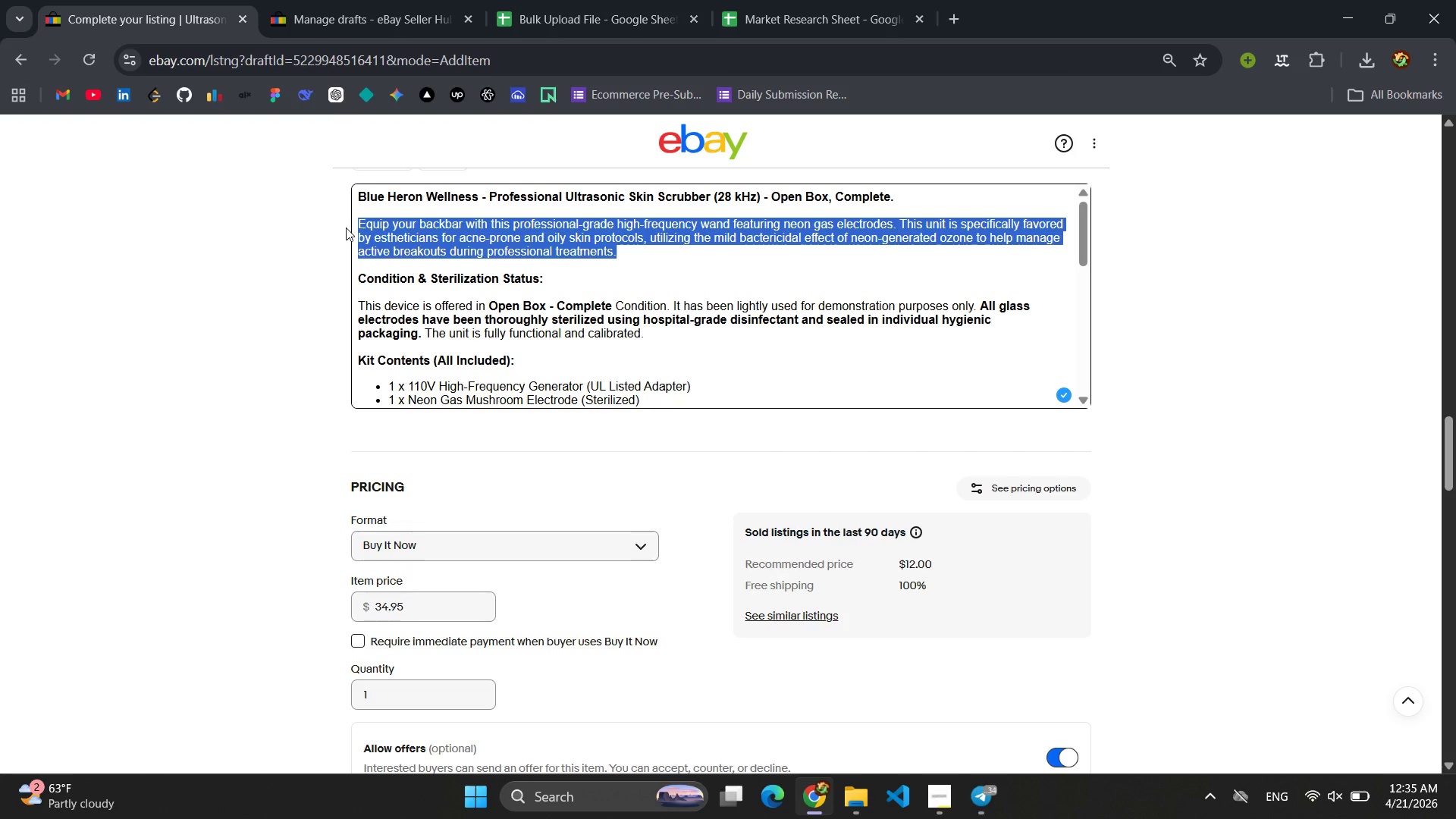 
type(Streamlin )
key(Backspace)
type(e )
key(Backspace)
type(e)
key(Backspace)
type( extraction s)
key(Backspace)
key(Backspace)
type(s and deep cleansing iwth this professional )
key(Backspace)
type(-grade ultrasonic skin )
 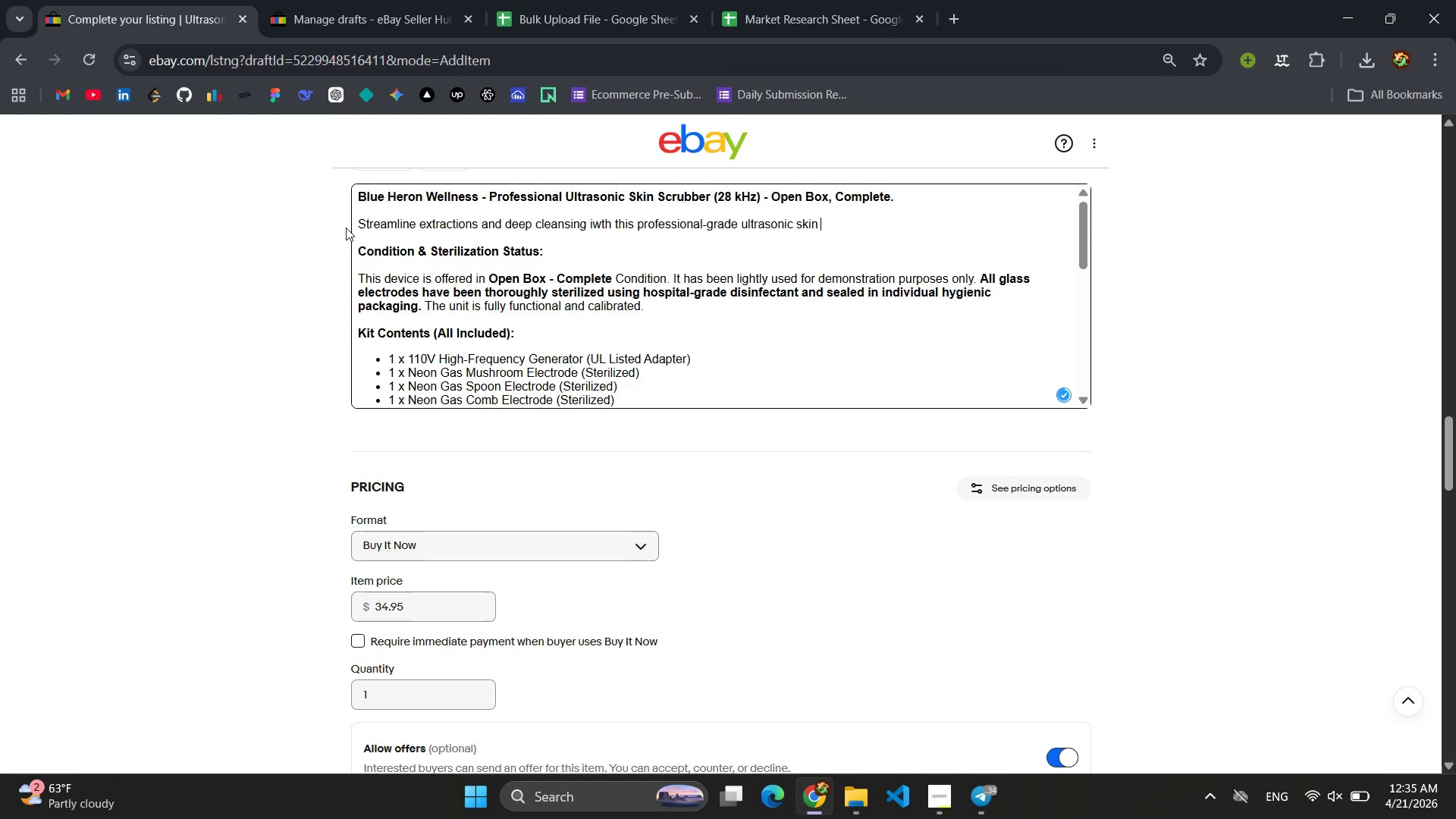 
wait(7.38)
 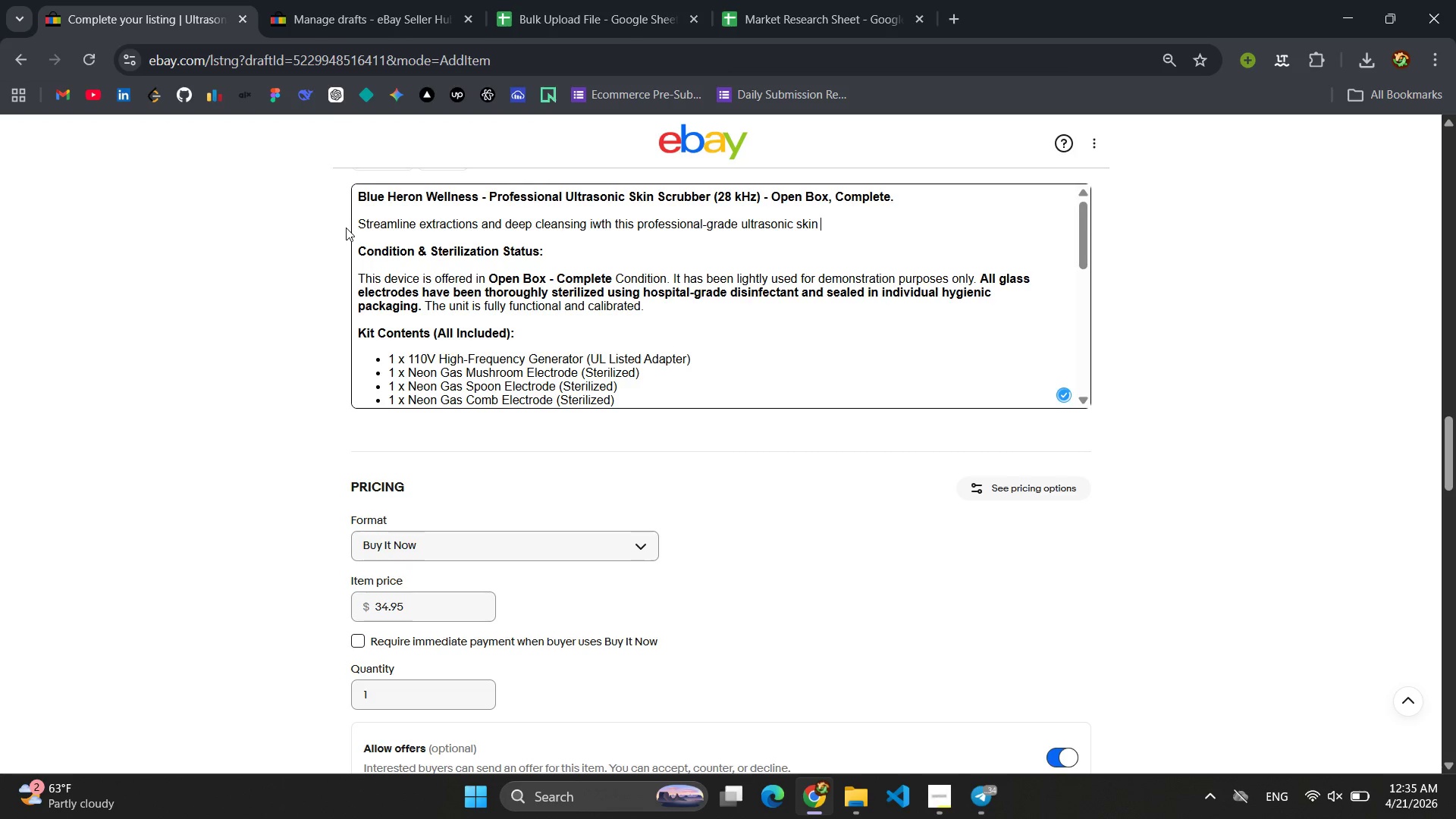 
type(scrubber. Operatio)
key(Backspace)
type(ng )
 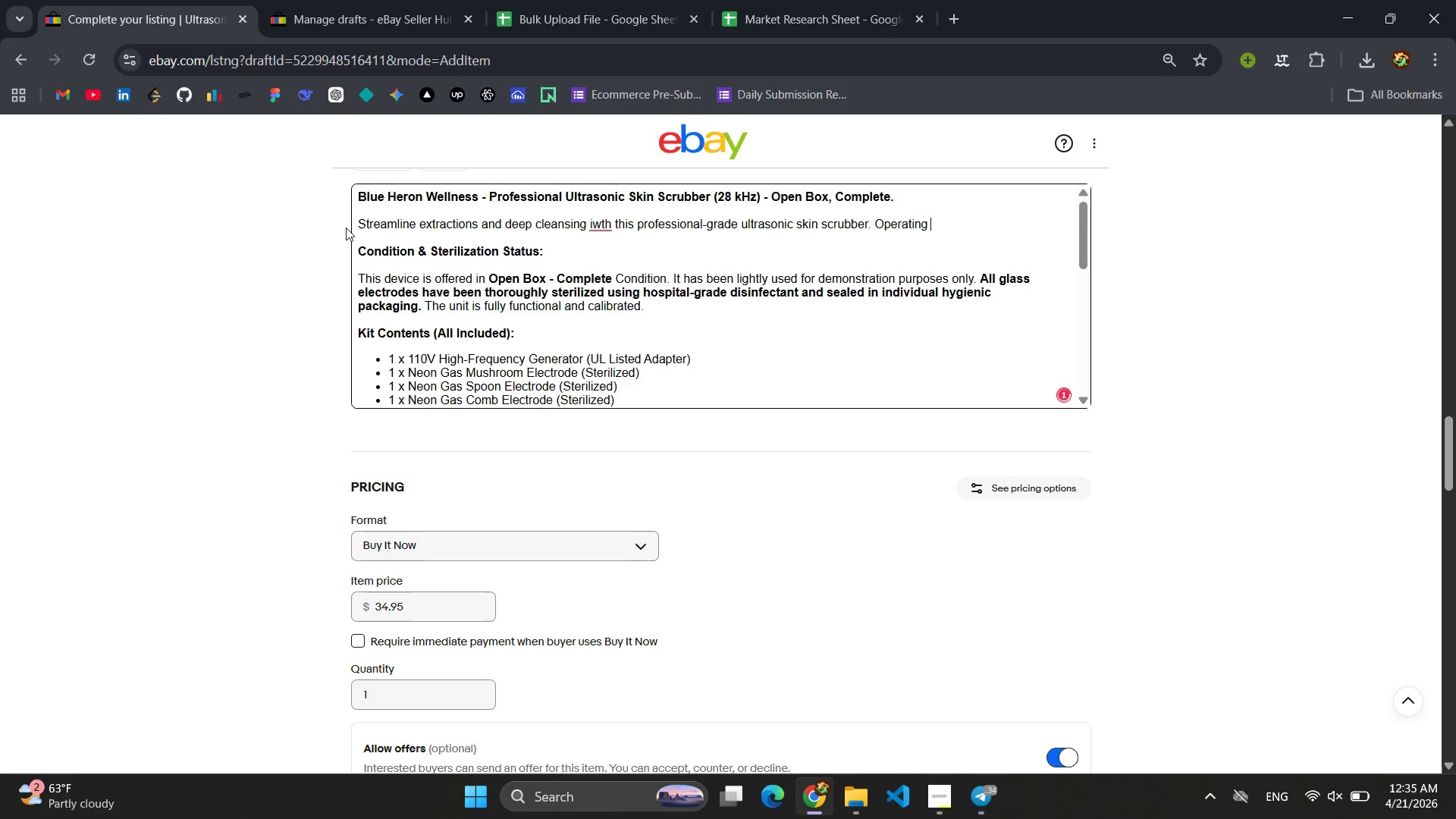 
type( at 28, )
key(Backspace)
type(000 vir)
key(Backspace)
type(brations per secon )
key(Backspace)
type(d )
key(Backspace)
type(, the stainless )
 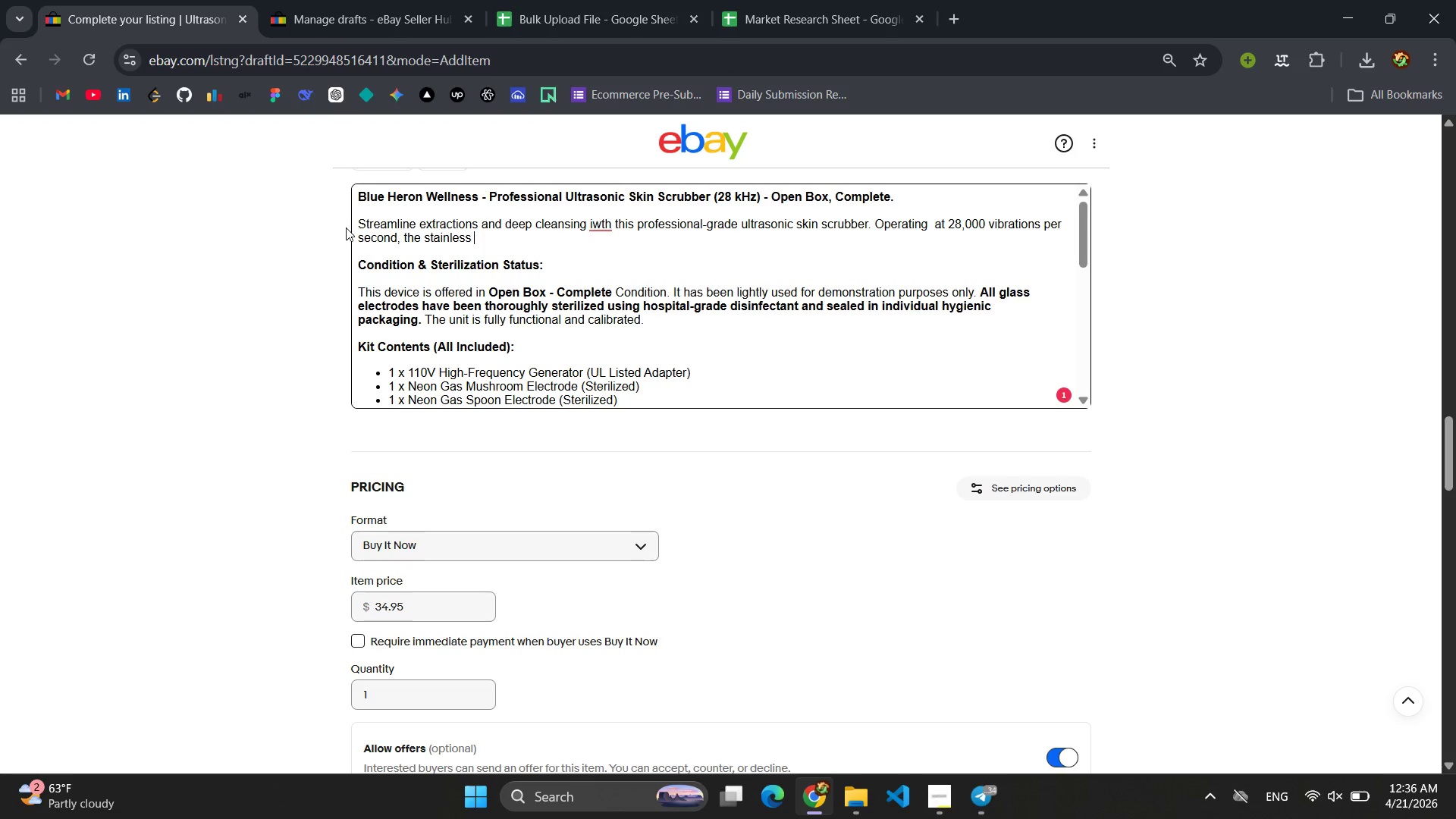 
type(steel )
 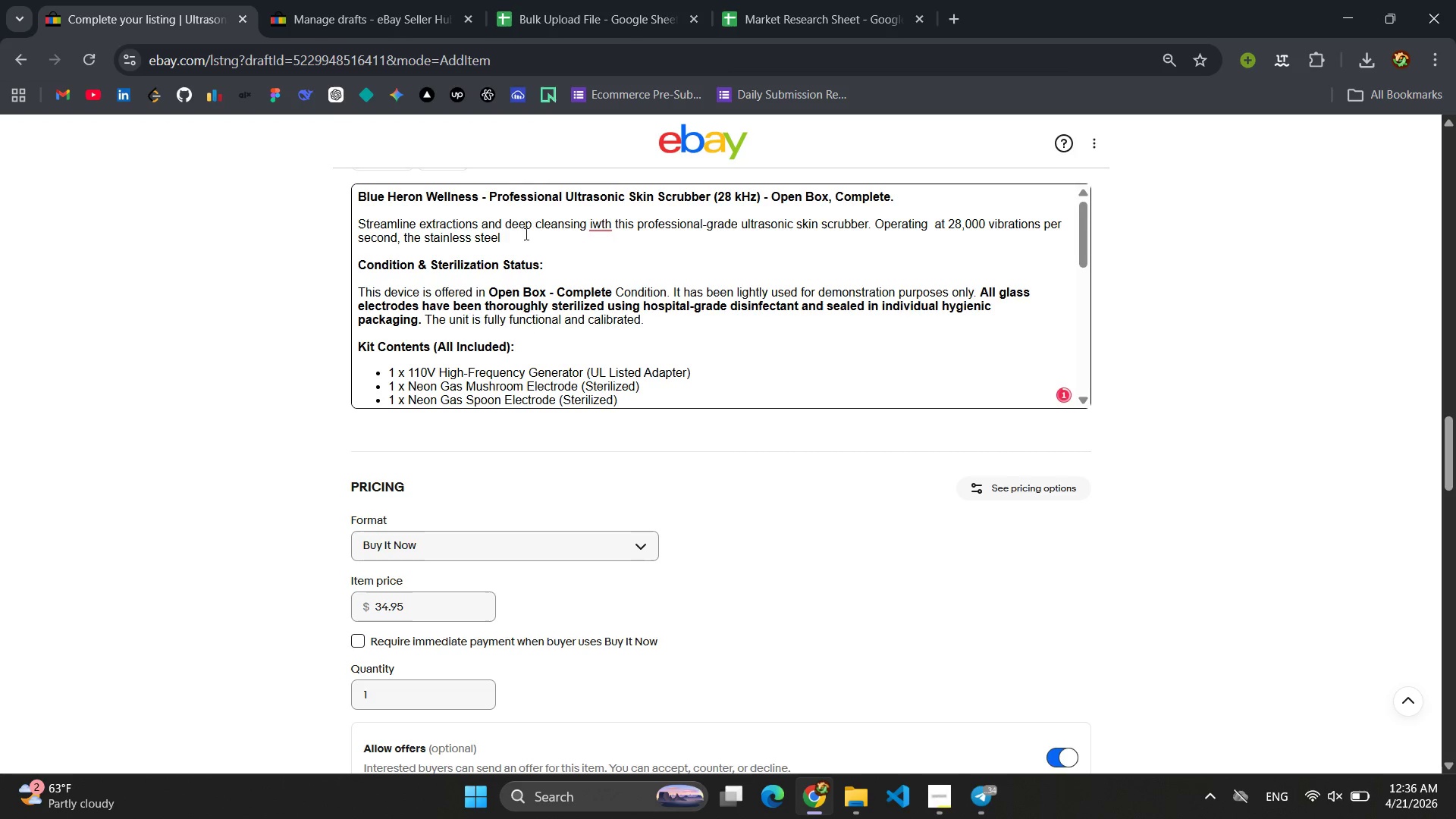 
left_click([595, 224])
 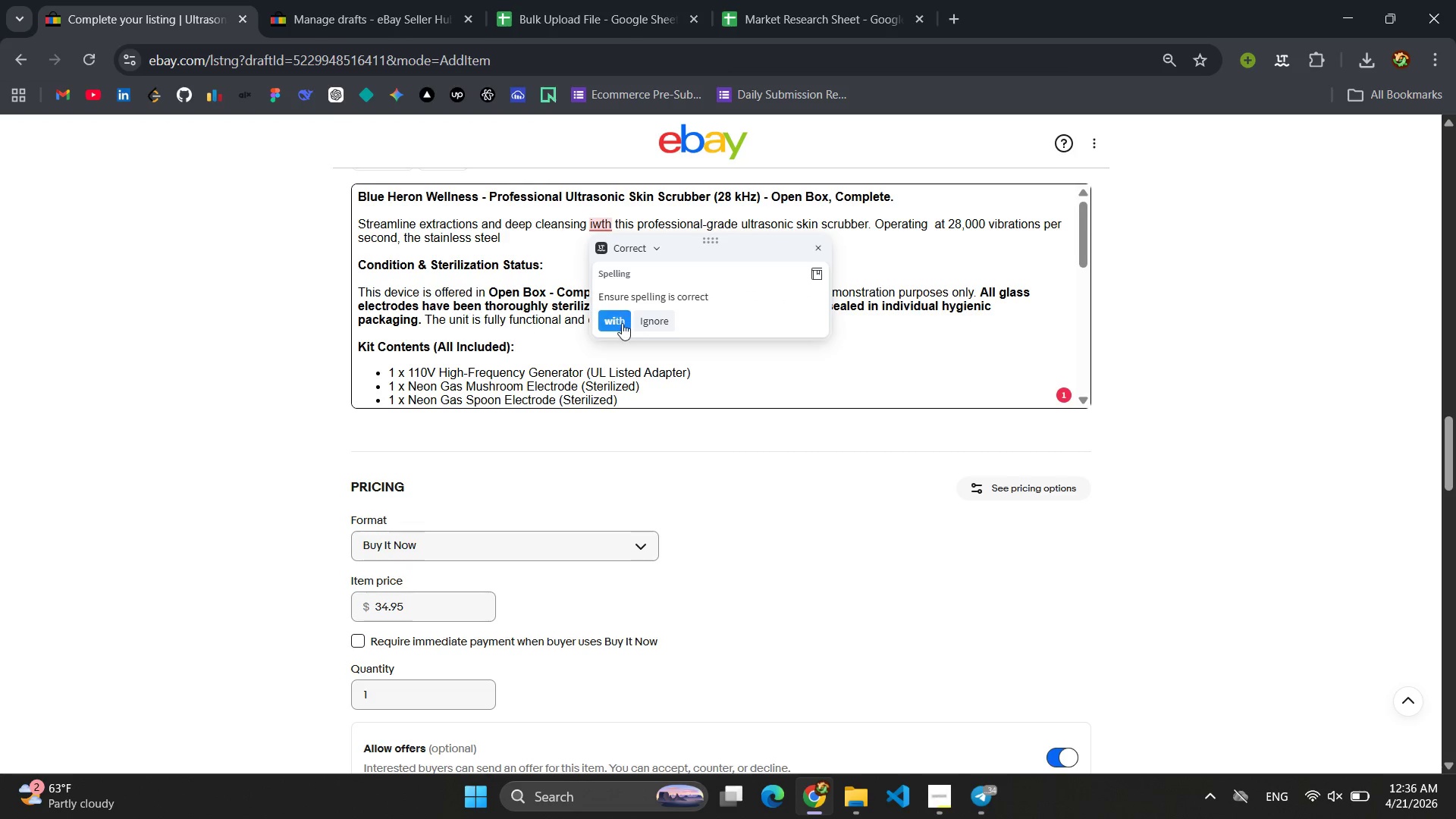 
left_click([622, 323])
 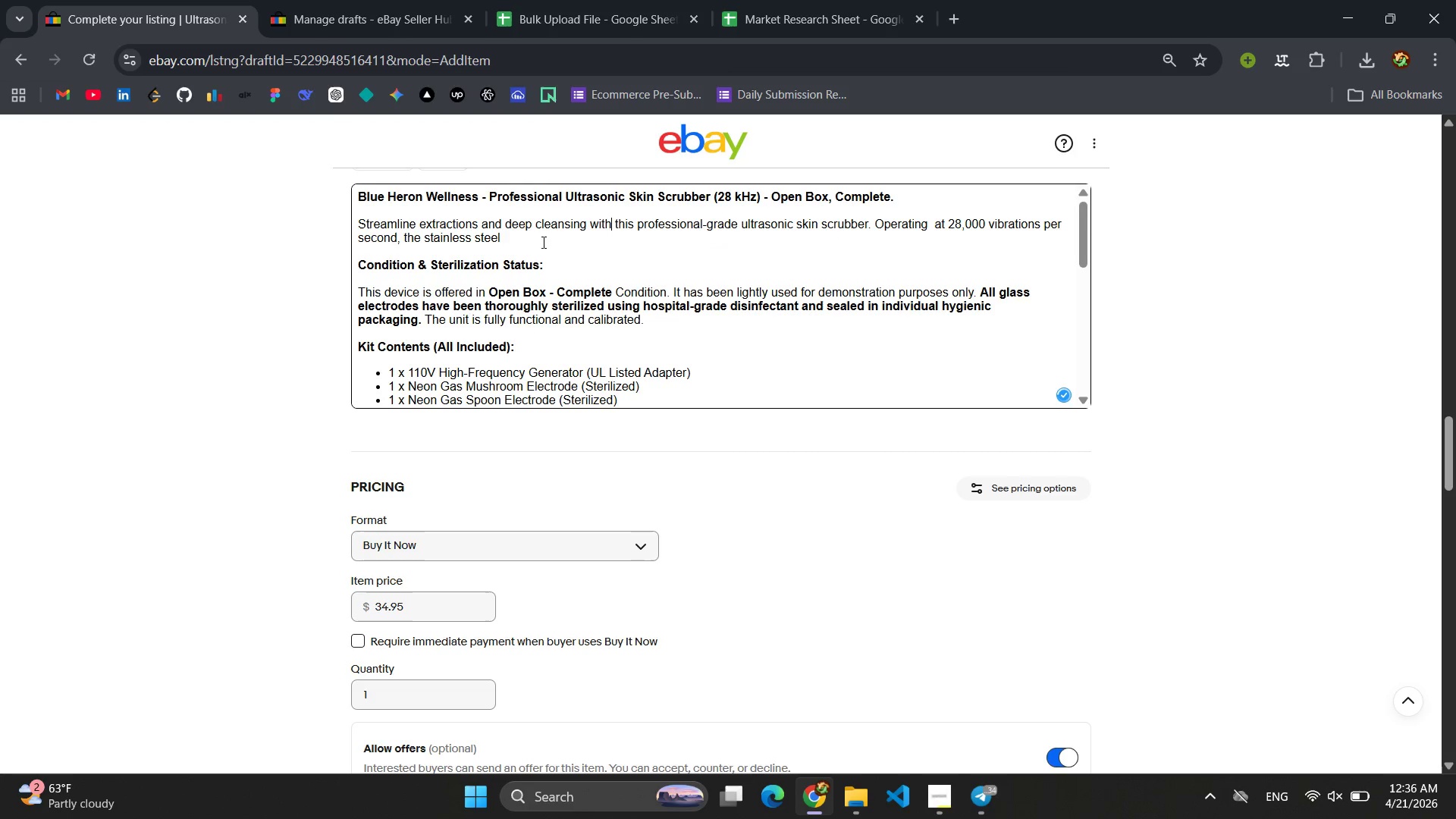 
left_click([535, 237])
 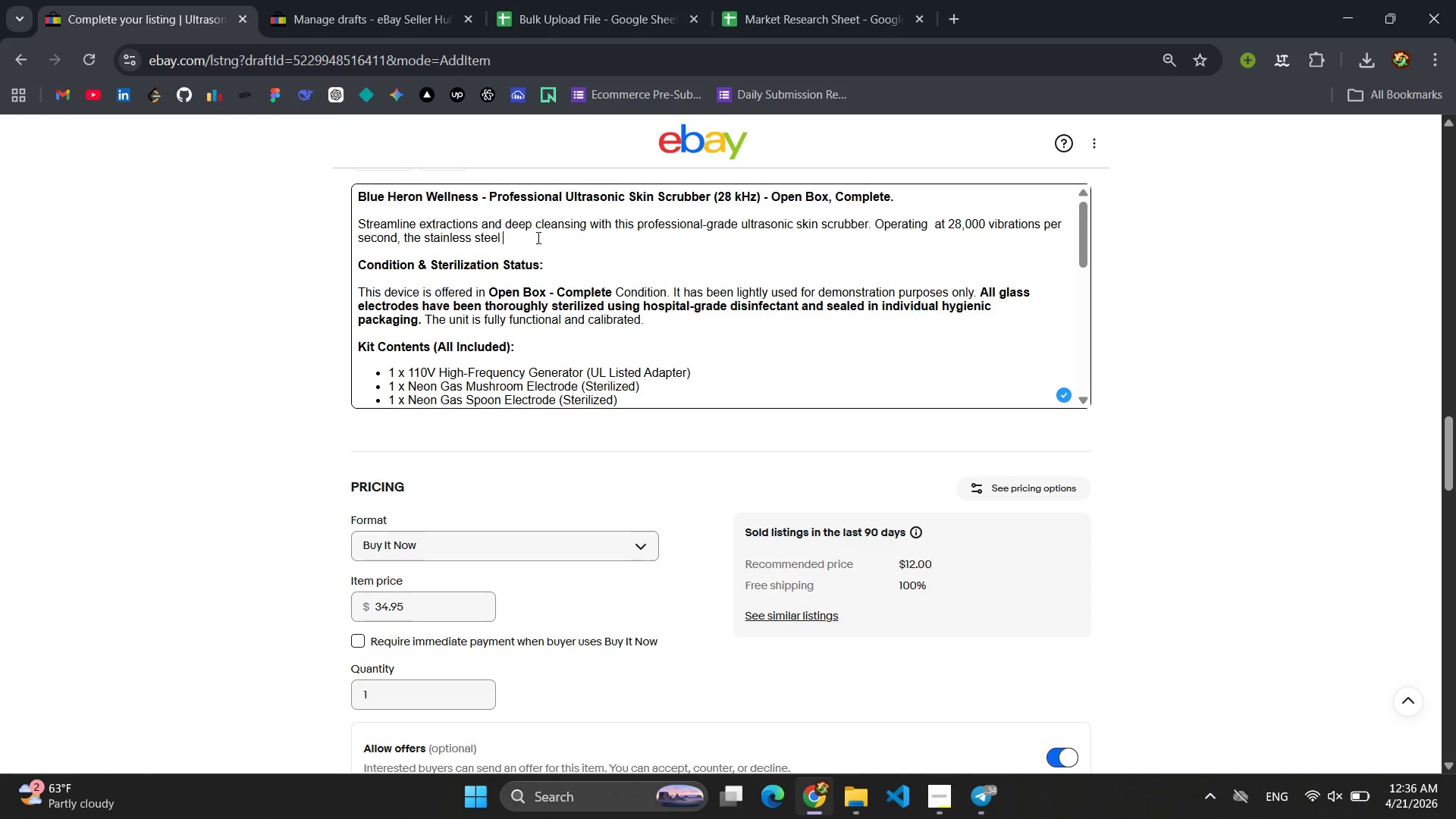 
wait(5.95)
 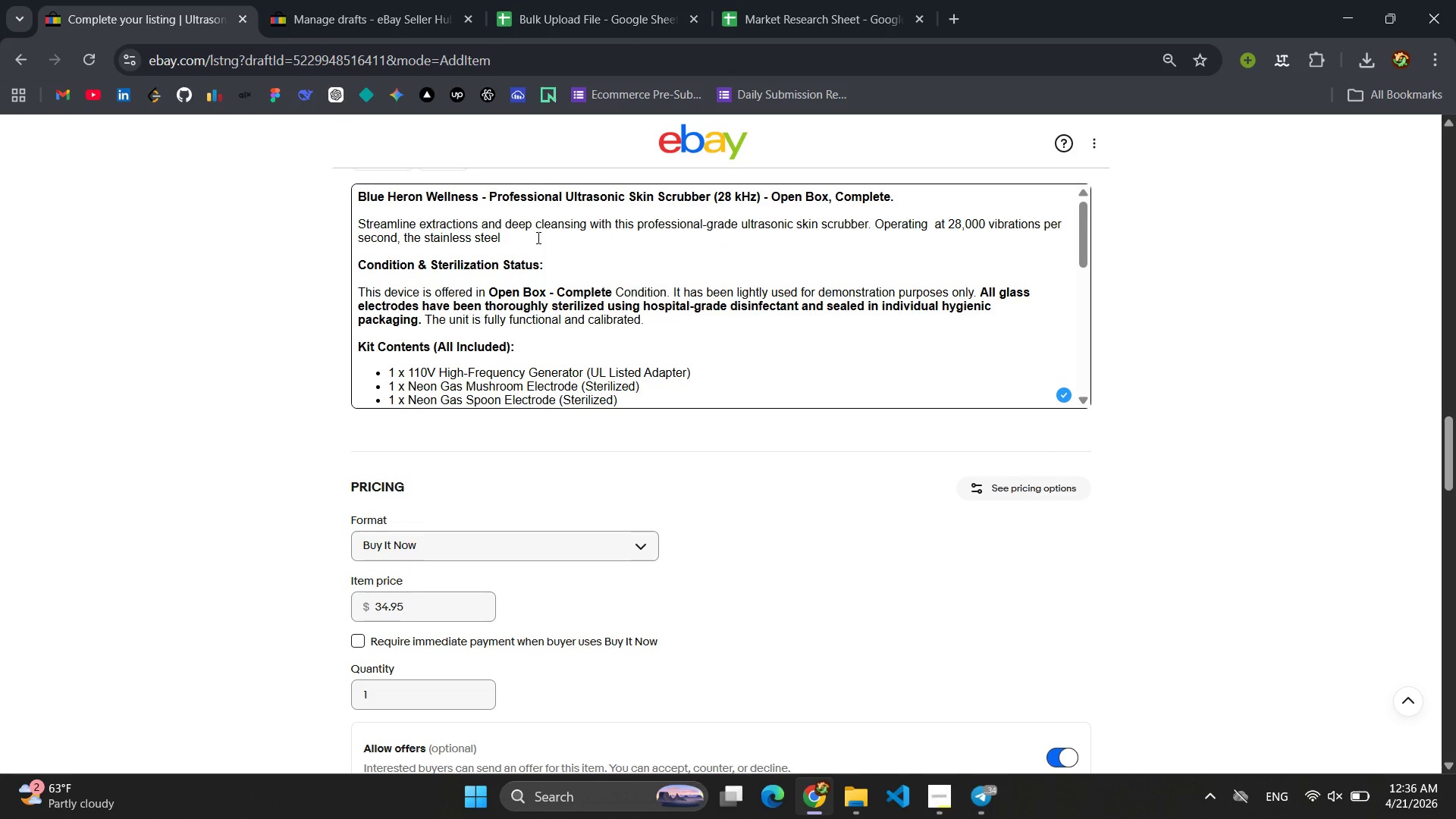 
type(spatuc)
key(Backspace)
type(la gently loosens )
key(Backspace)
type( dabris )
 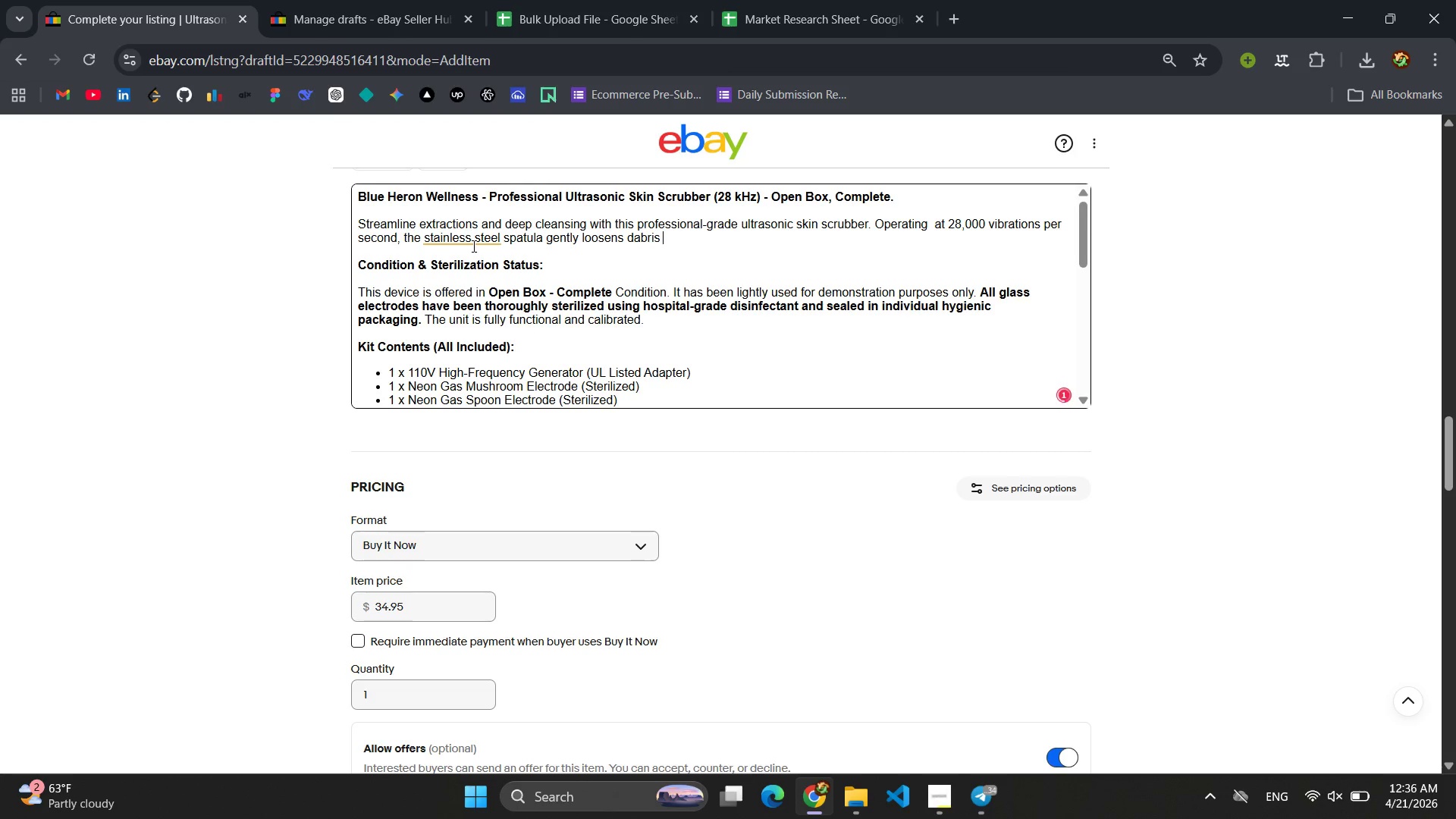 
left_click([472, 242])
 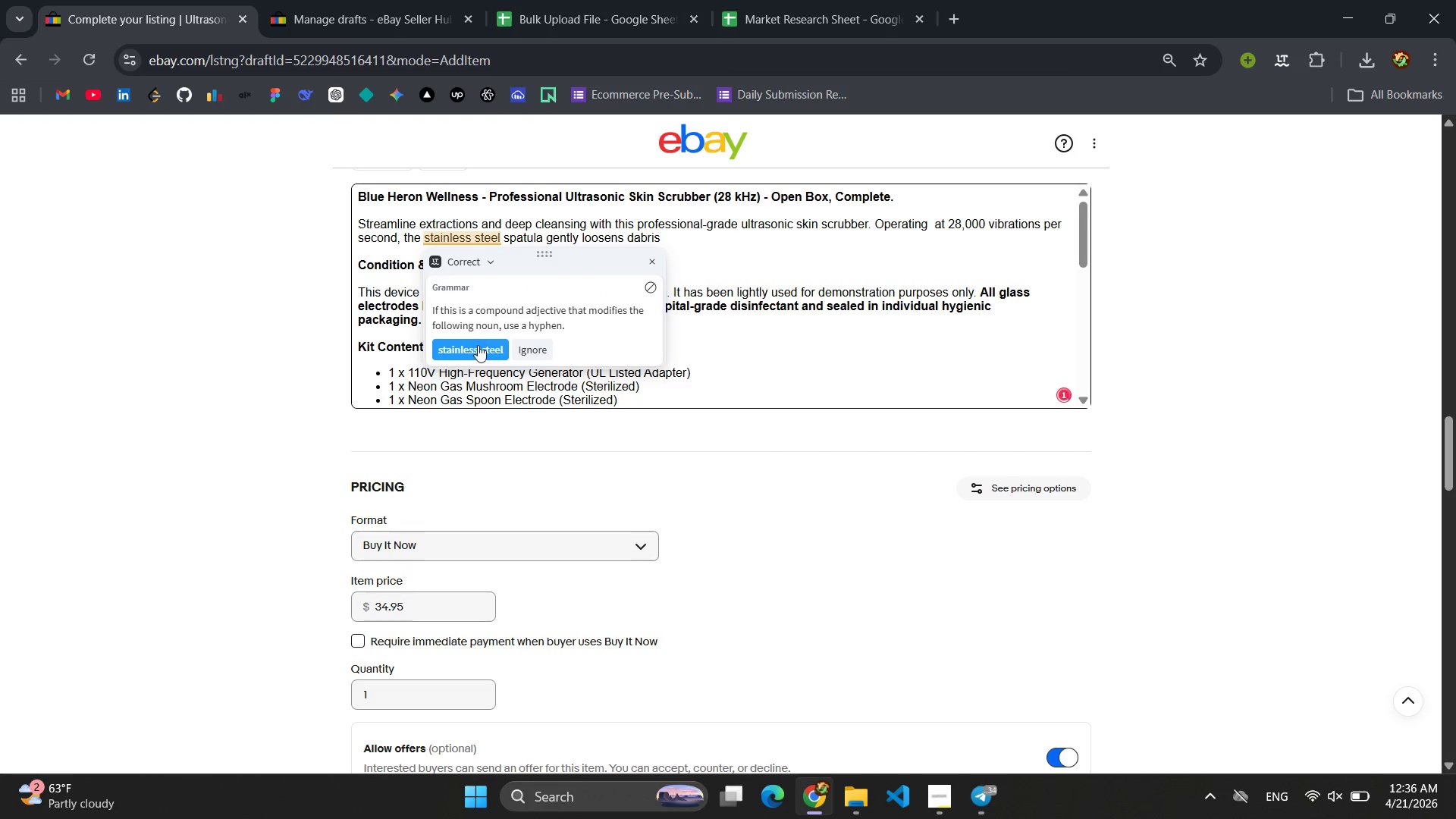 
left_click([477, 350])
 